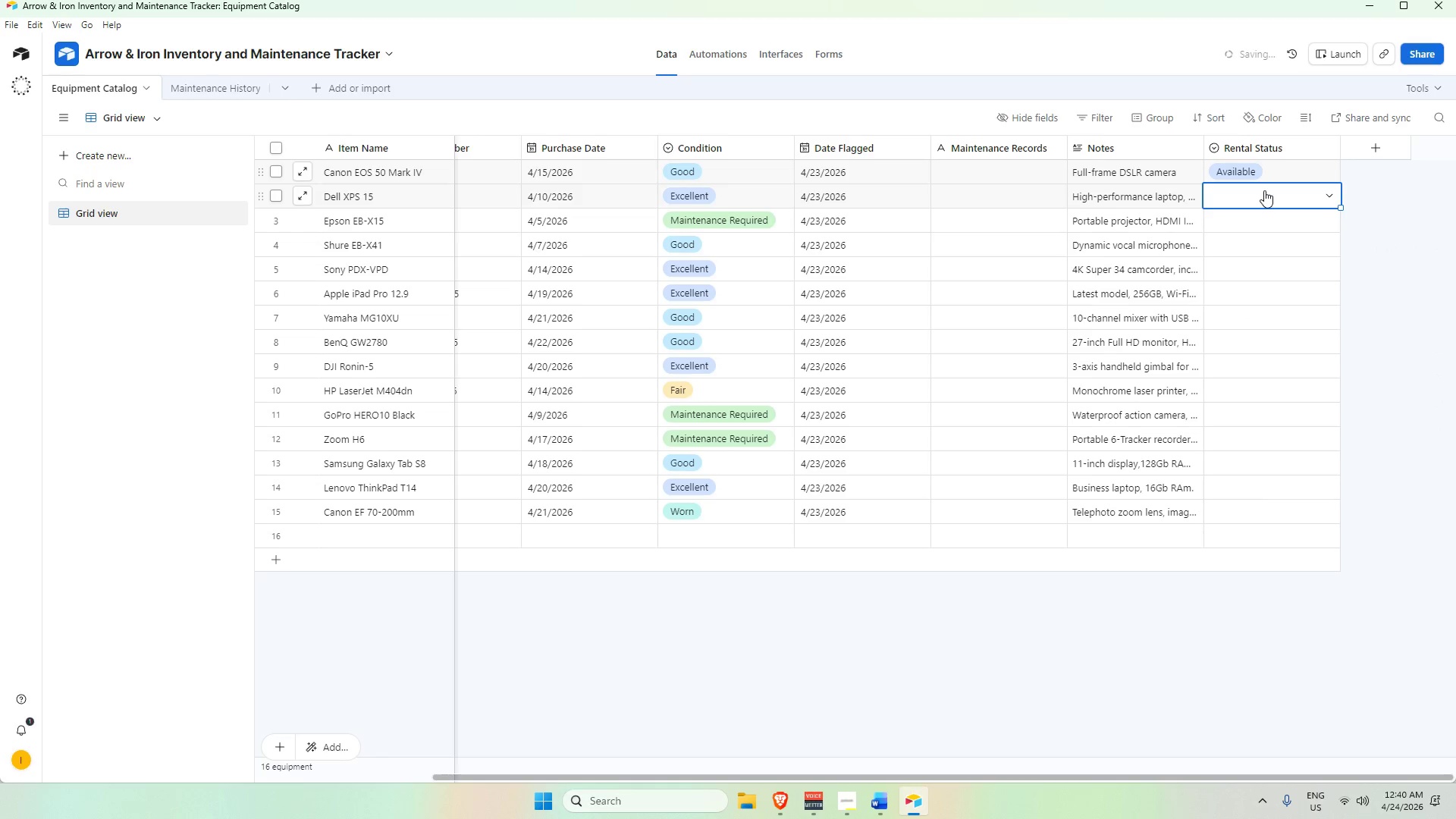 
left_click([1264, 190])
 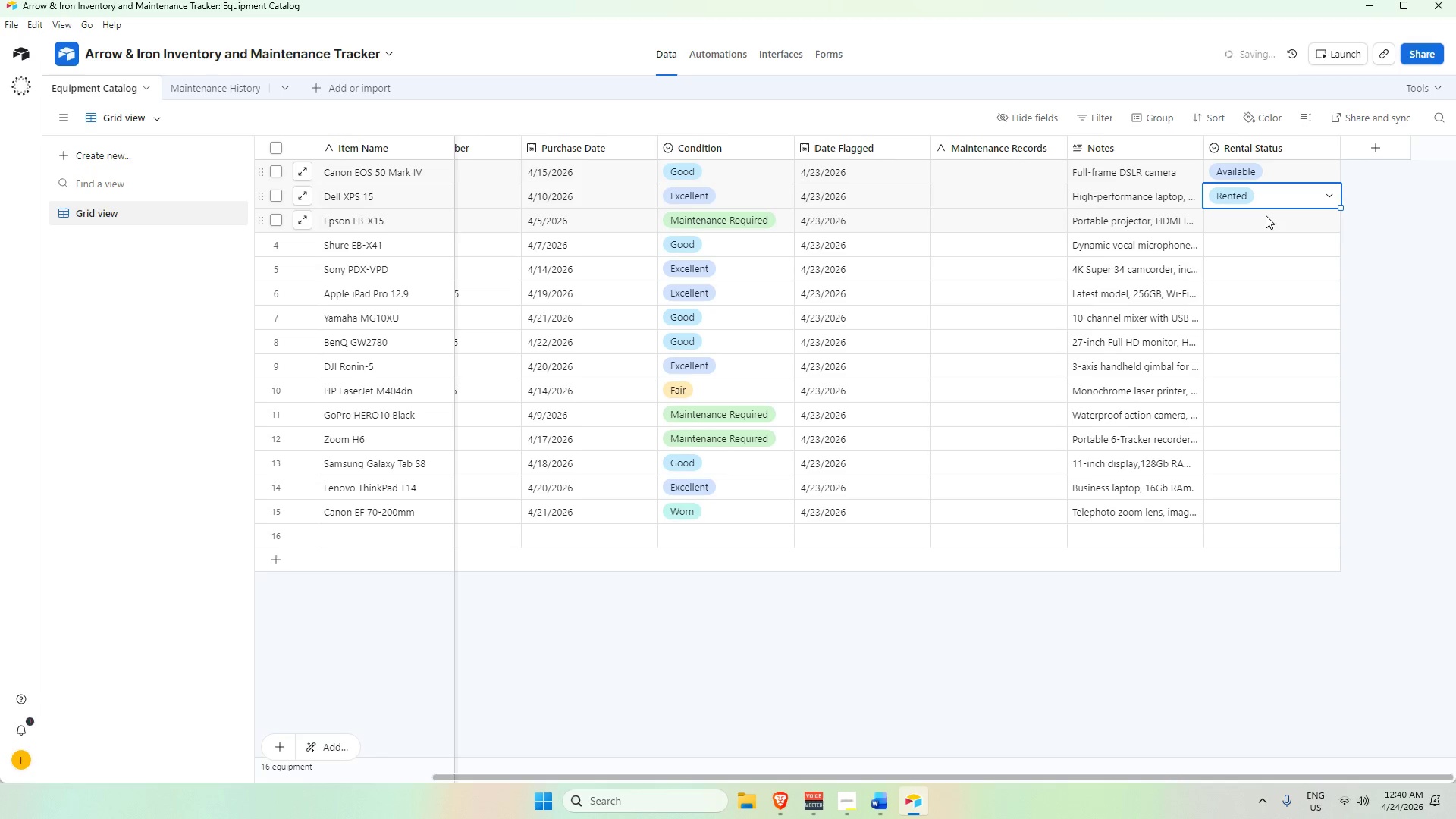 
double_click([1266, 215])
 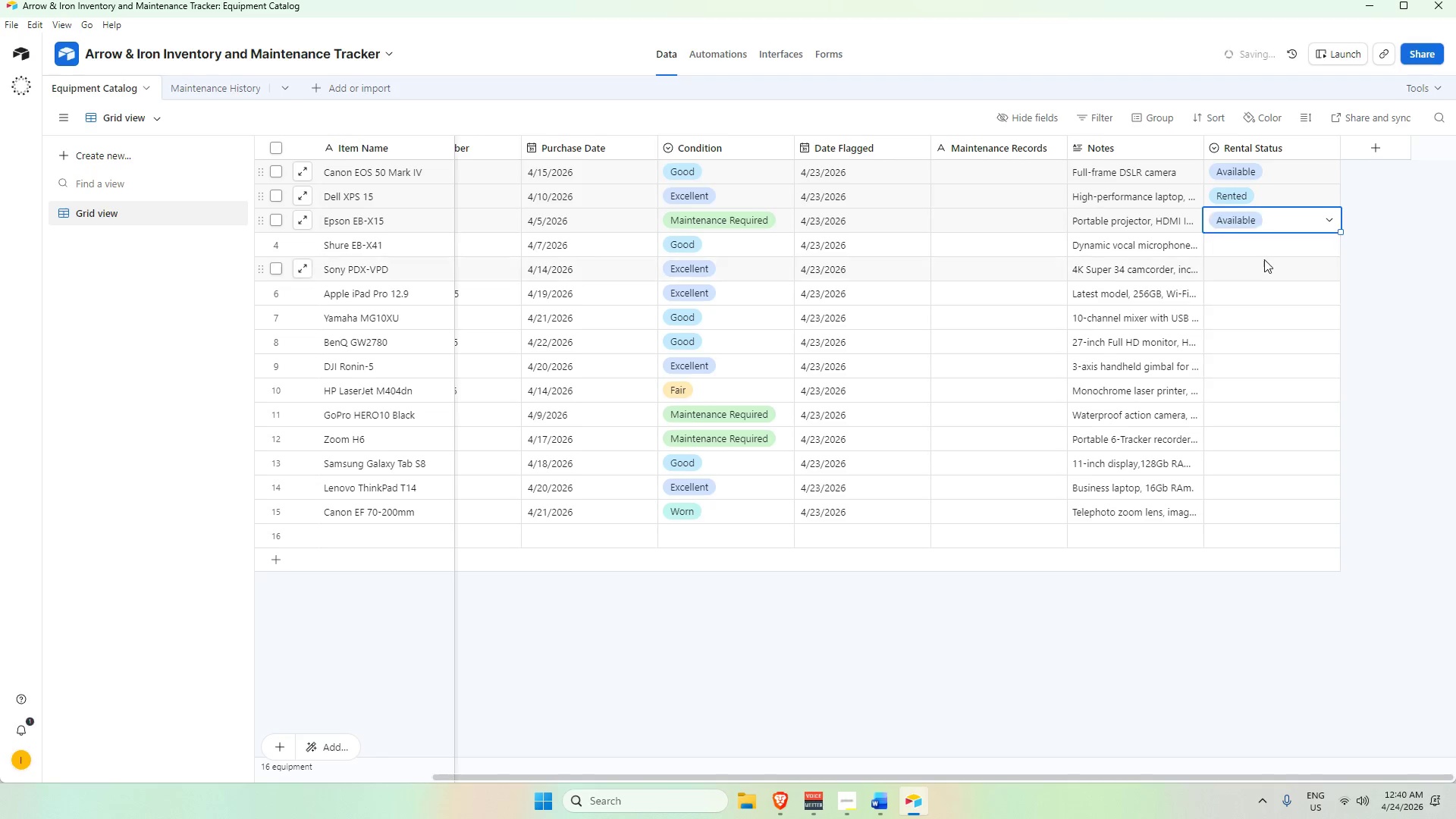 
double_click([1264, 249])
 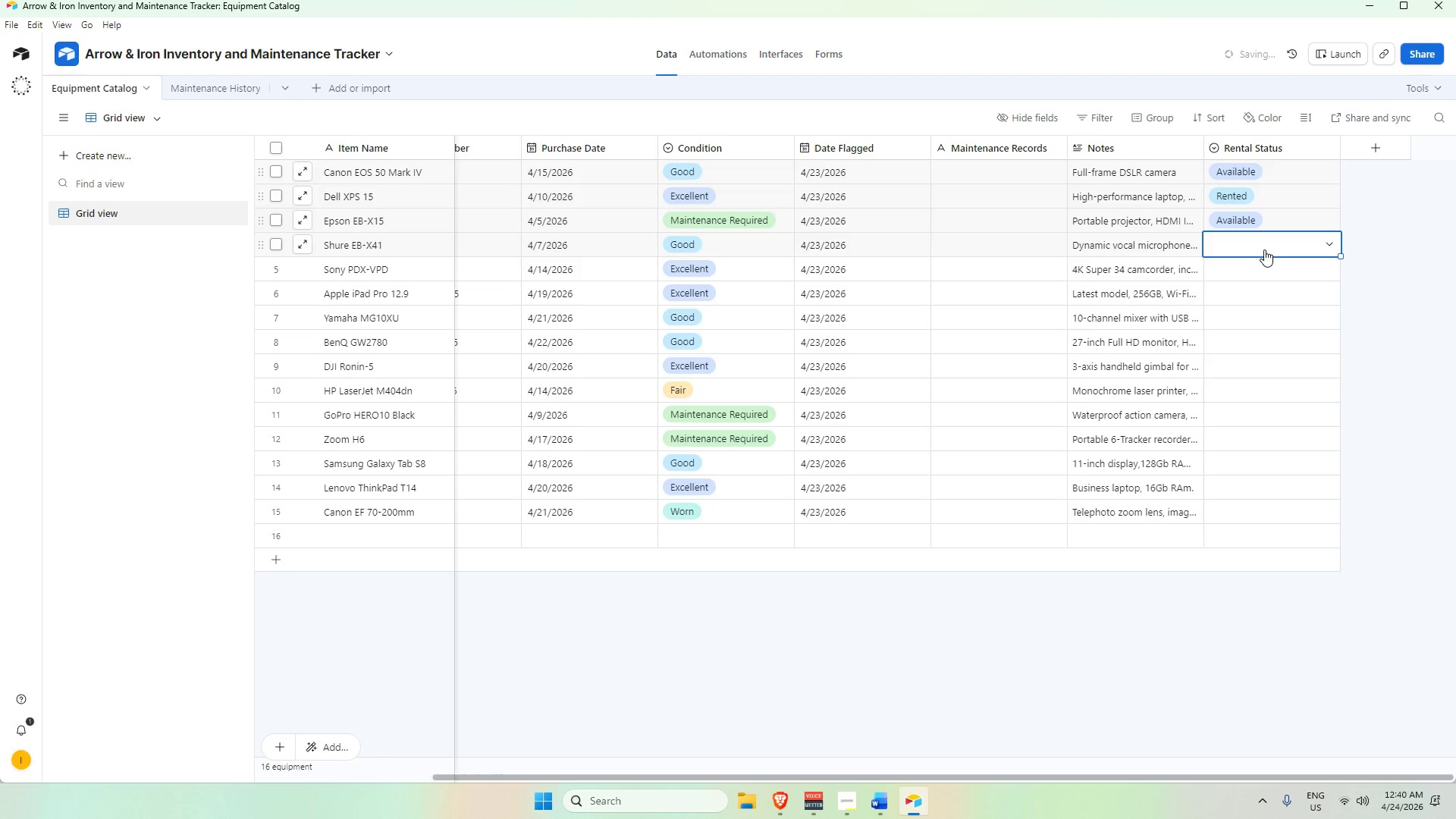 
triple_click([1264, 249])
 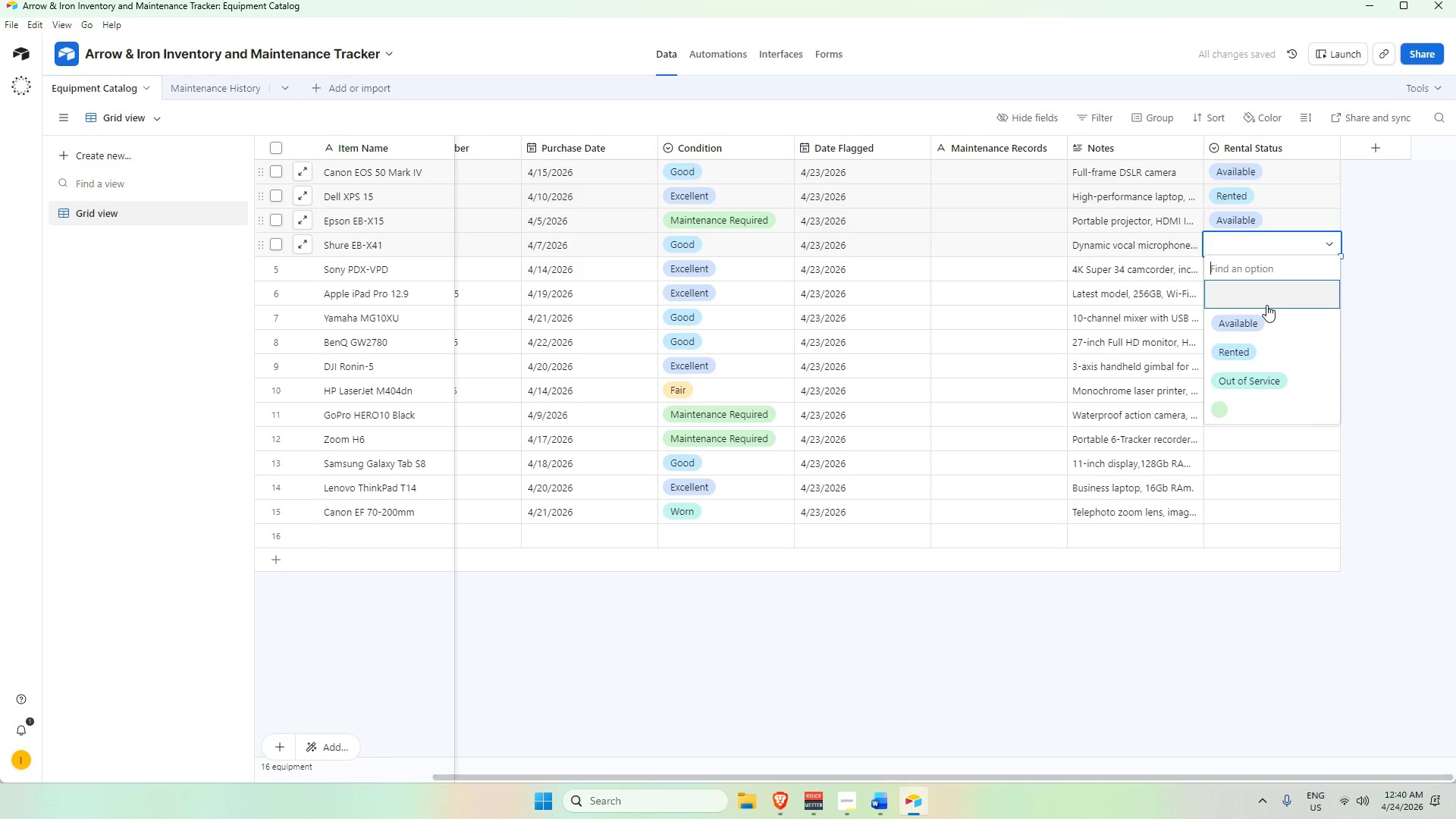 
left_click([1263, 324])
 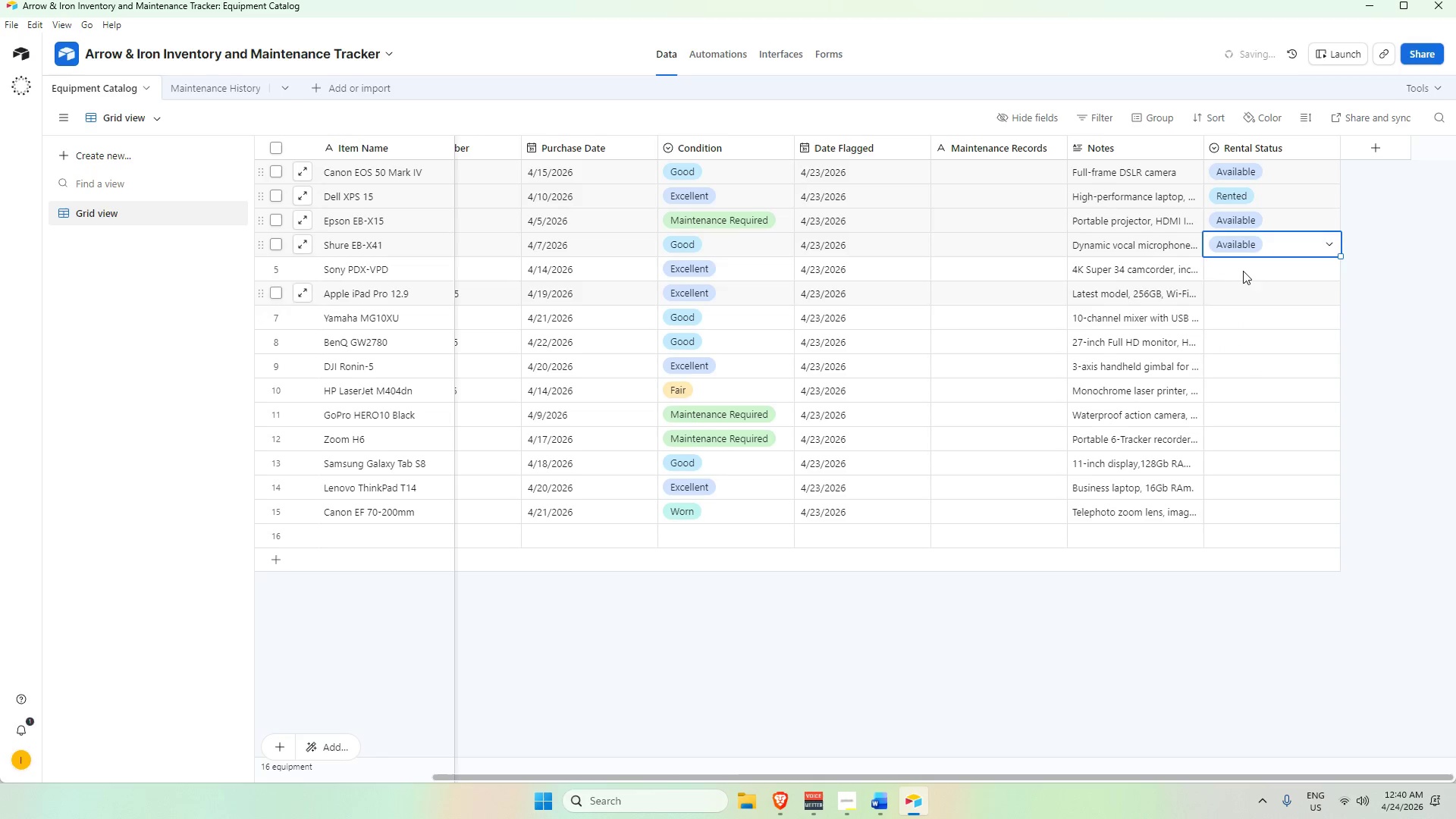 
double_click([1244, 269])
 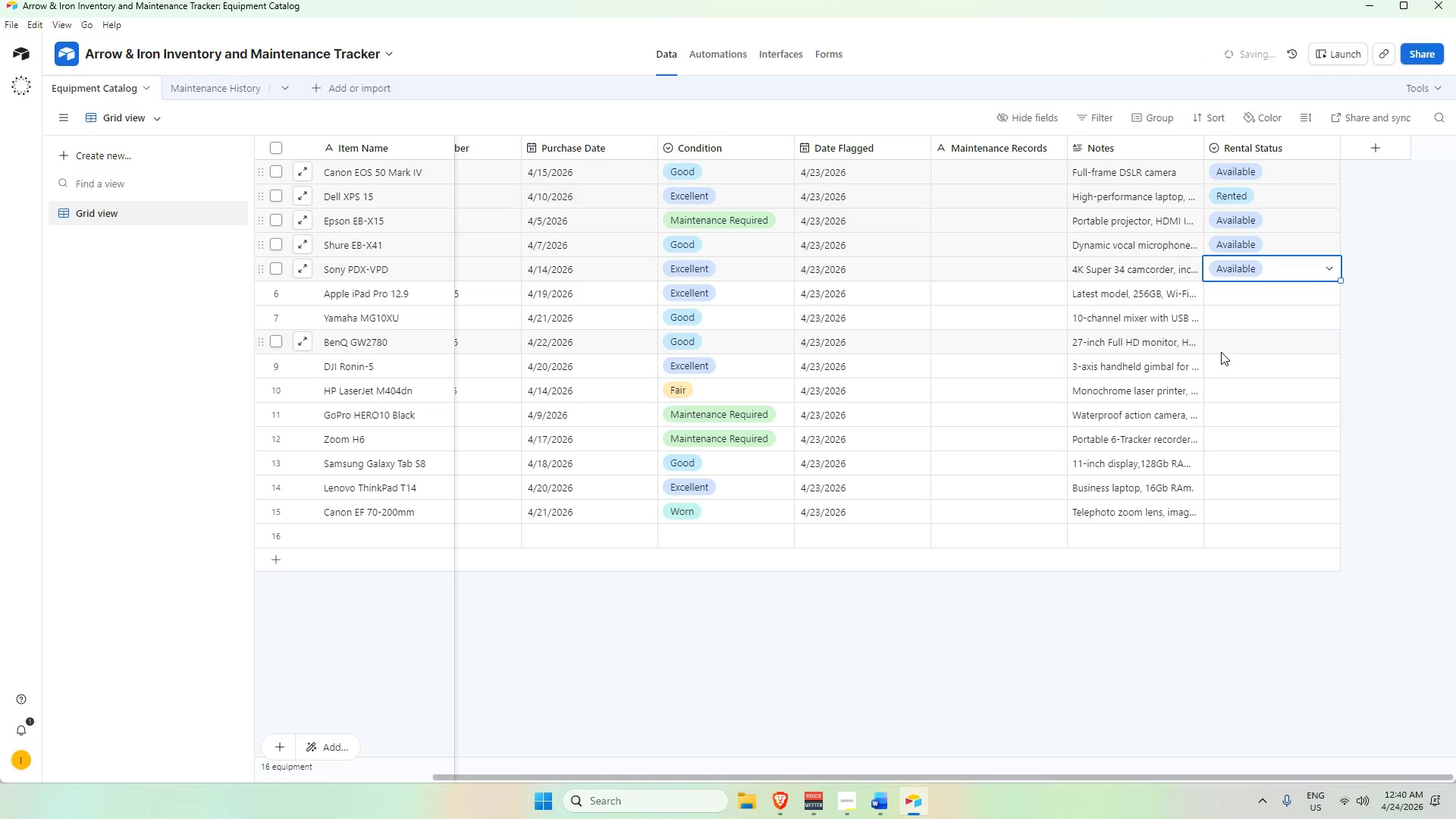 
double_click([1247, 271])
 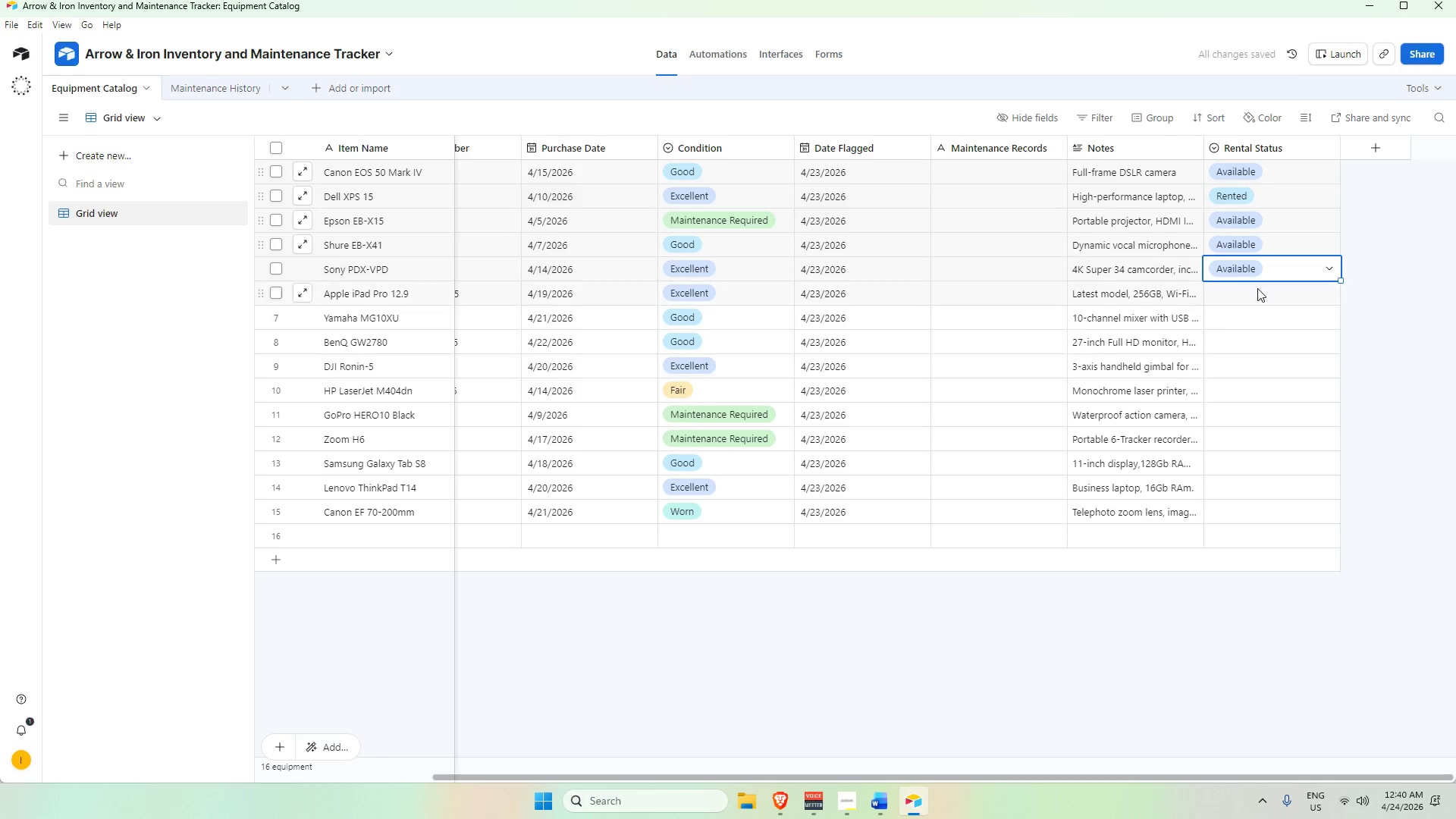 
left_click([1259, 275])
 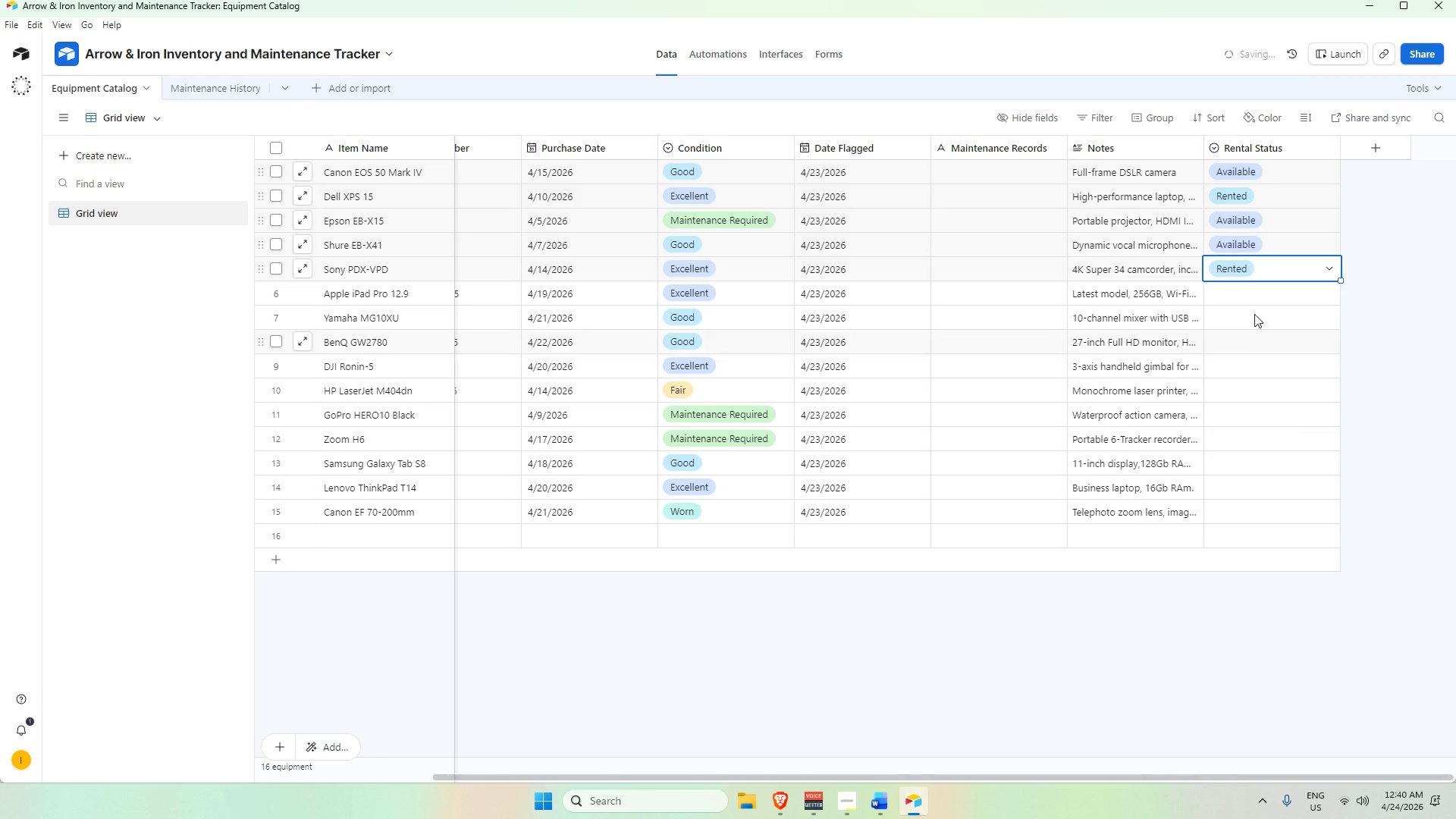 
double_click([1253, 290])
 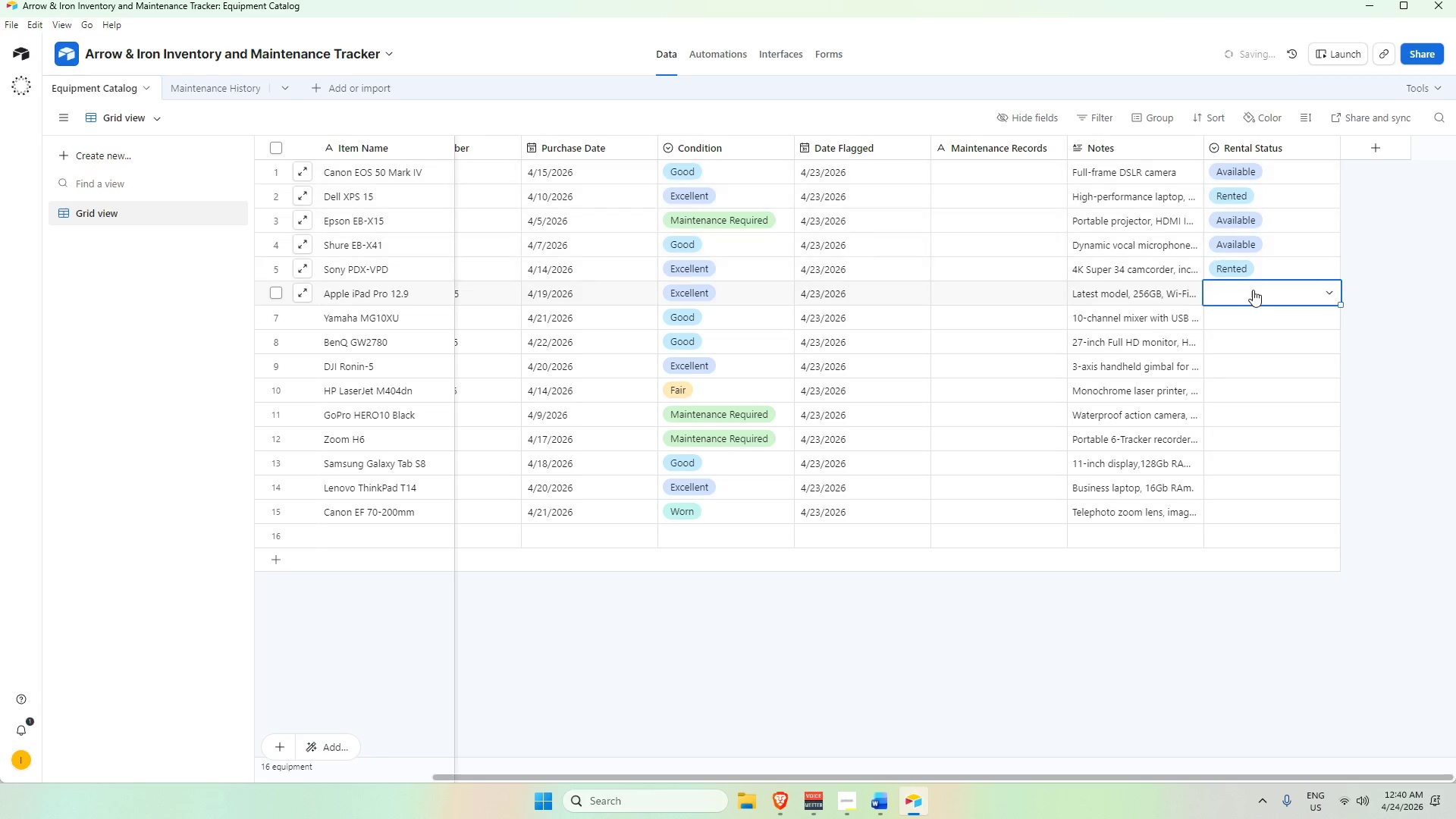 
triple_click([1253, 290])
 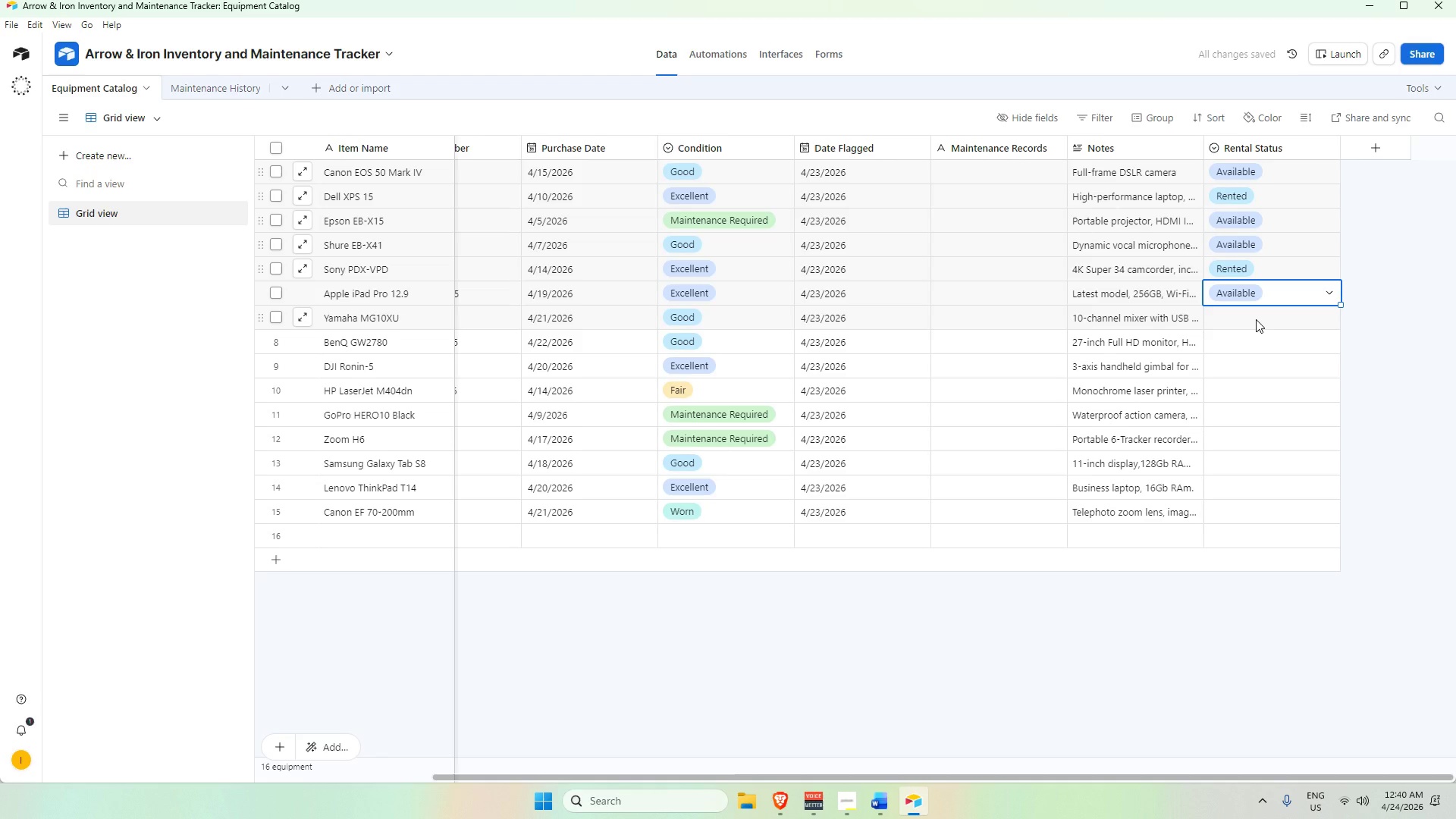 
double_click([1256, 319])
 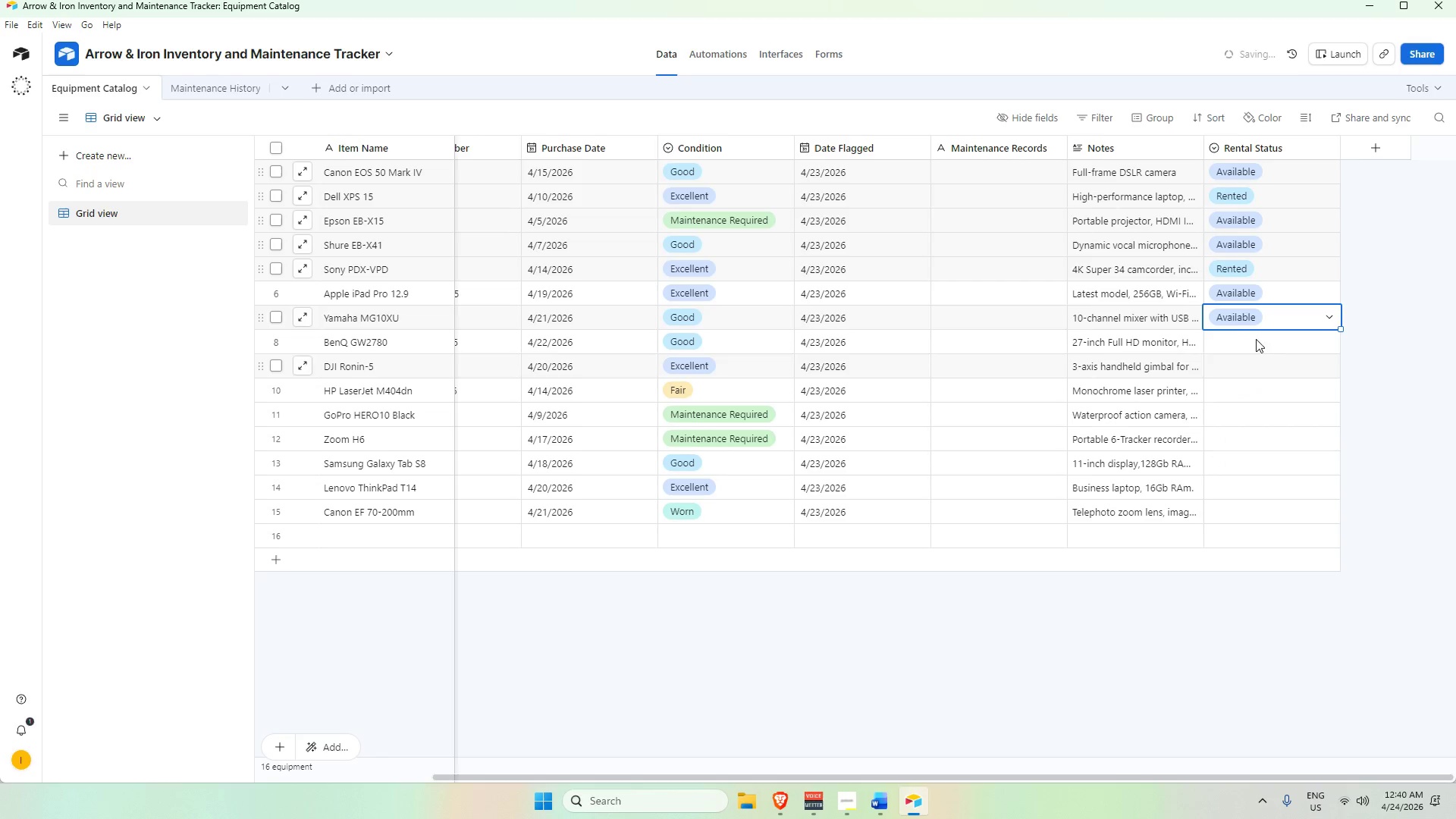 
double_click([1251, 331])
 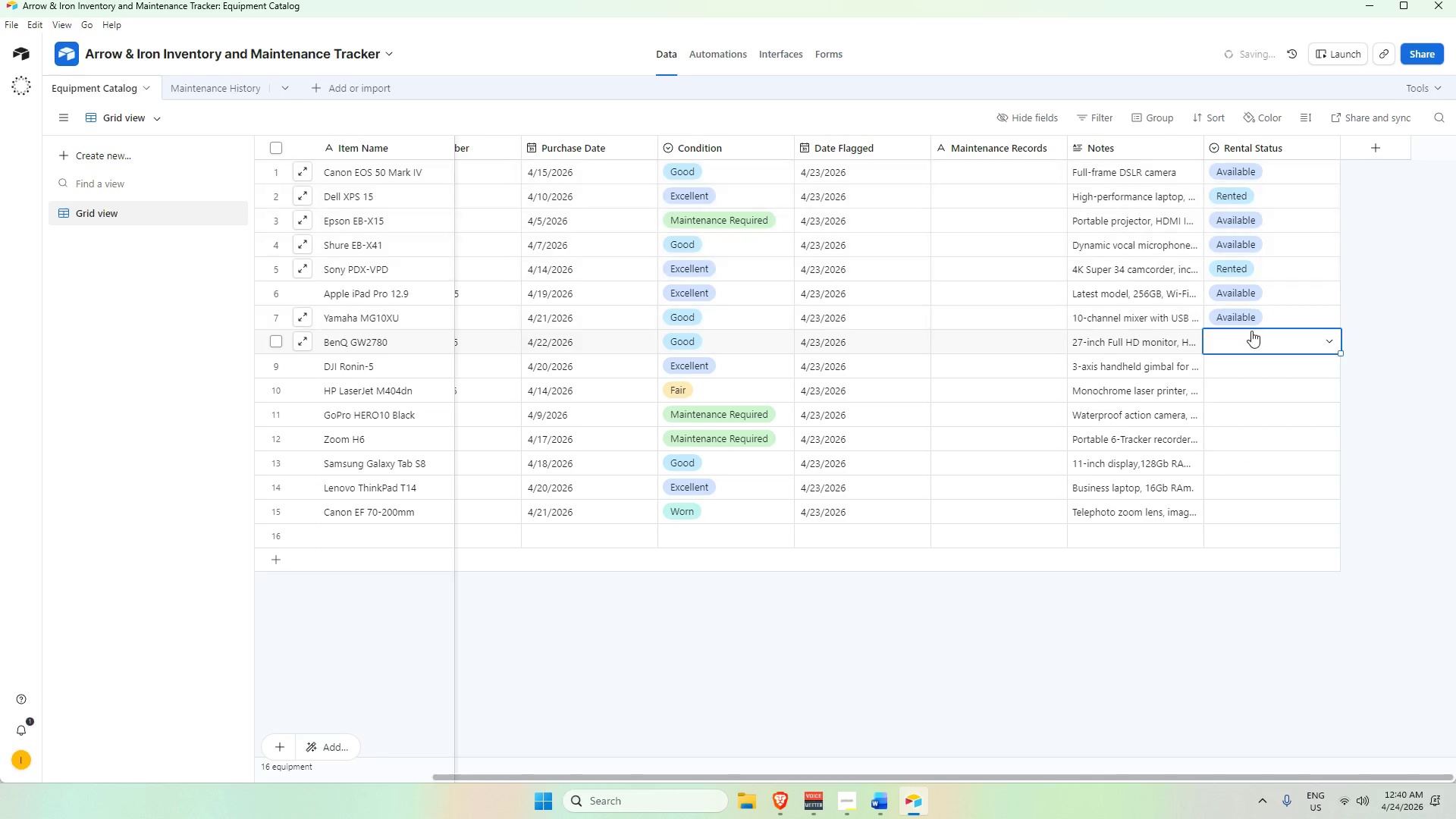 
triple_click([1251, 331])
 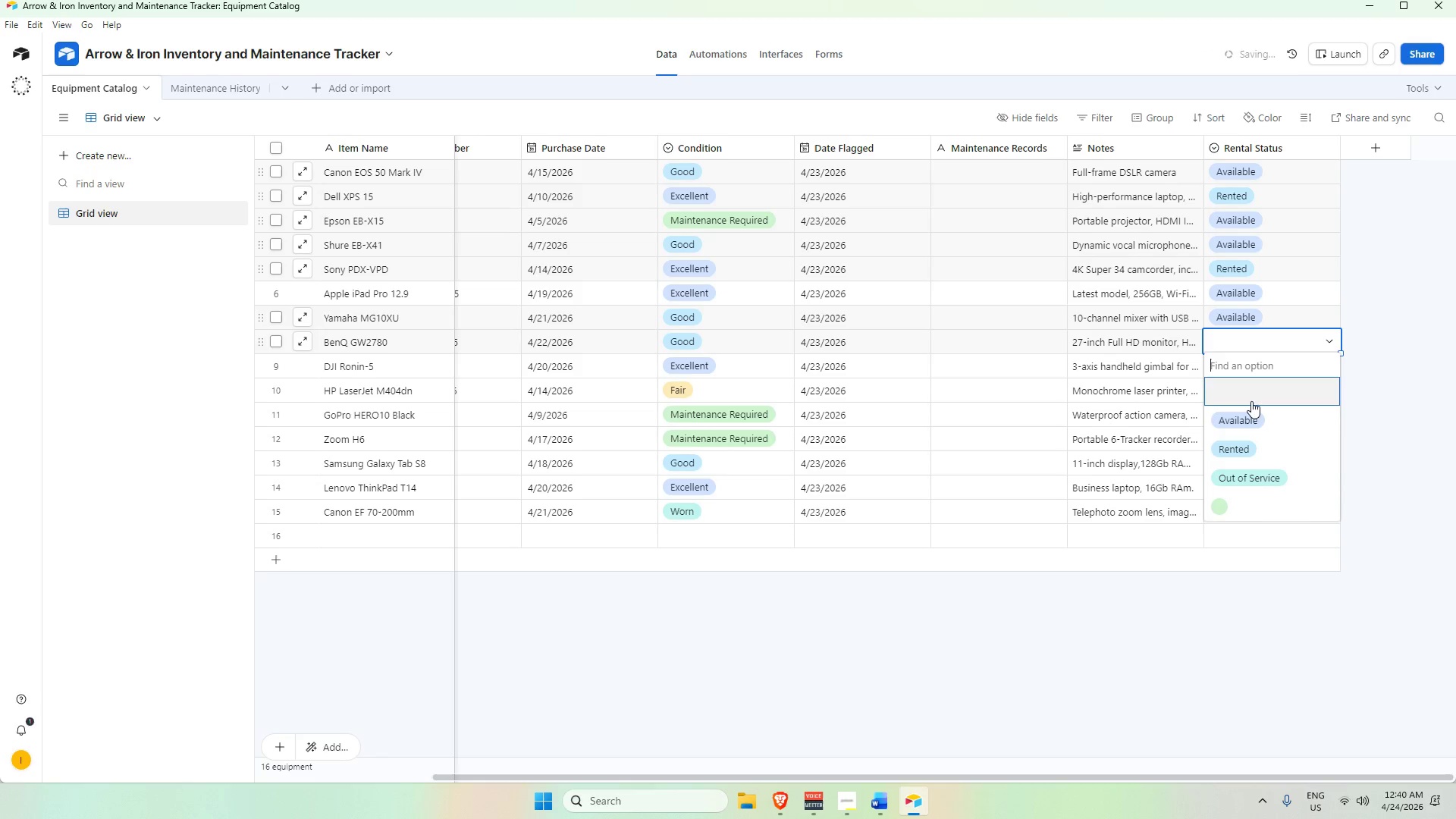 
left_click([1251, 416])
 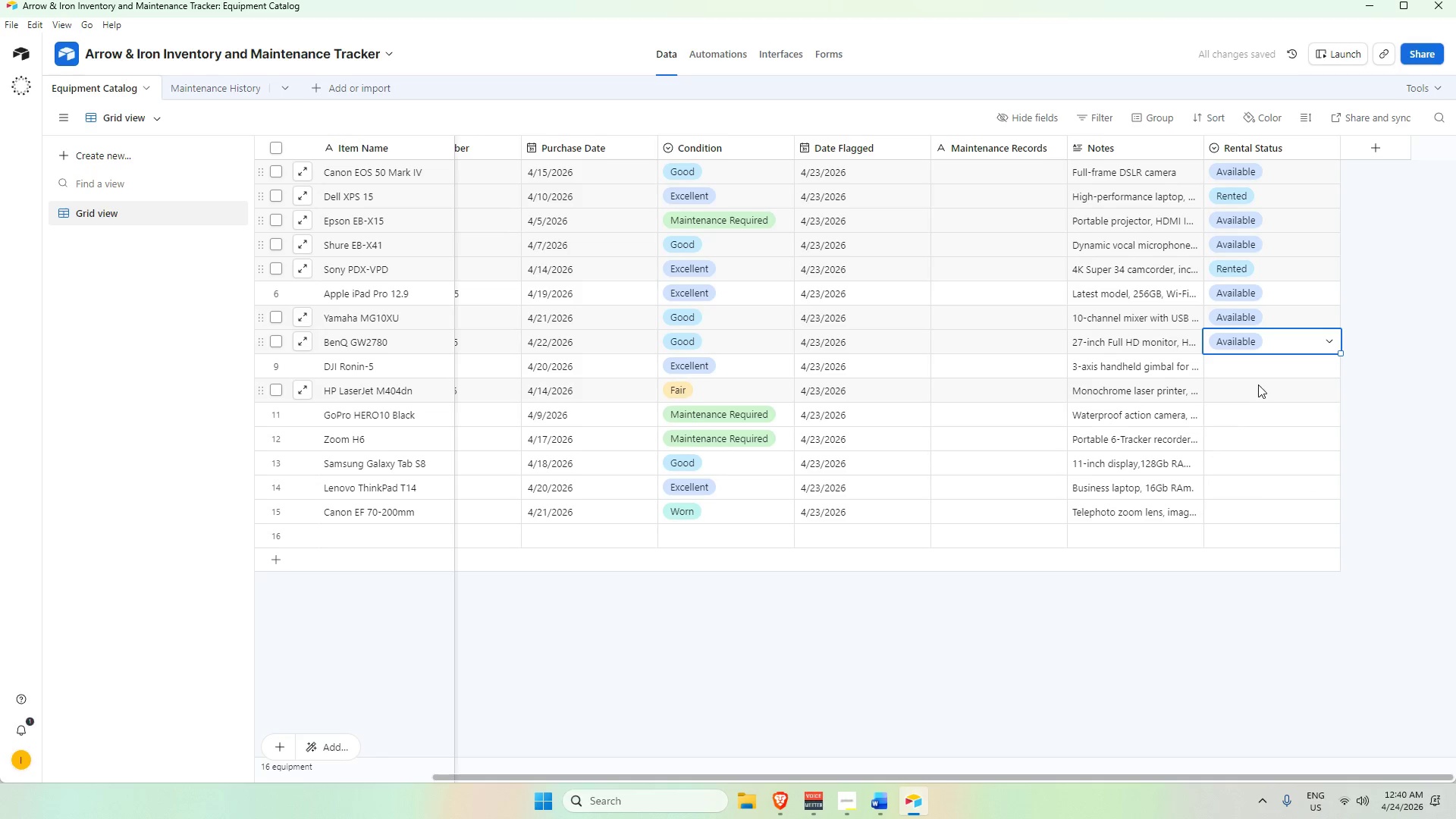 
double_click([1263, 375])
 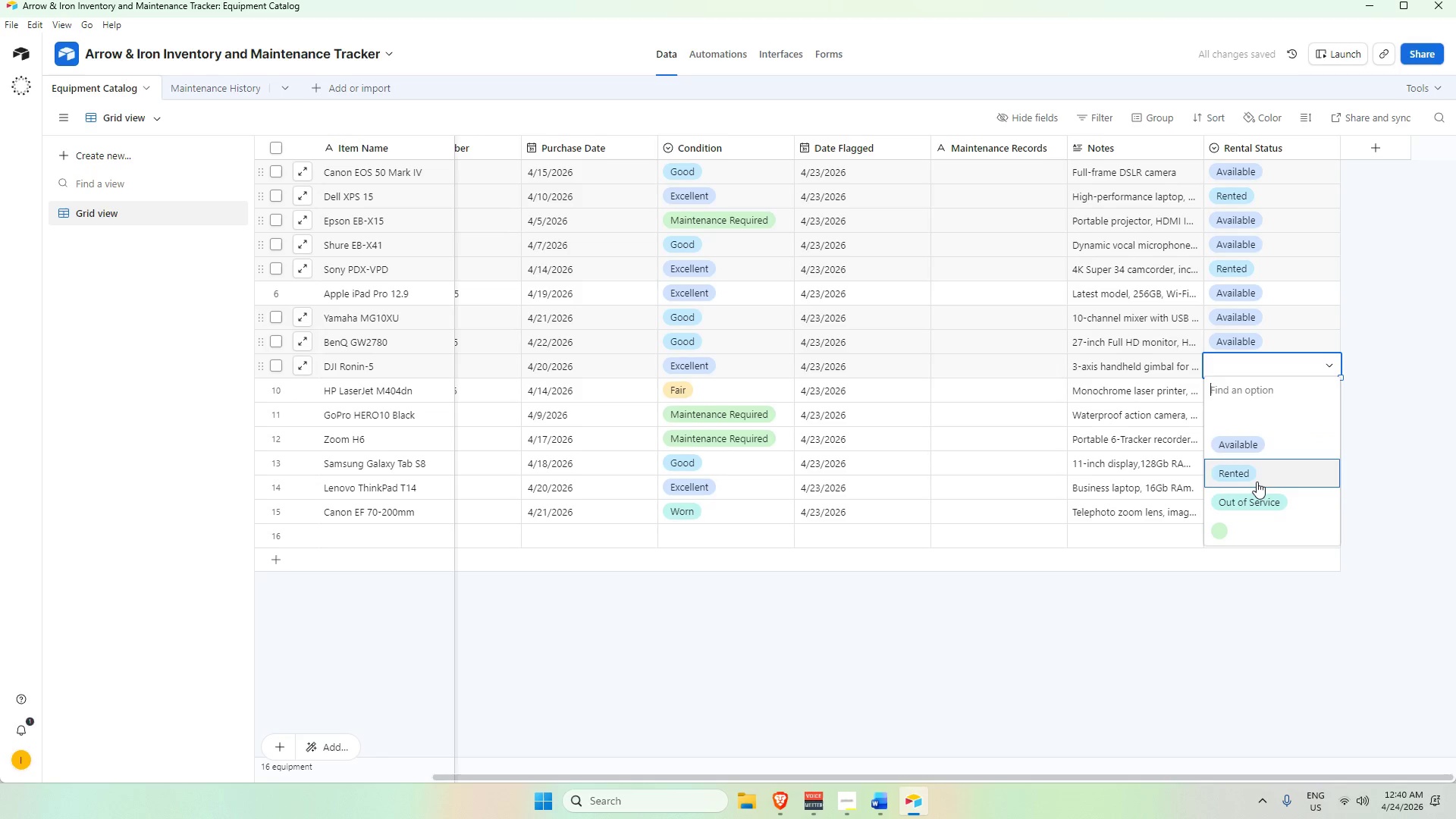 
left_click([1254, 479])
 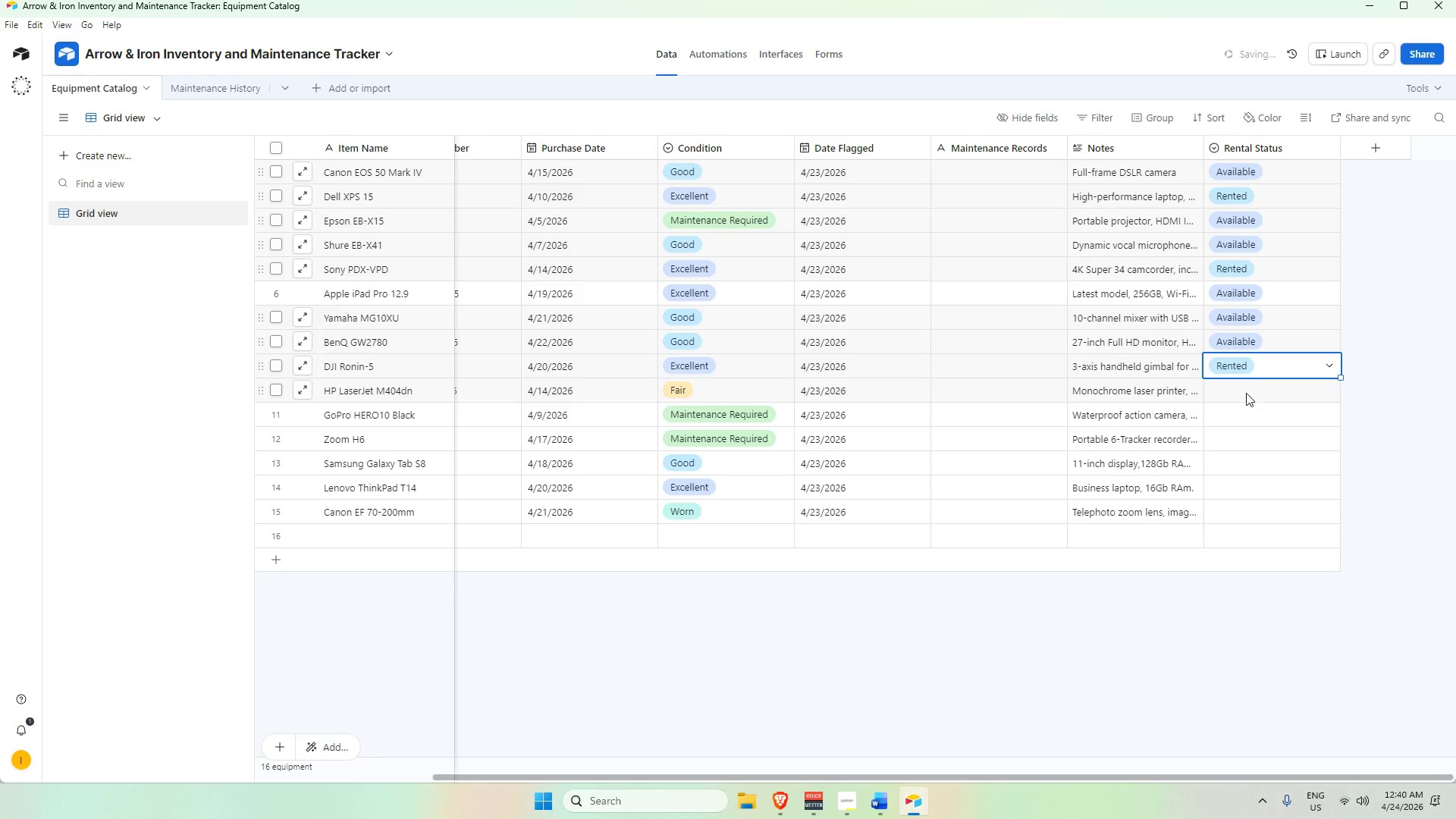 
double_click([1246, 393])
 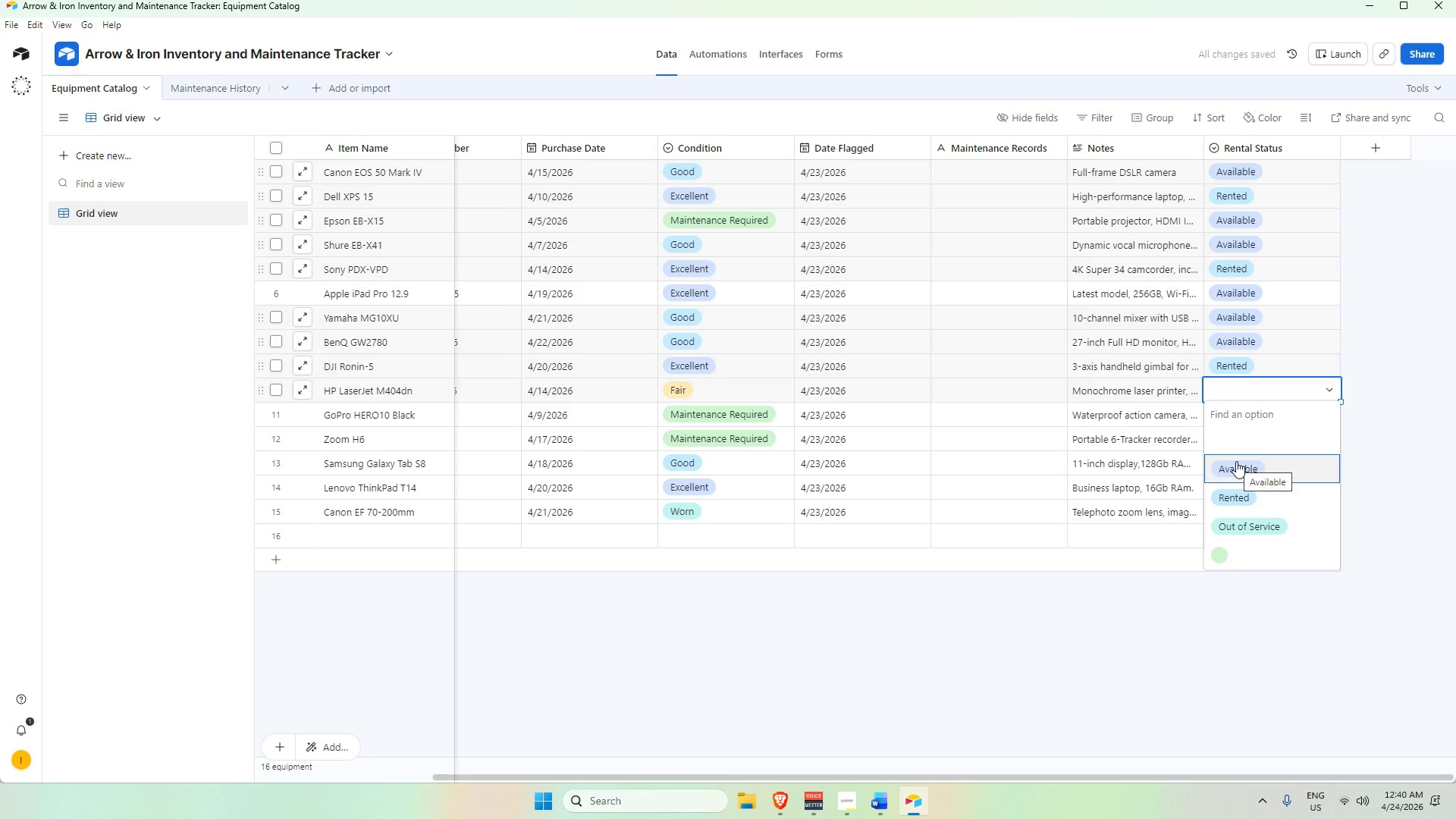 
left_click([1236, 461])
 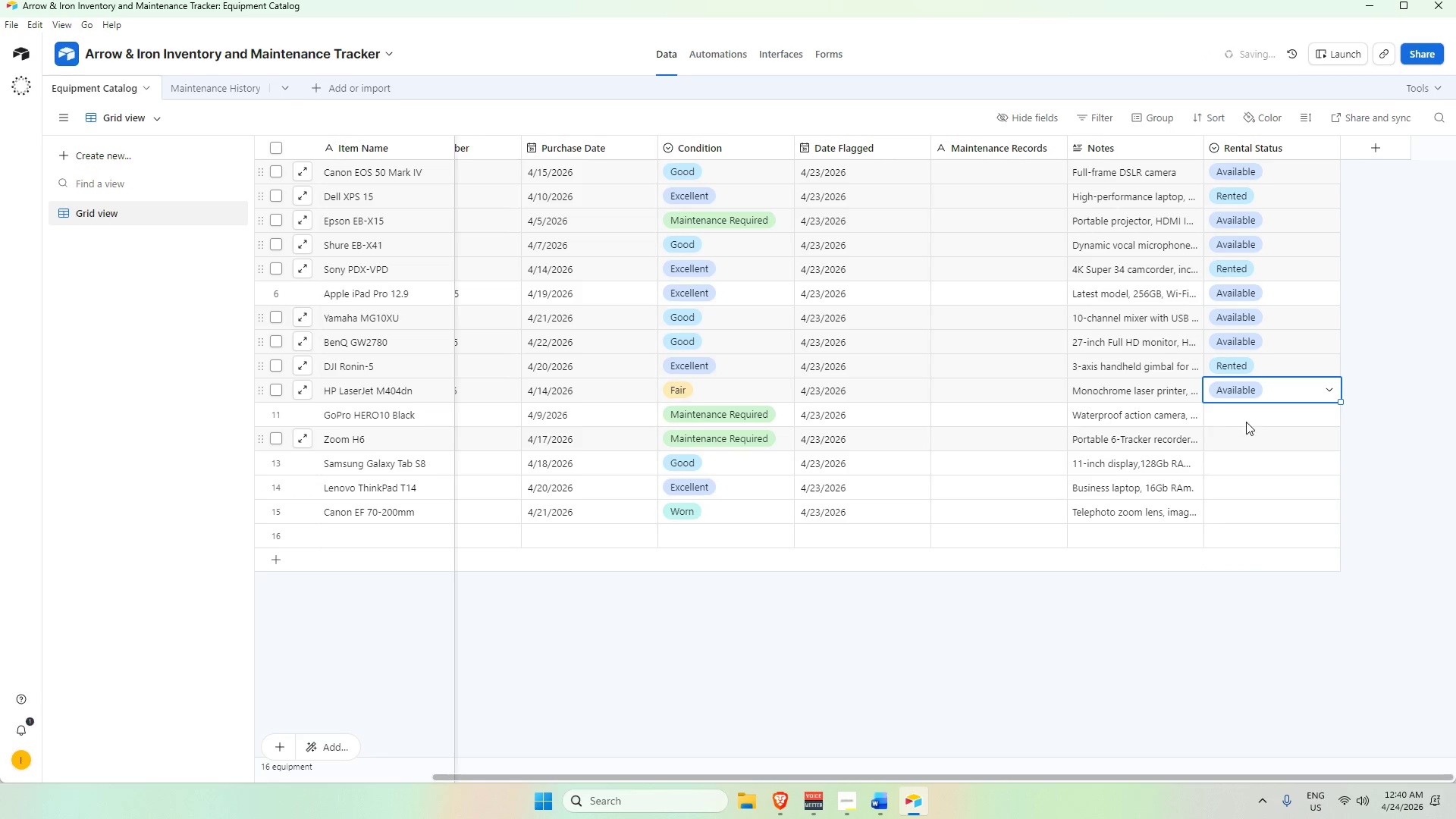 
double_click([1247, 419])
 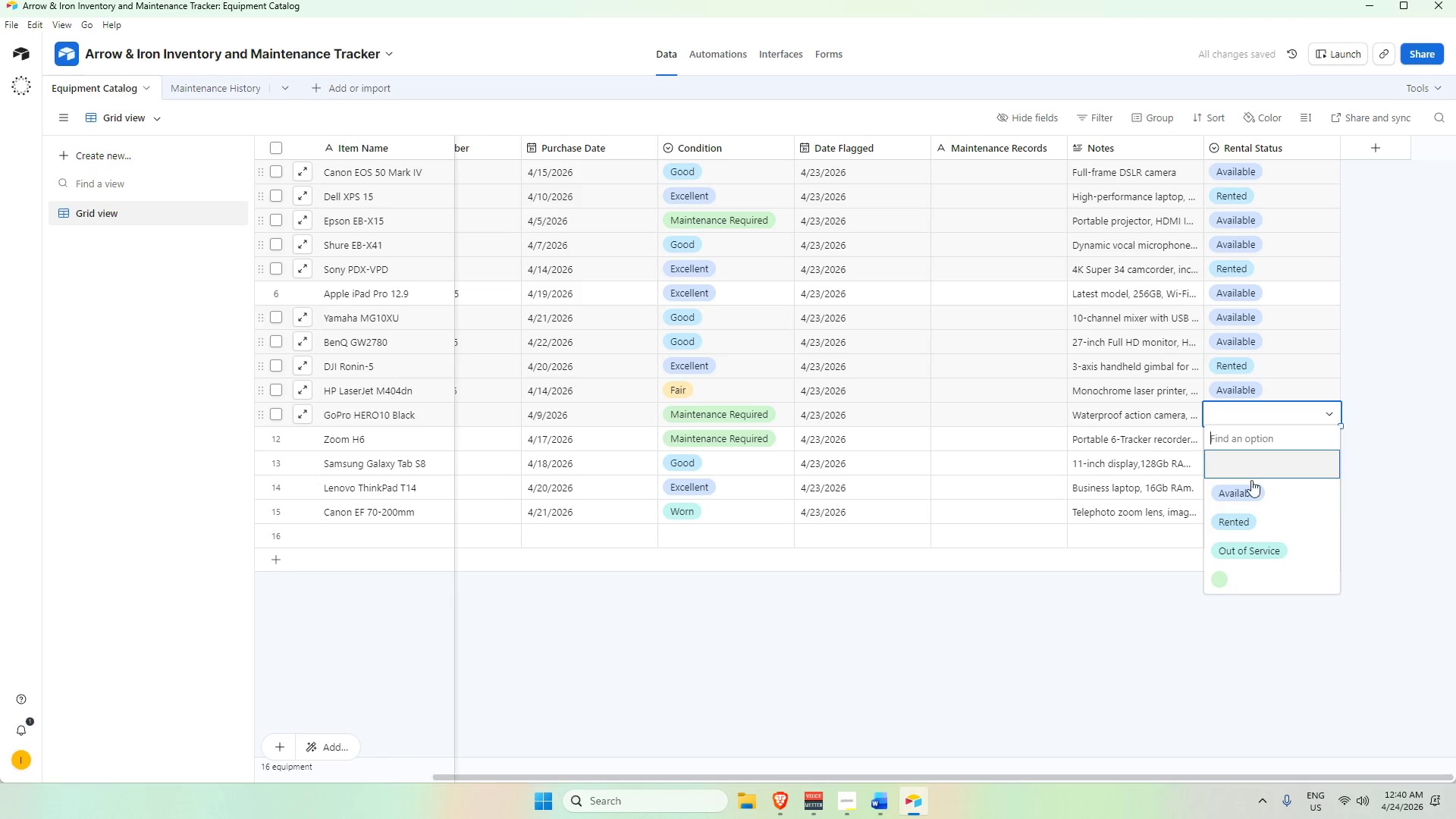 
left_click([1254, 498])
 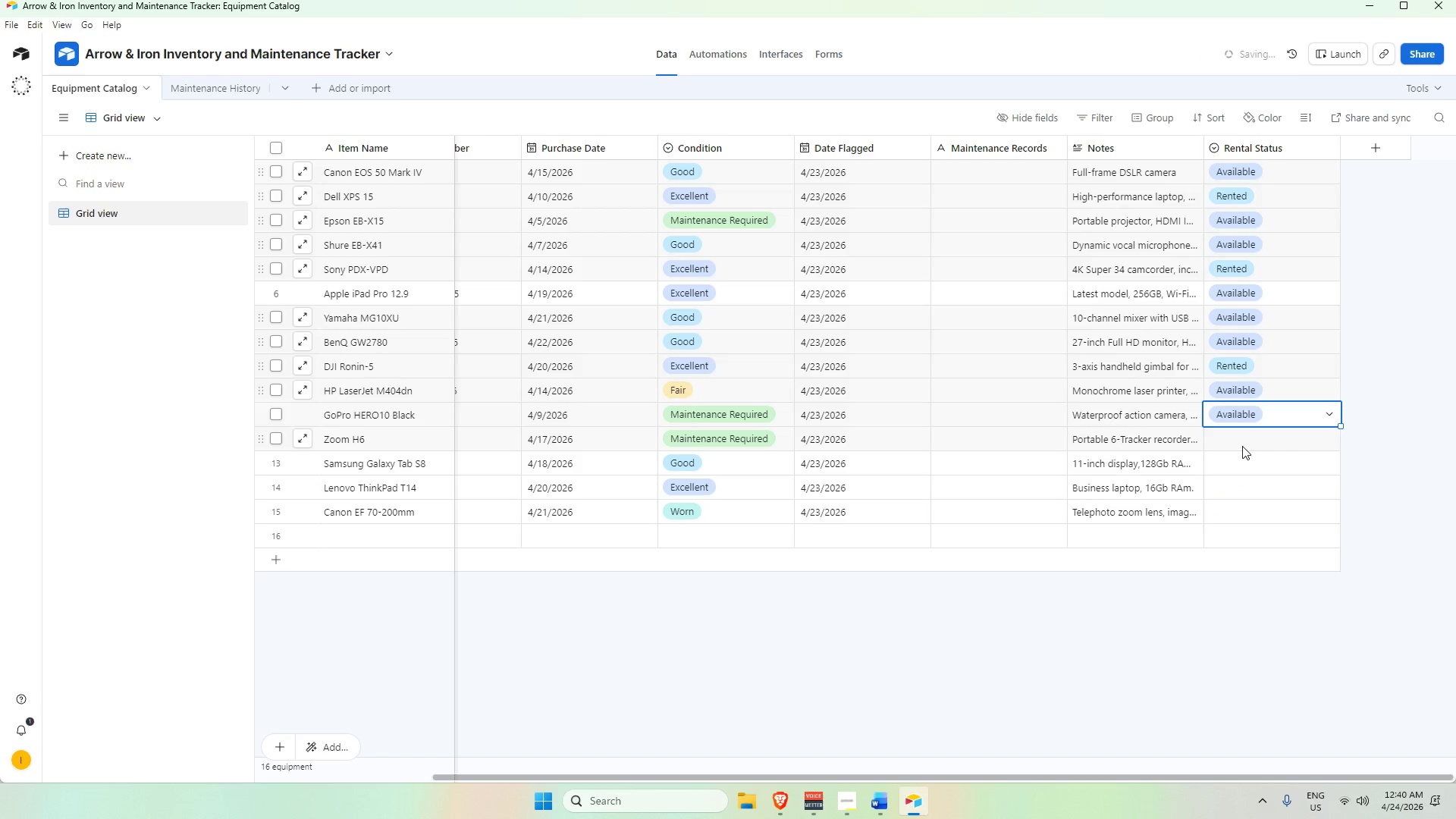 
double_click([1242, 446])
 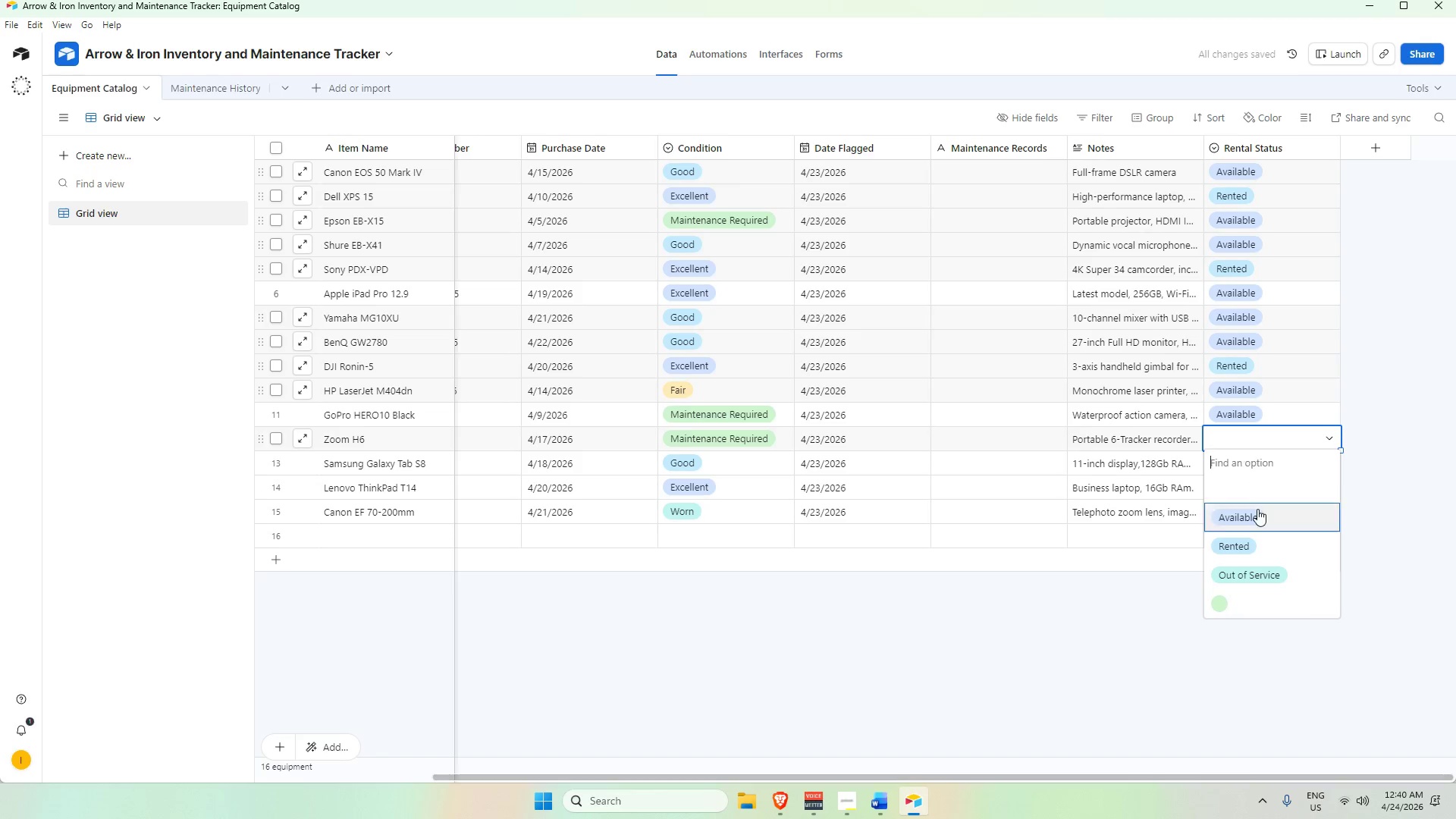 
triple_click([1257, 509])
 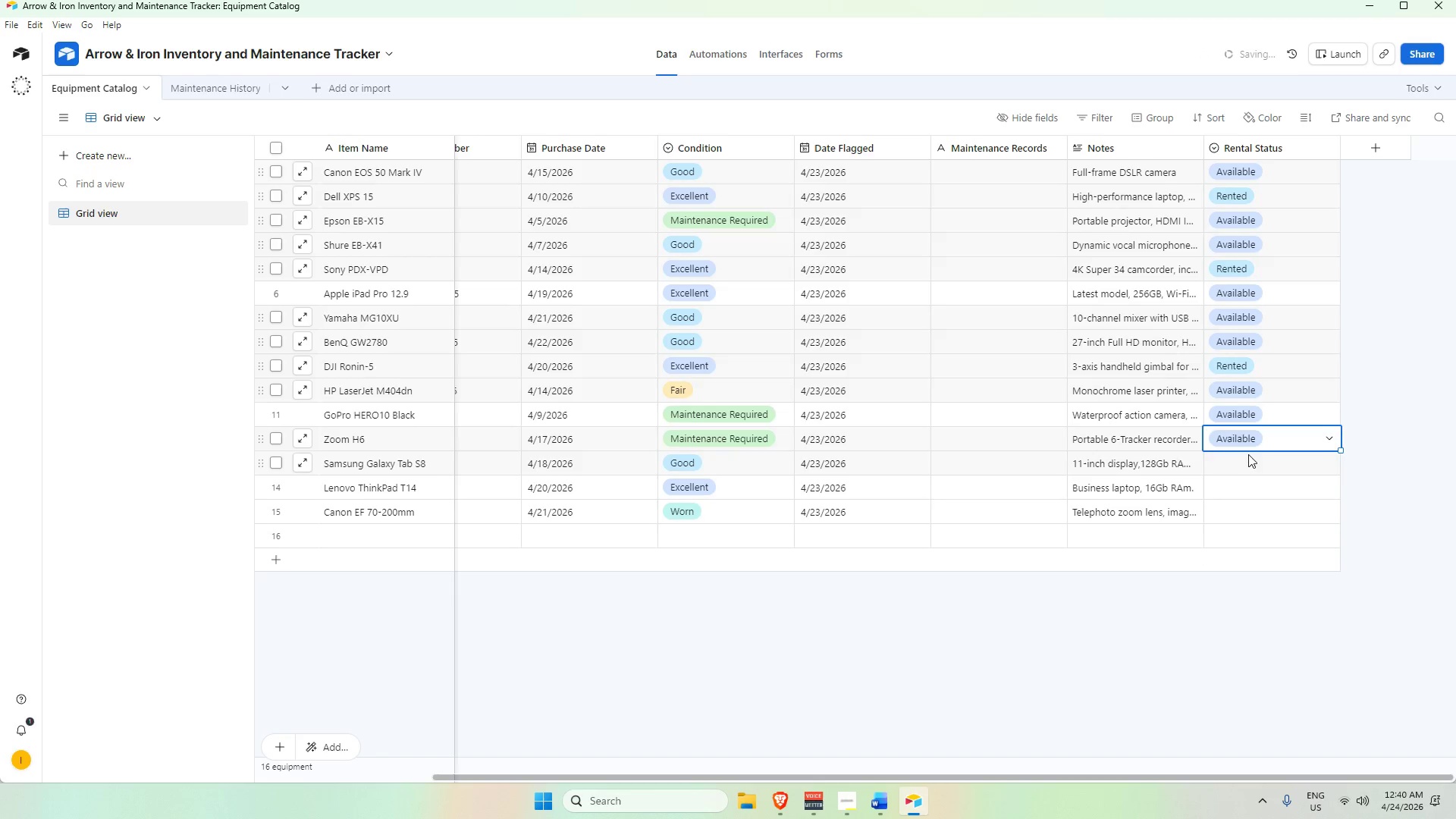 
double_click([1248, 454])
 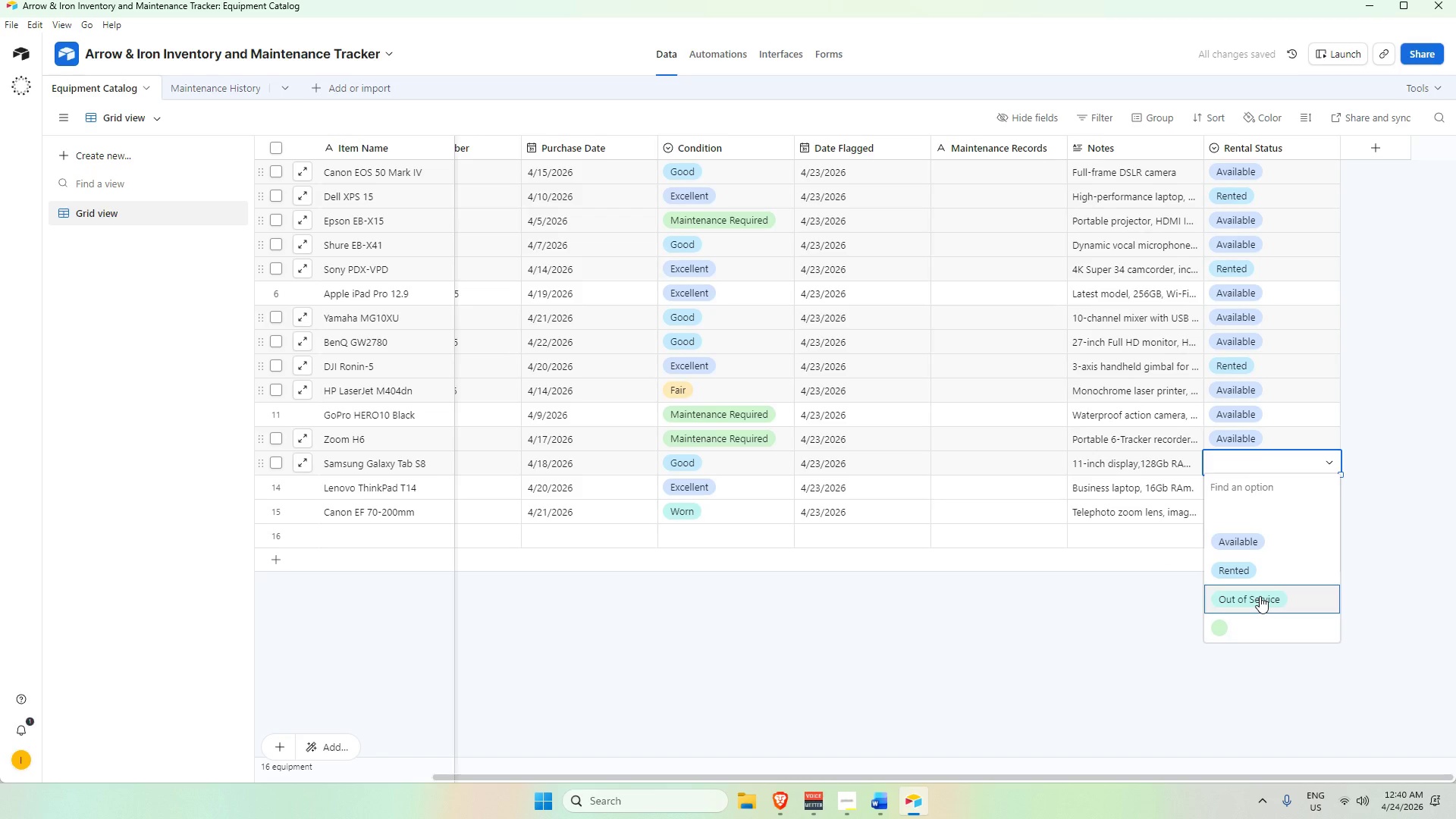 
left_click([1260, 596])
 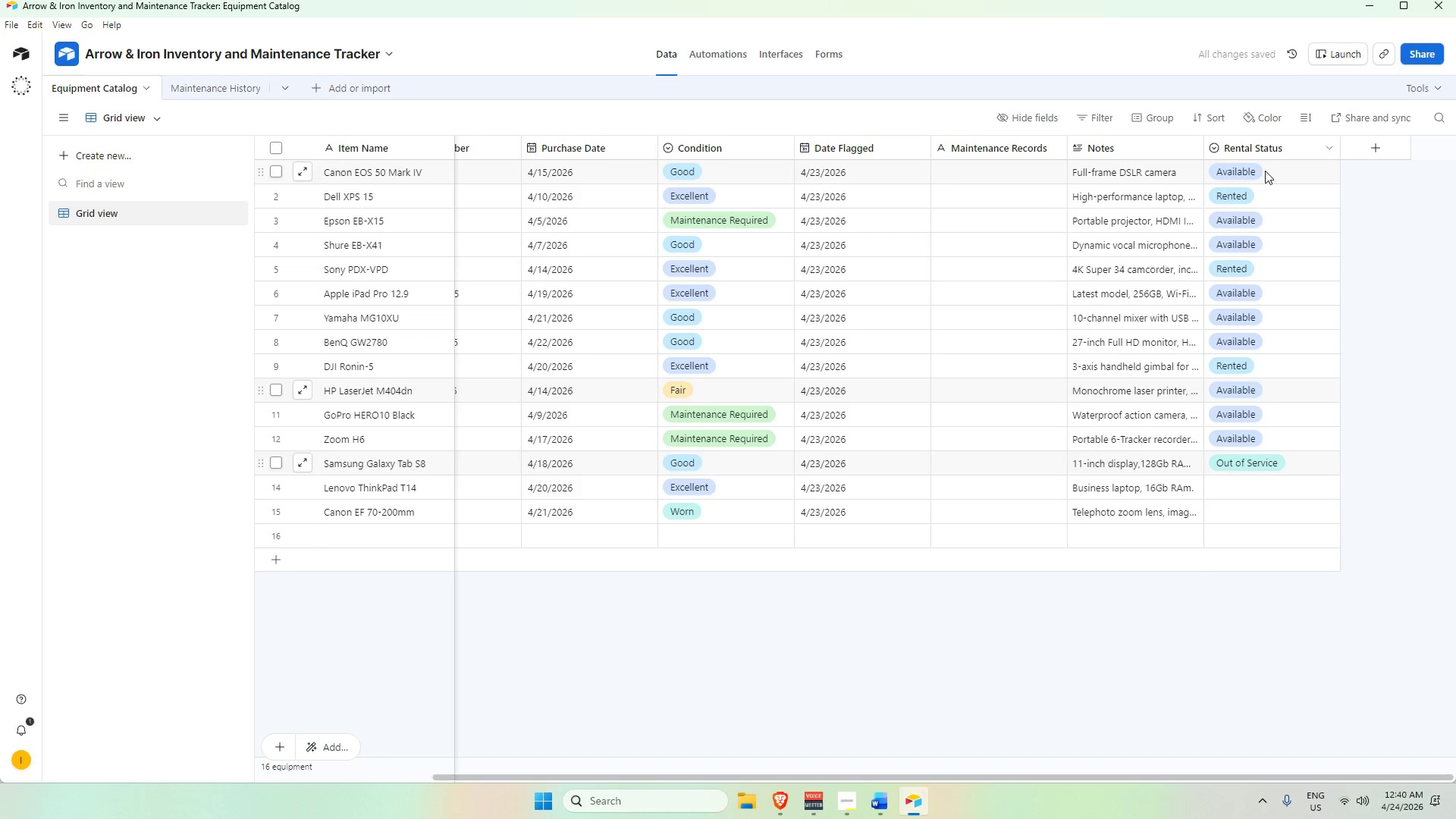 
double_click([1269, 146])
 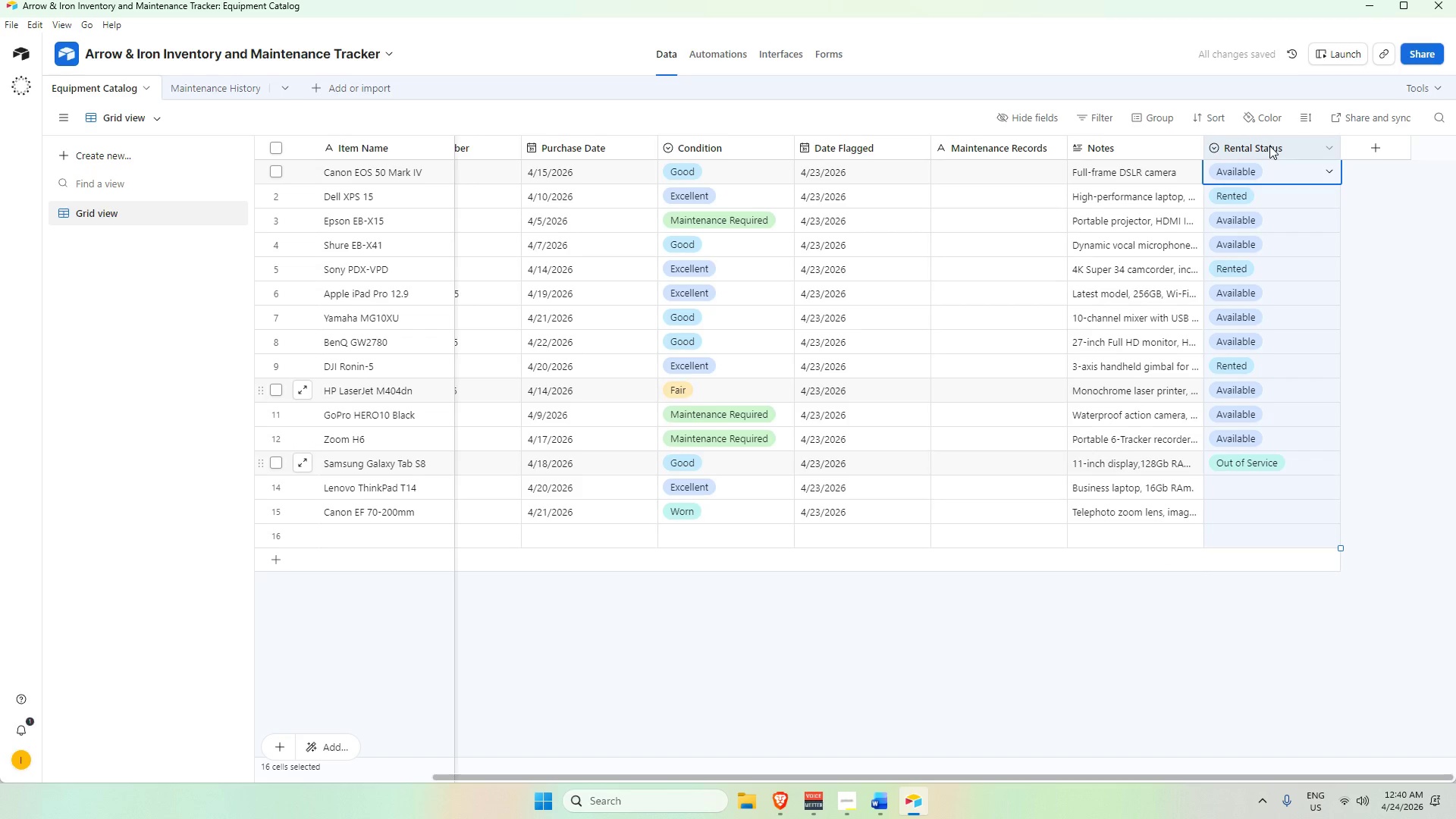 
triple_click([1269, 146])
 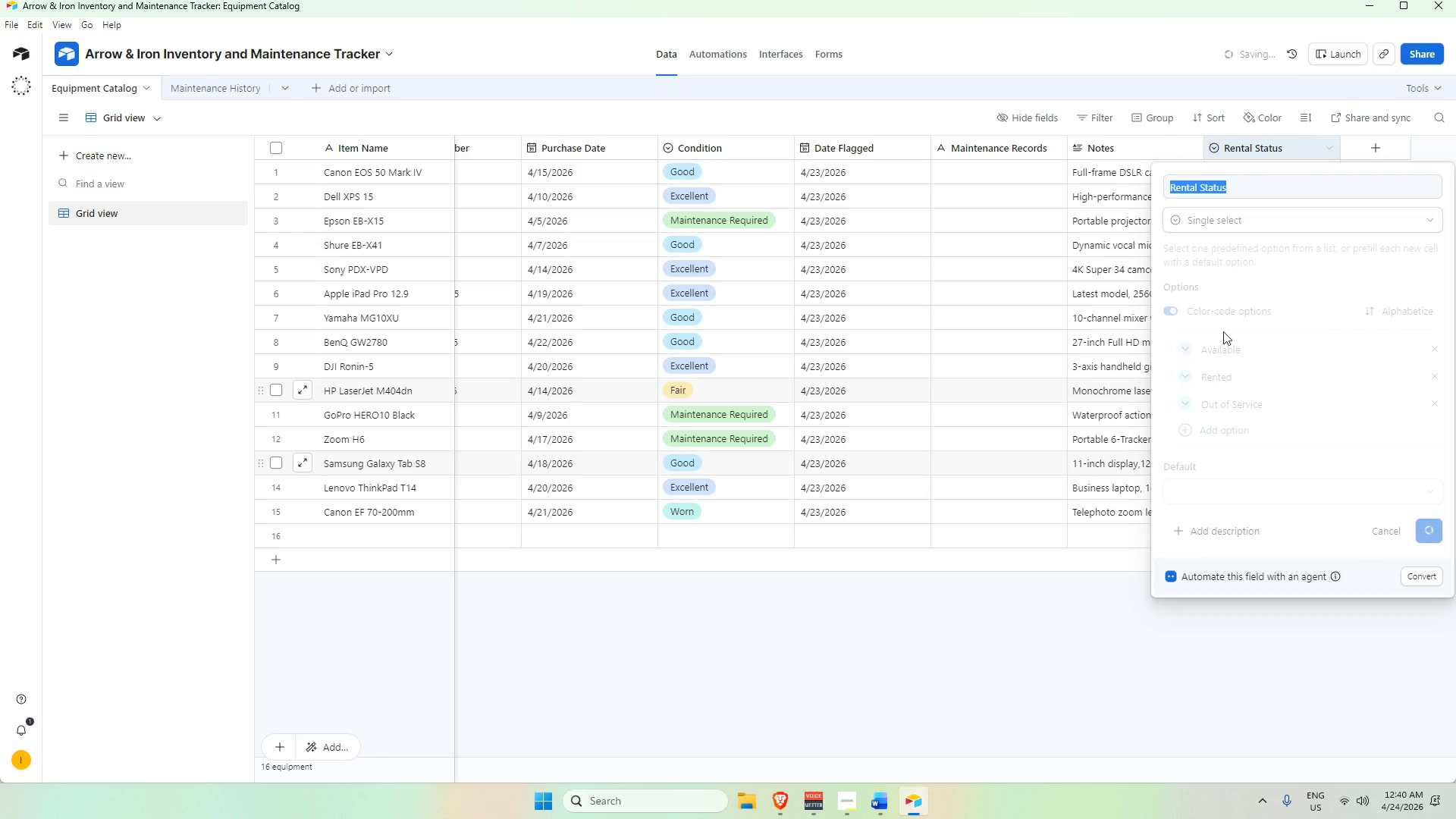 
left_click([863, 483])
 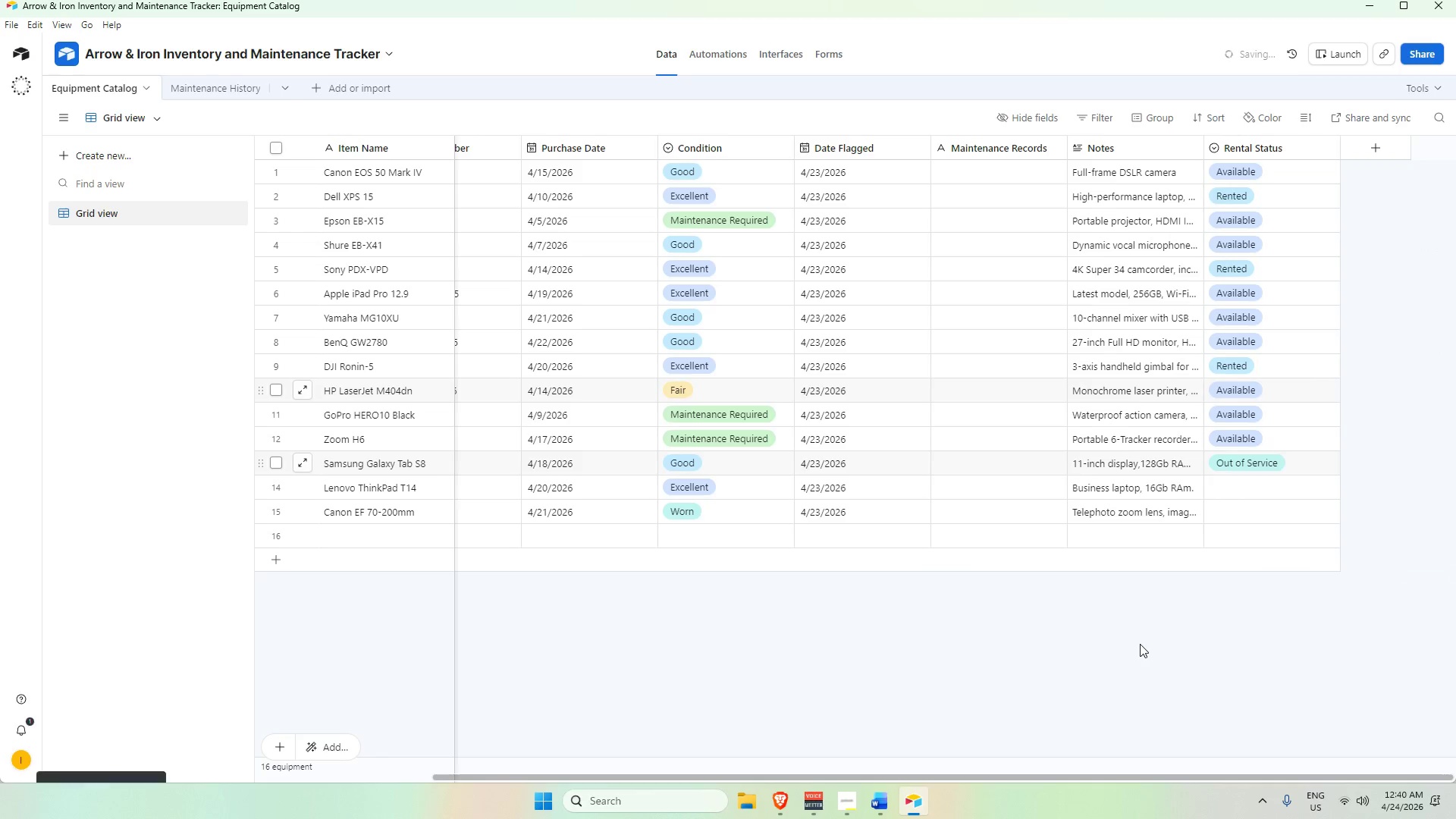 
left_click([1140, 644])
 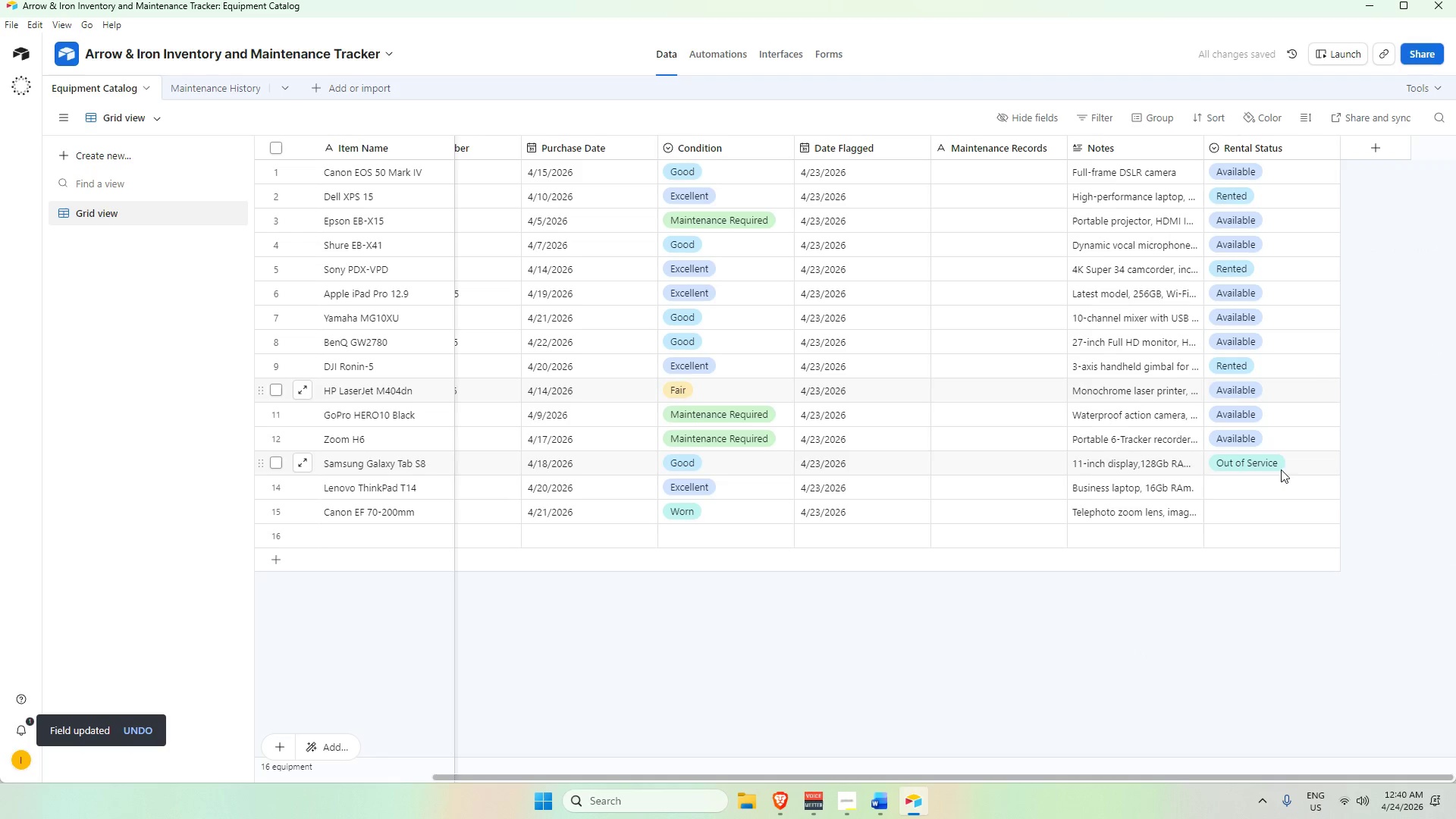 
left_click([1264, 488])
 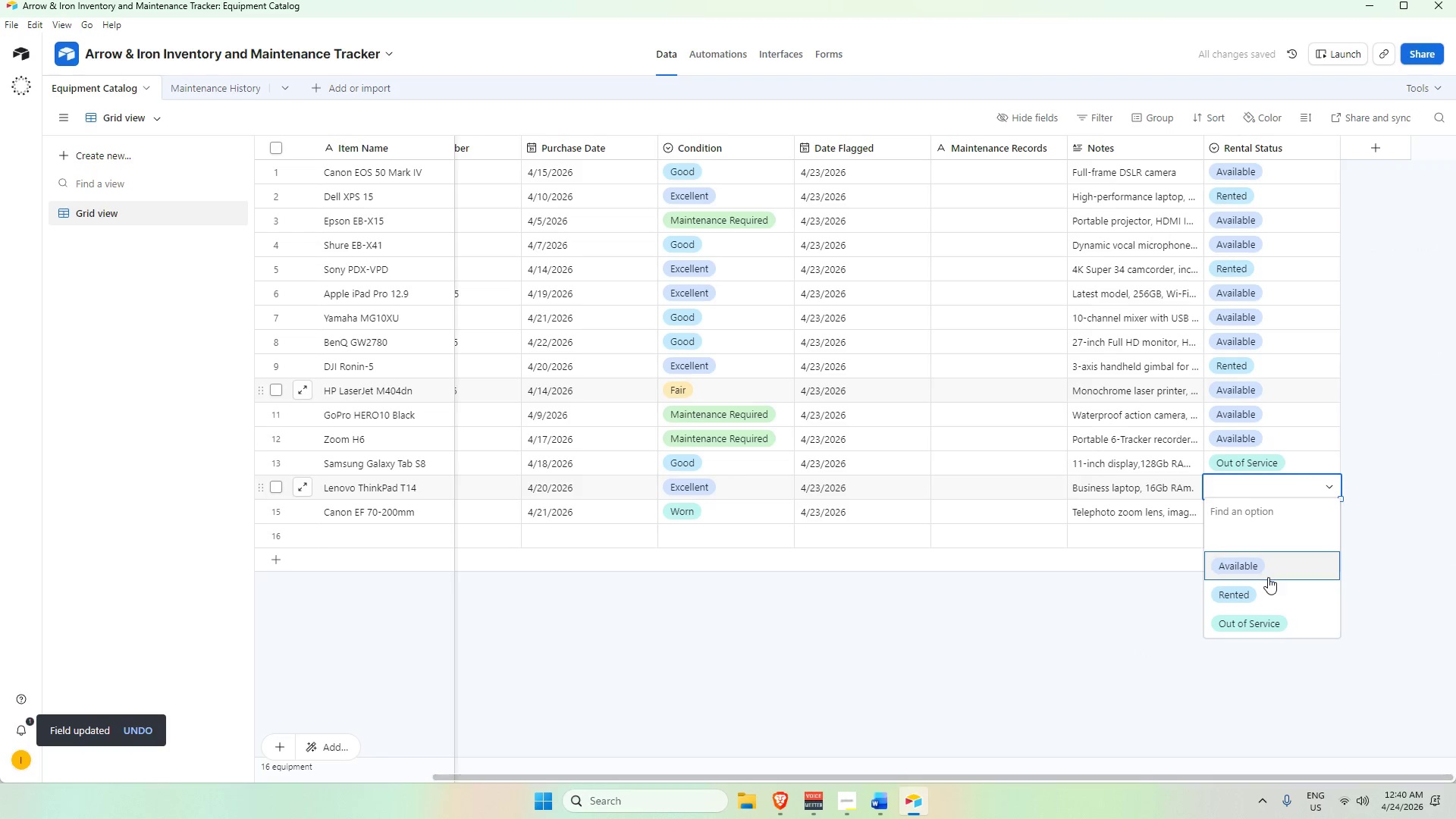 
left_click([1269, 576])
 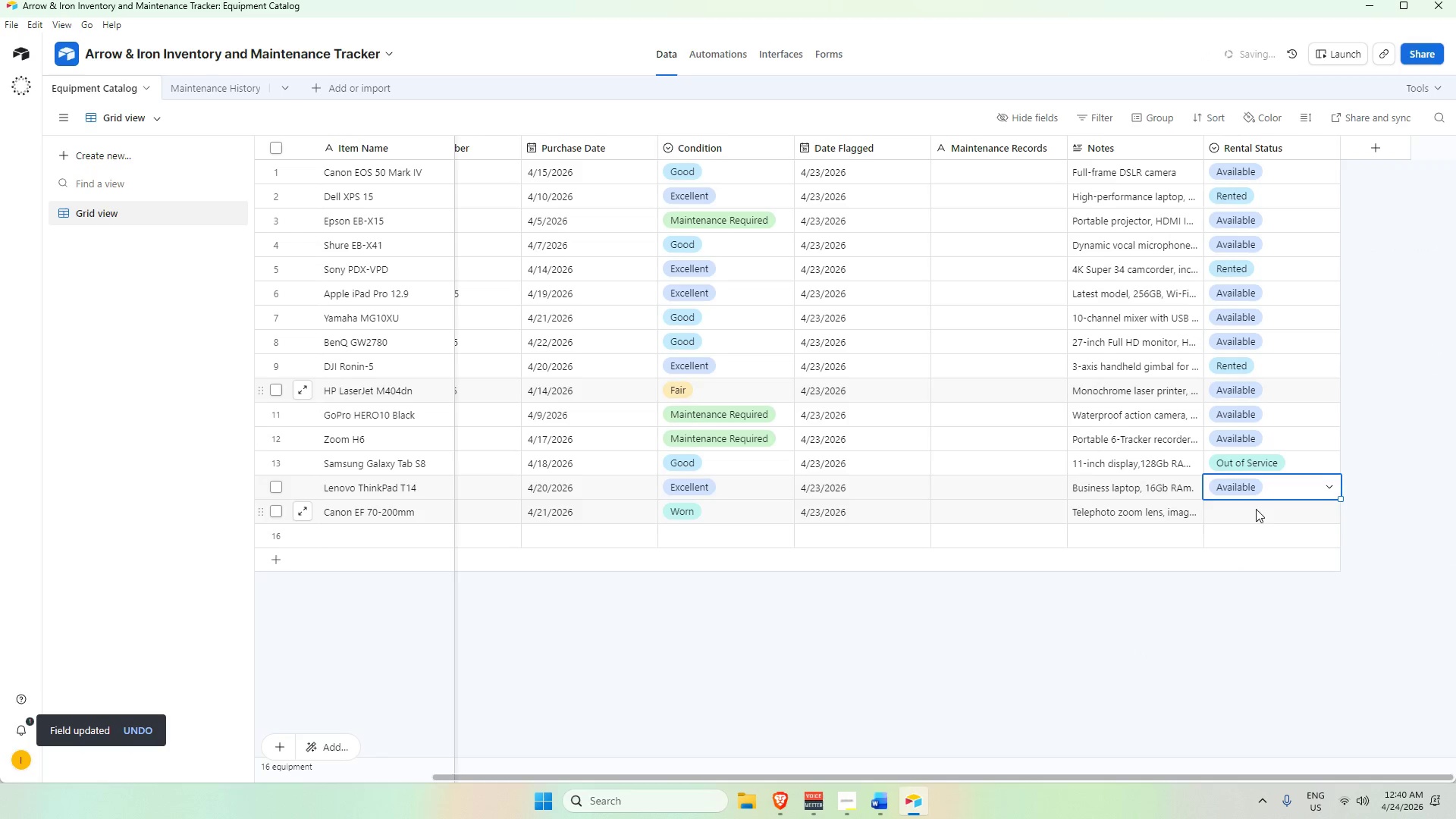 
double_click([1256, 509])
 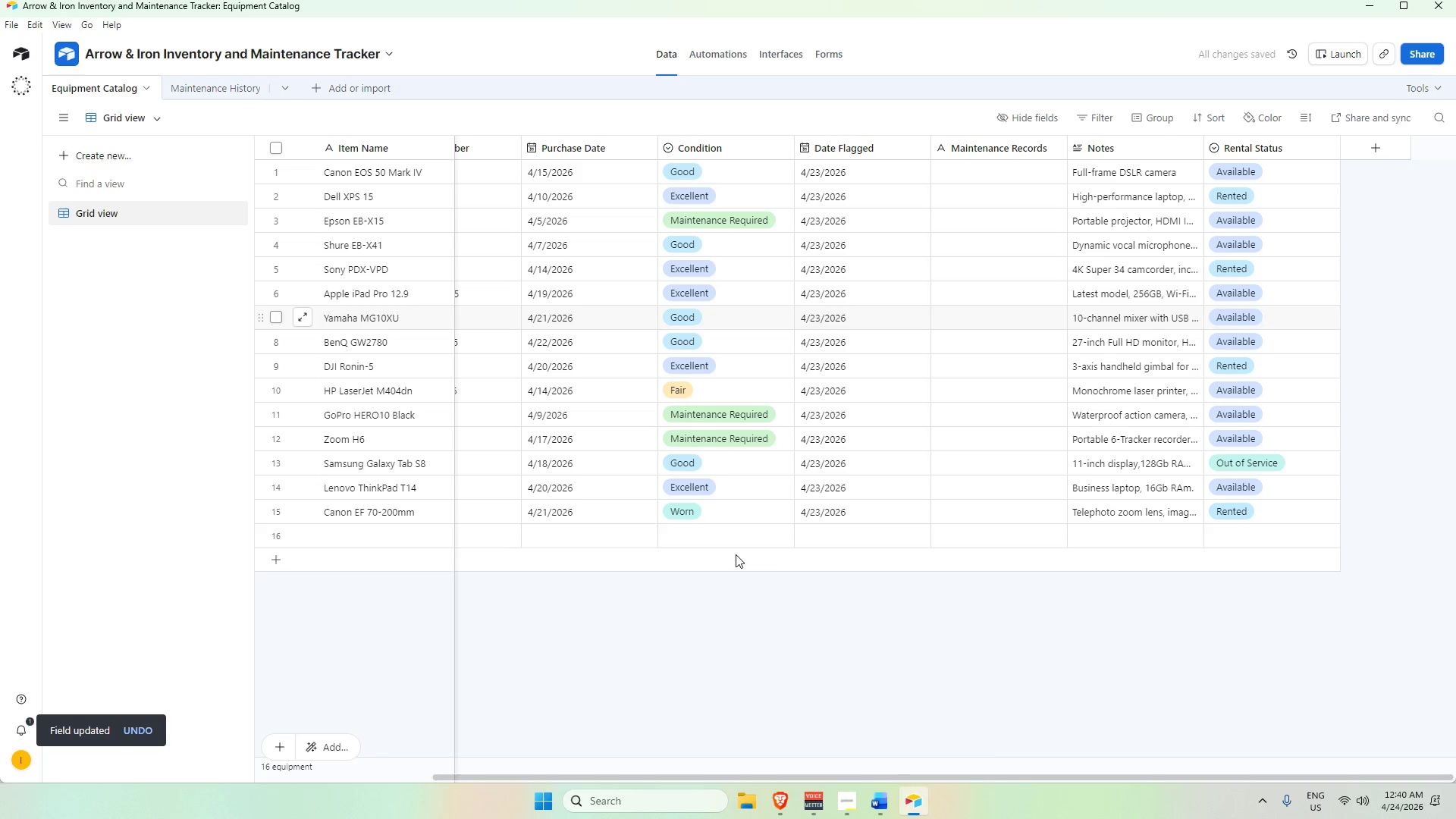 
wait(6.11)
 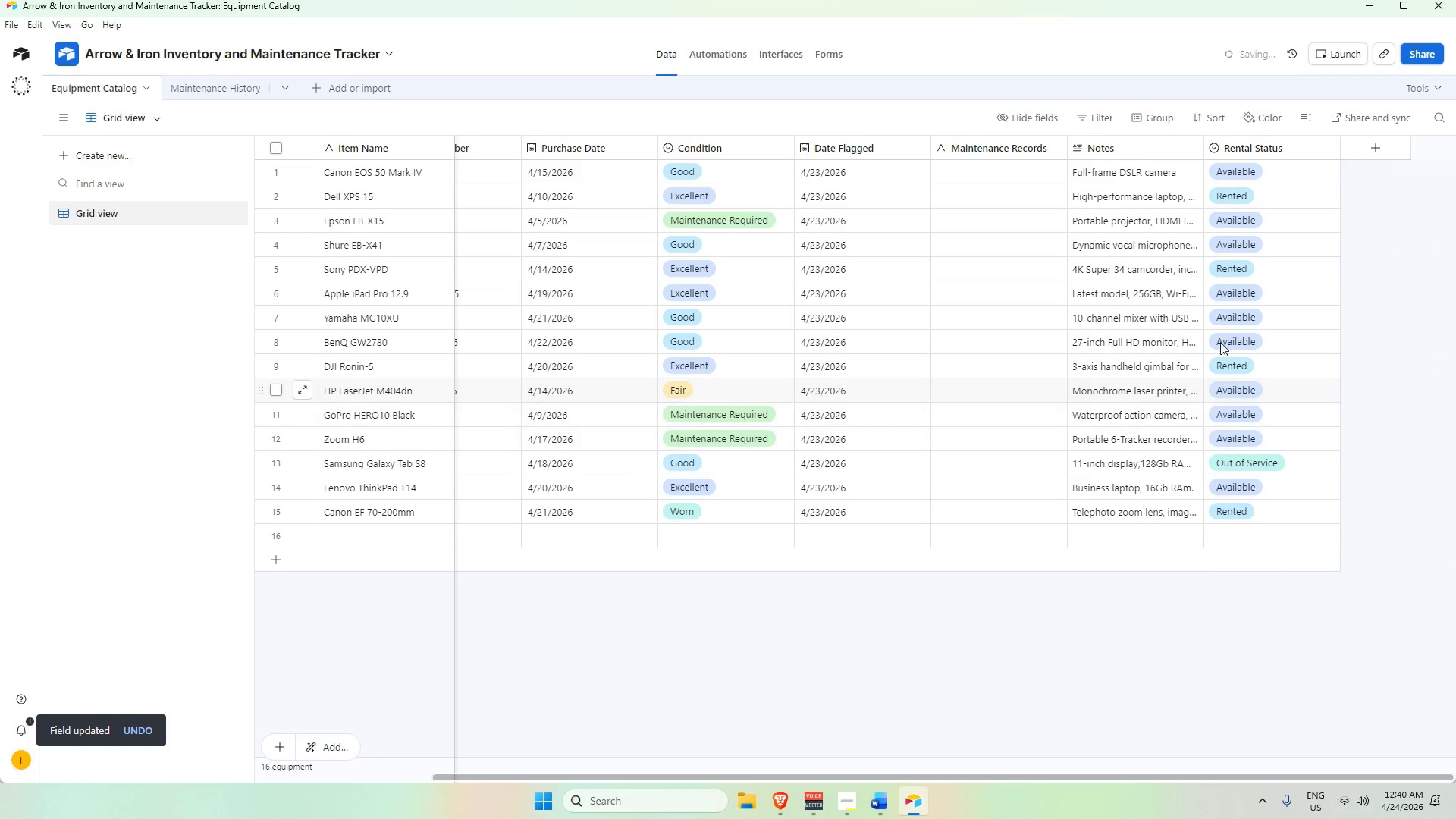 
left_click_drag(start_coordinate=[999, 777], to_coordinate=[630, 744])
 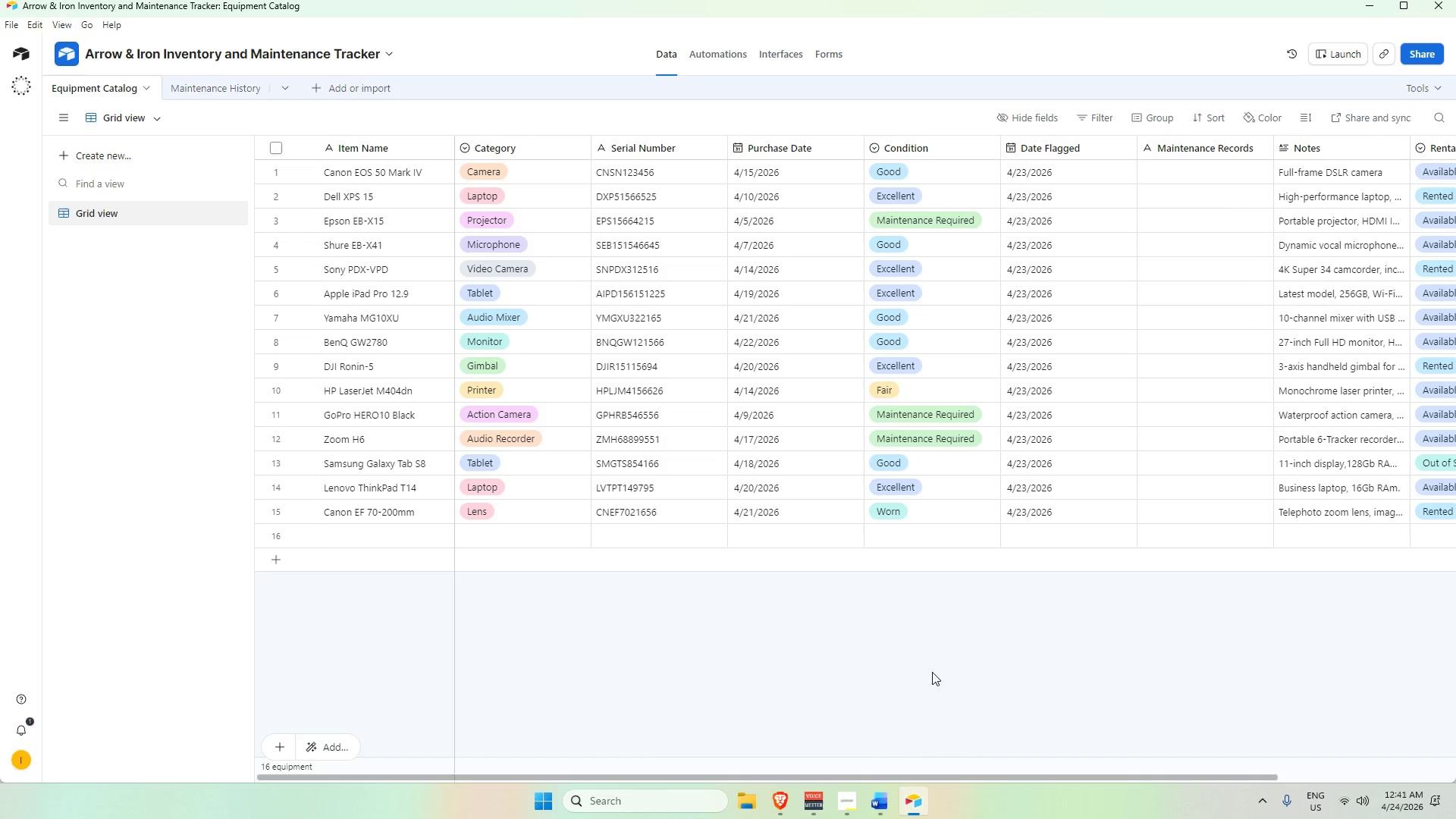 
left_click_drag(start_coordinate=[953, 776], to_coordinate=[562, 726])
 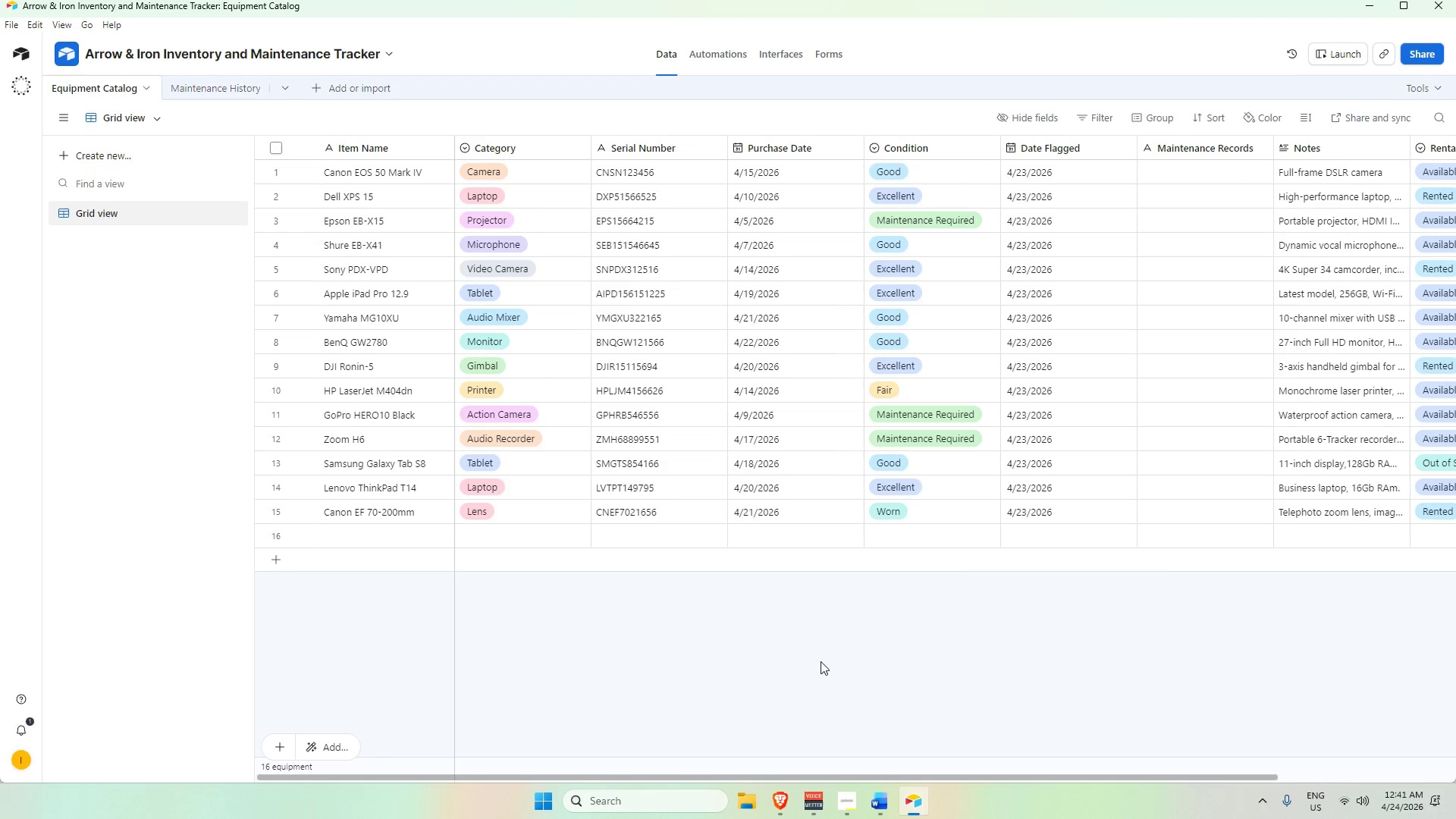 
left_click([820, 660])
 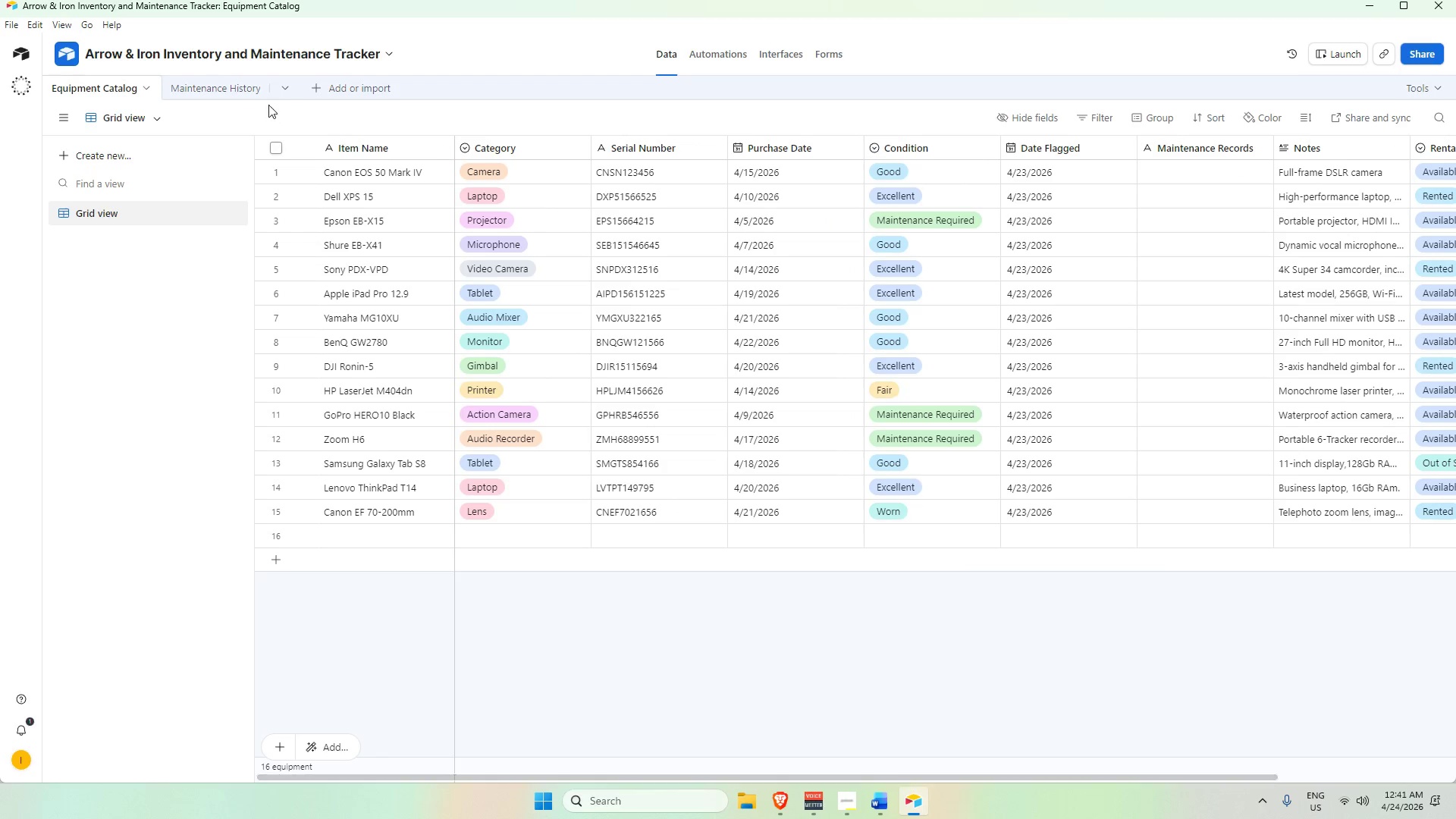 
left_click([243, 90])
 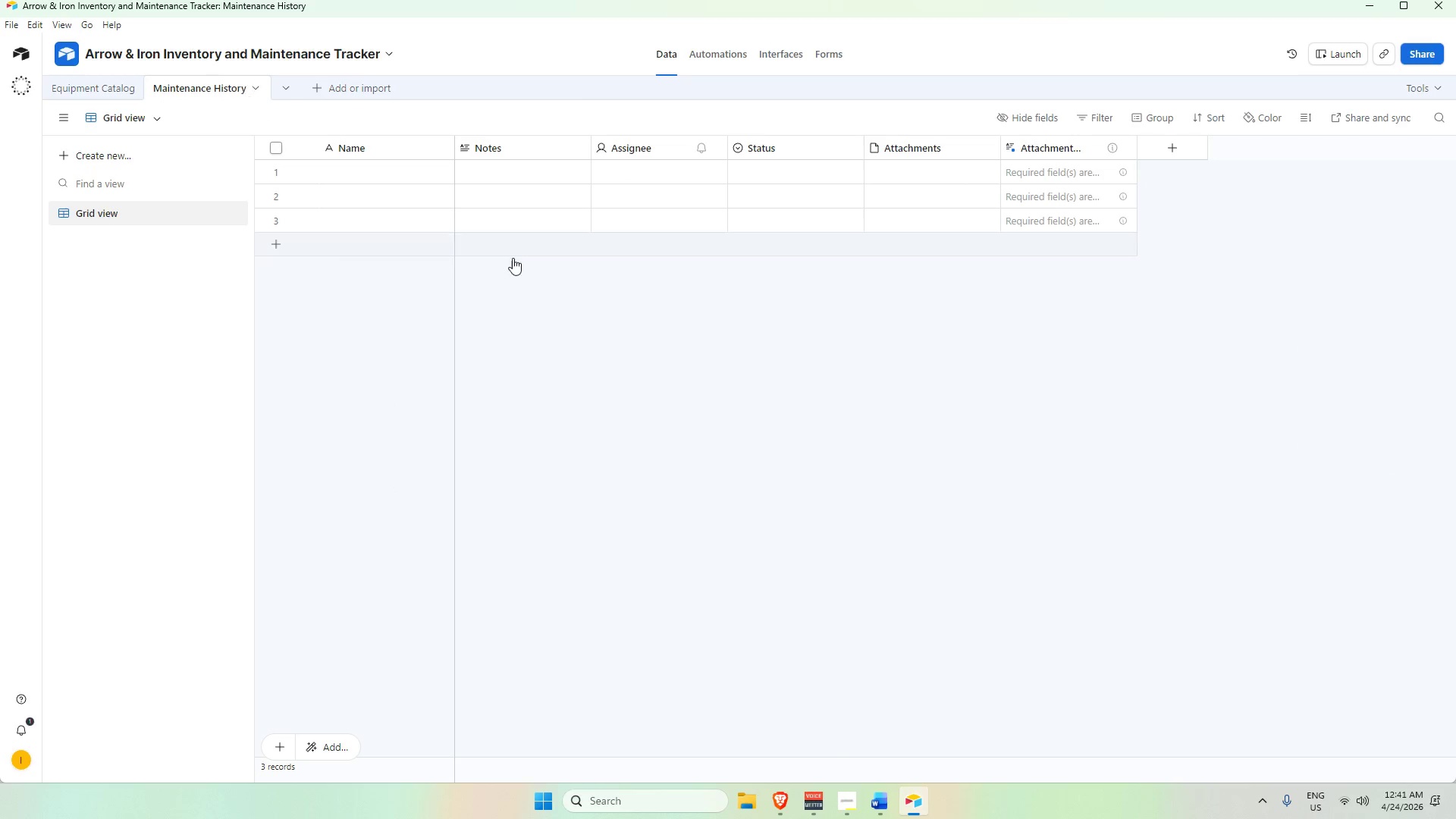 
scroll: coordinate [664, 306], scroll_direction: up, amount: 3.0
 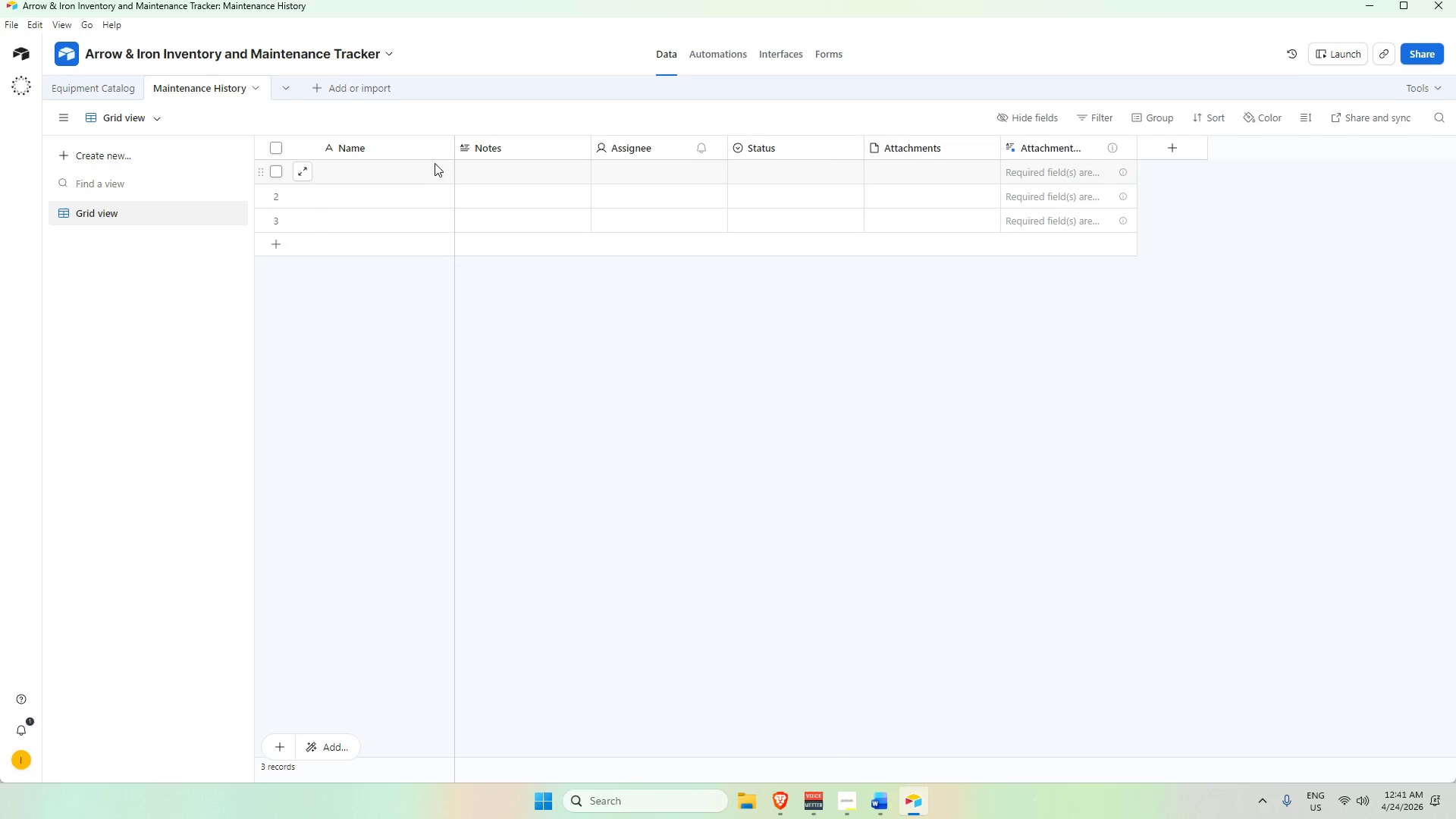 
double_click([399, 150])
 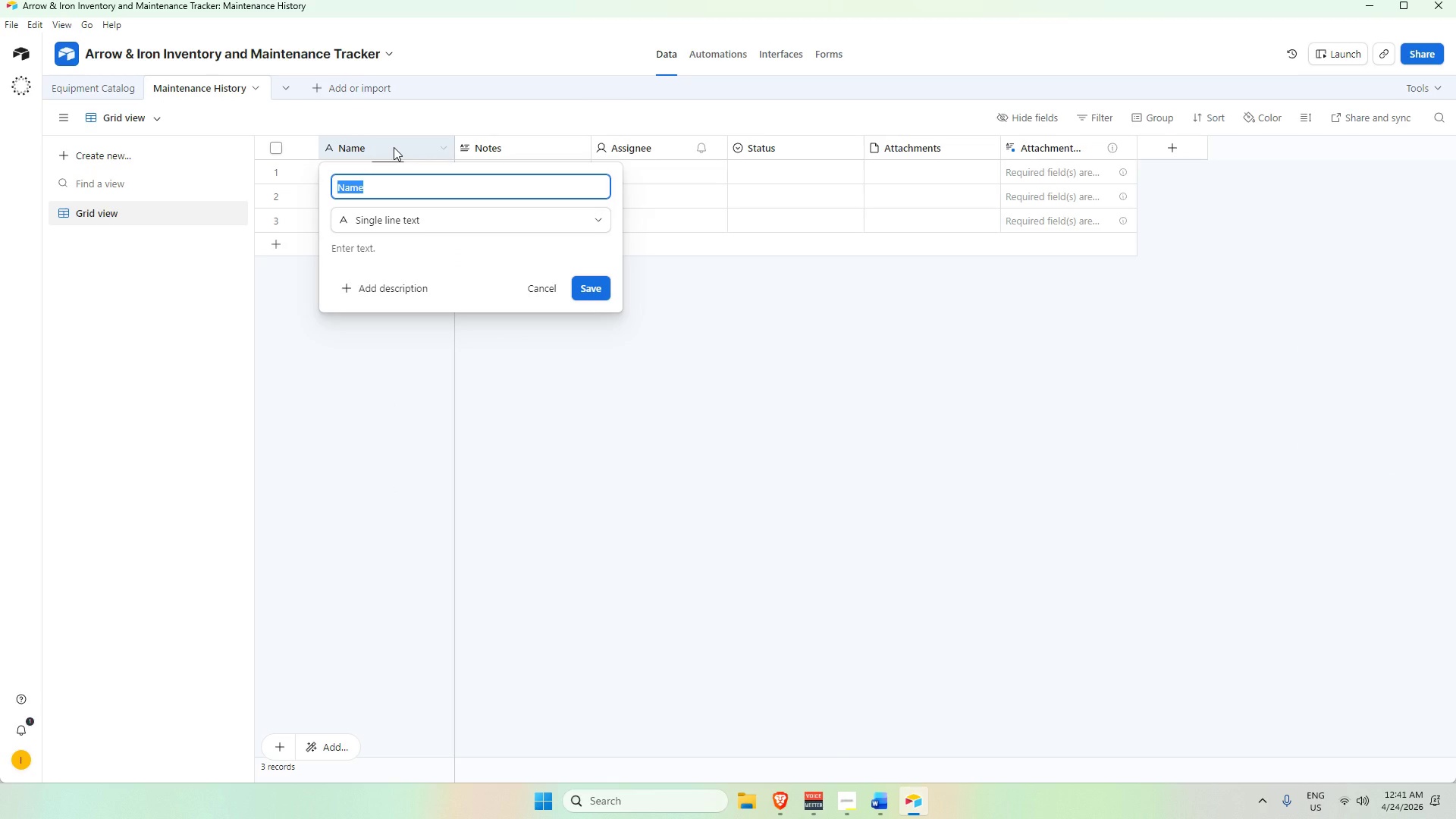 
wait(13.88)
 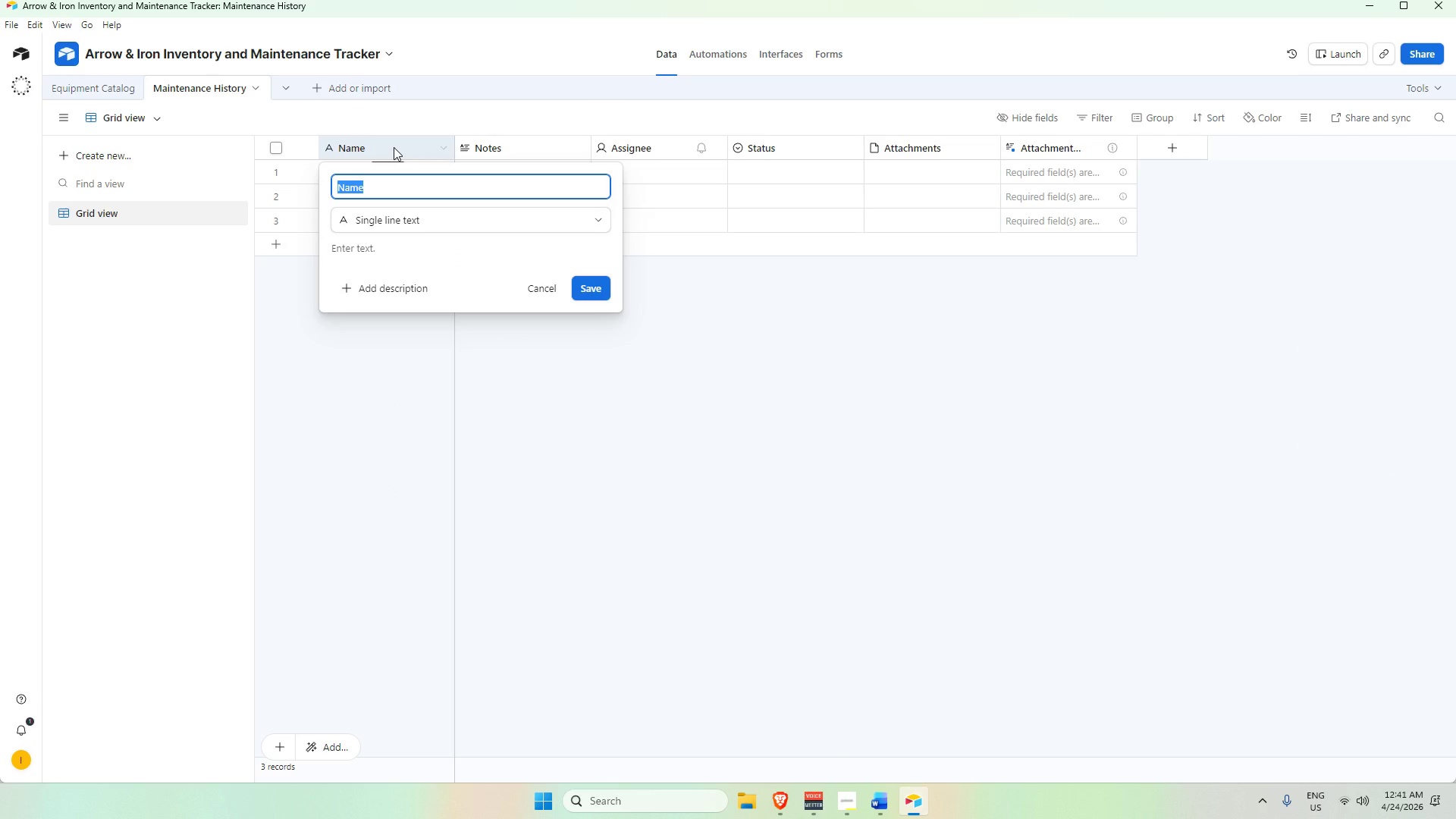 
type(i)
key(Backspace)
type(ID)
key(Tab)
 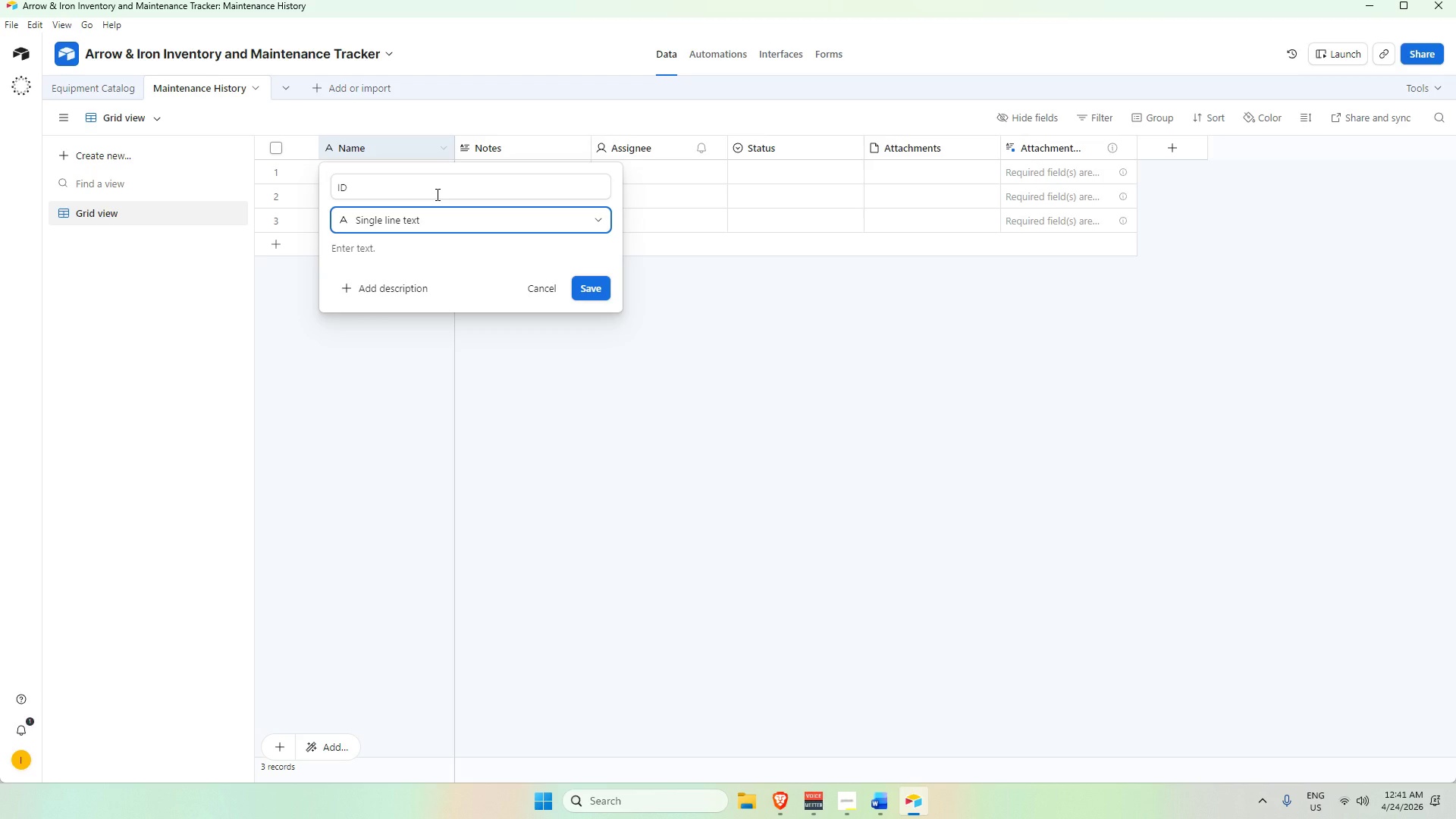 
left_click([441, 223])
 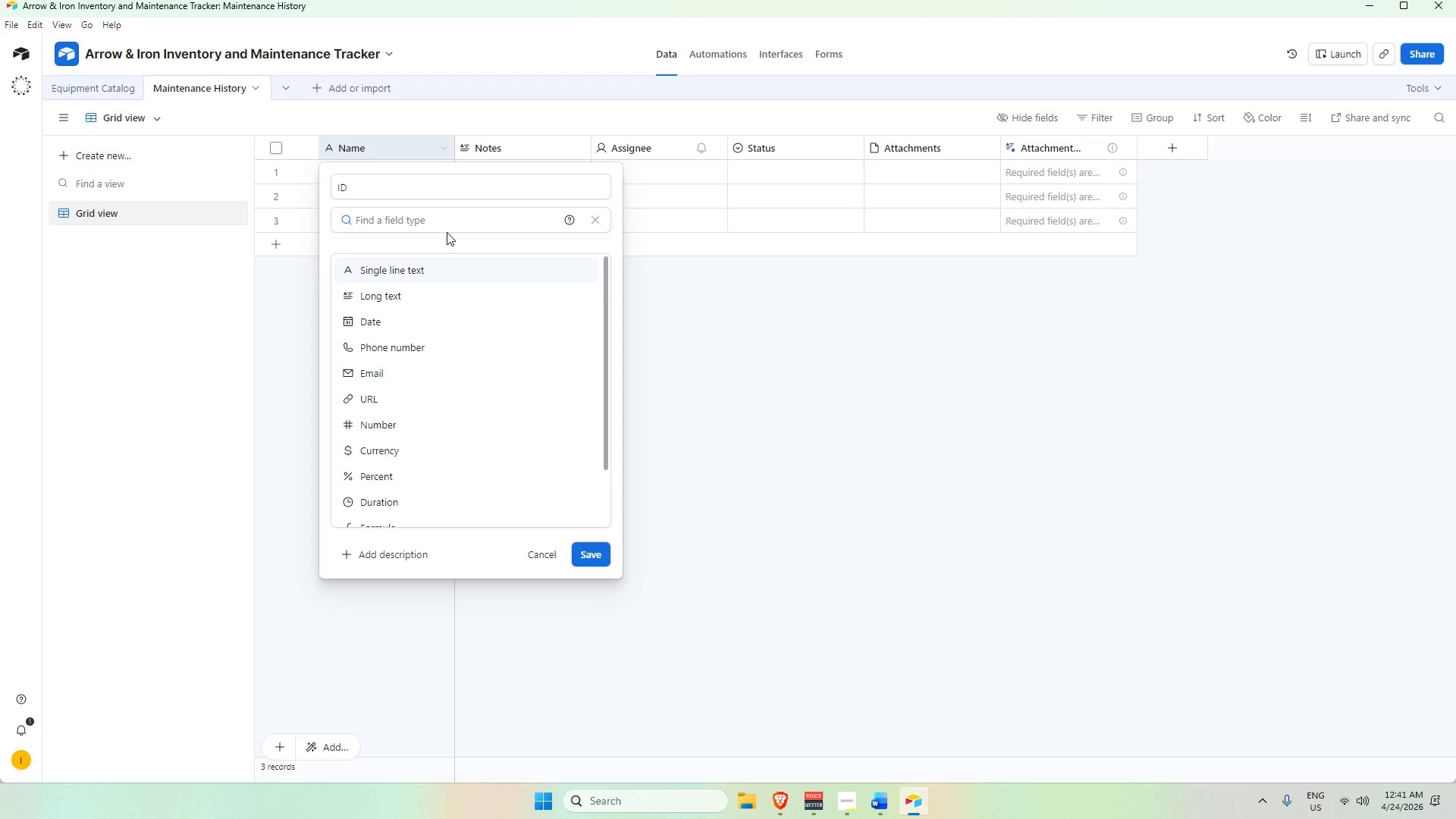 
type(id)
 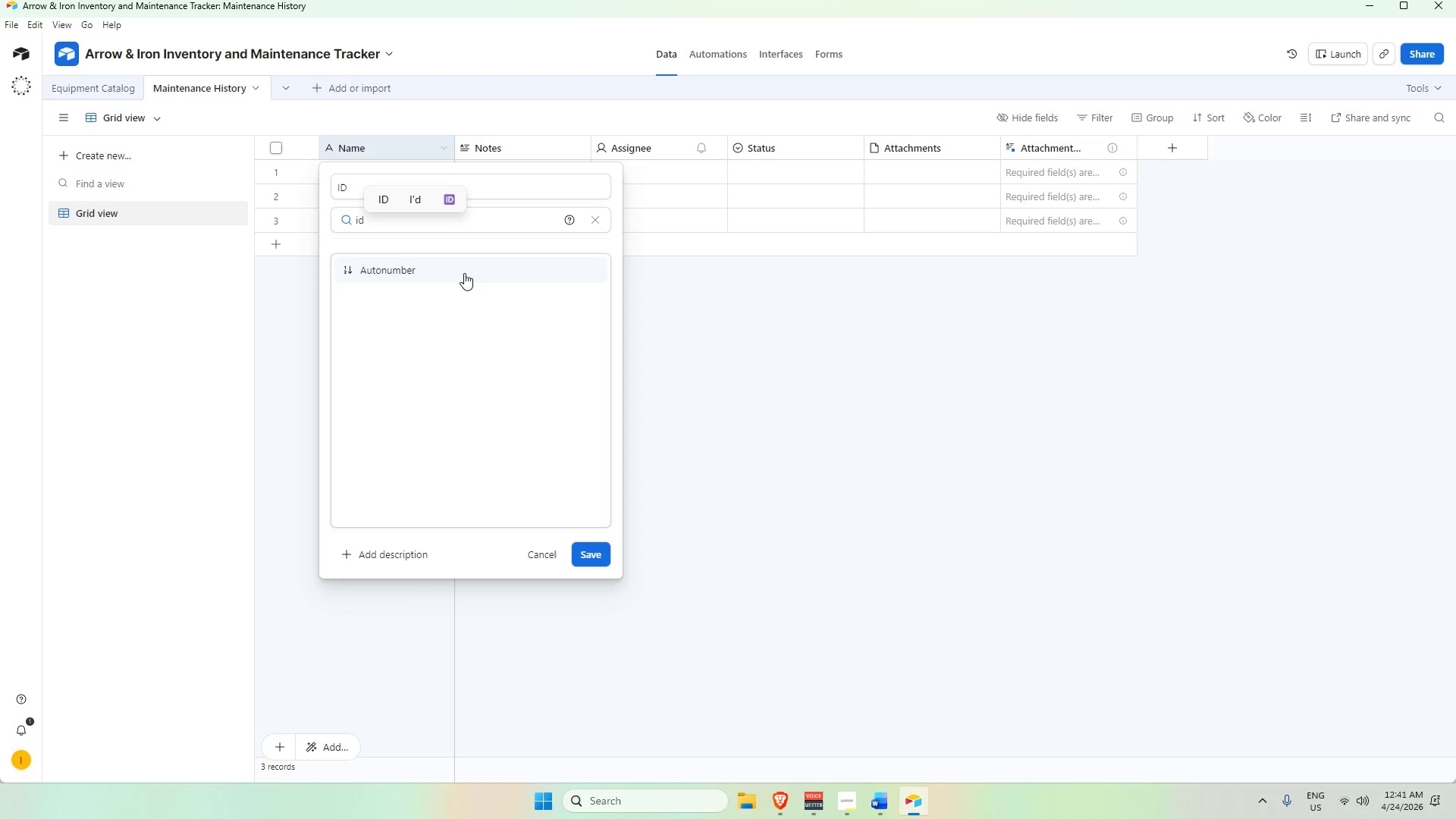 
left_click([465, 273])
 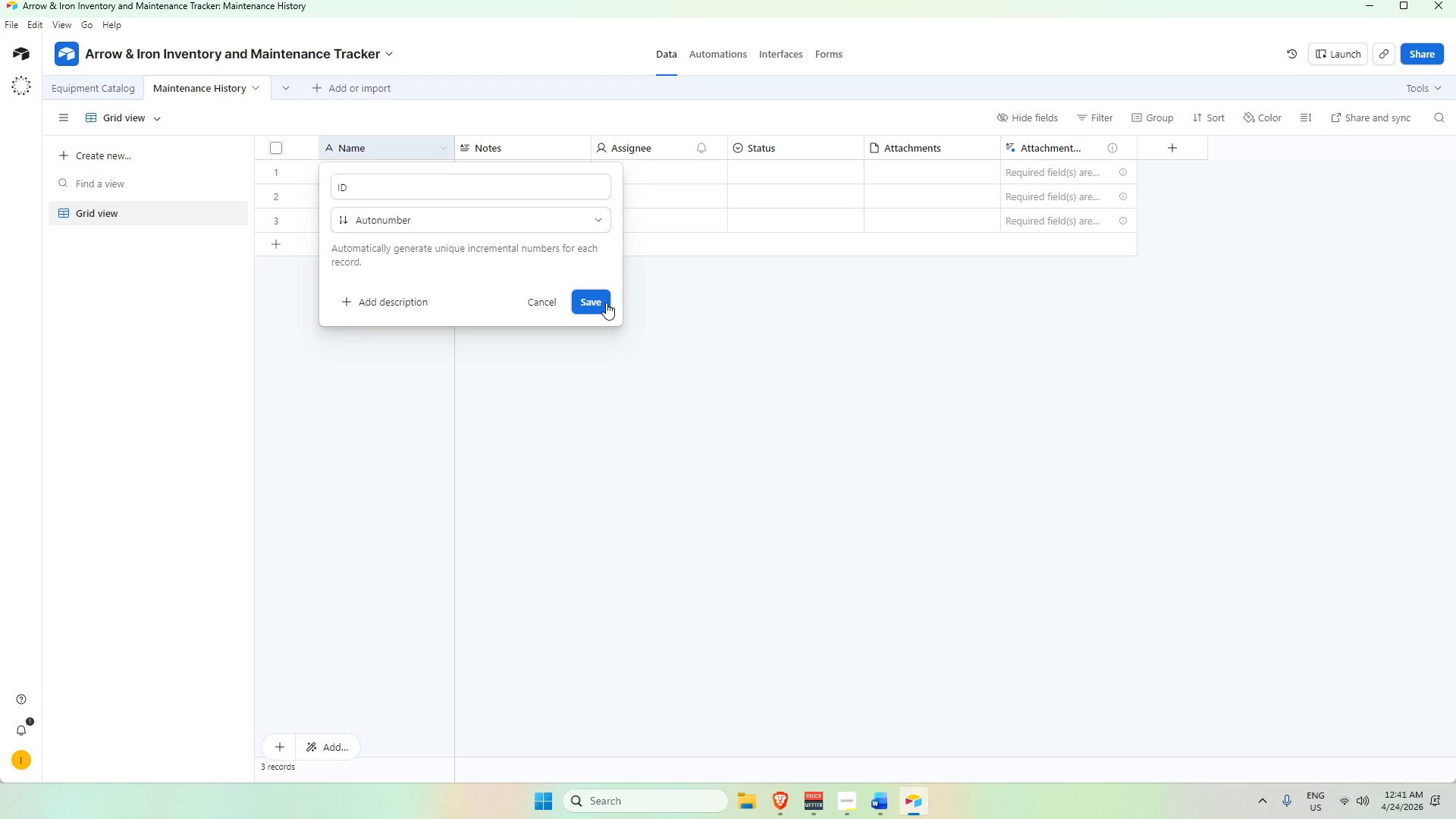 
left_click([598, 300])
 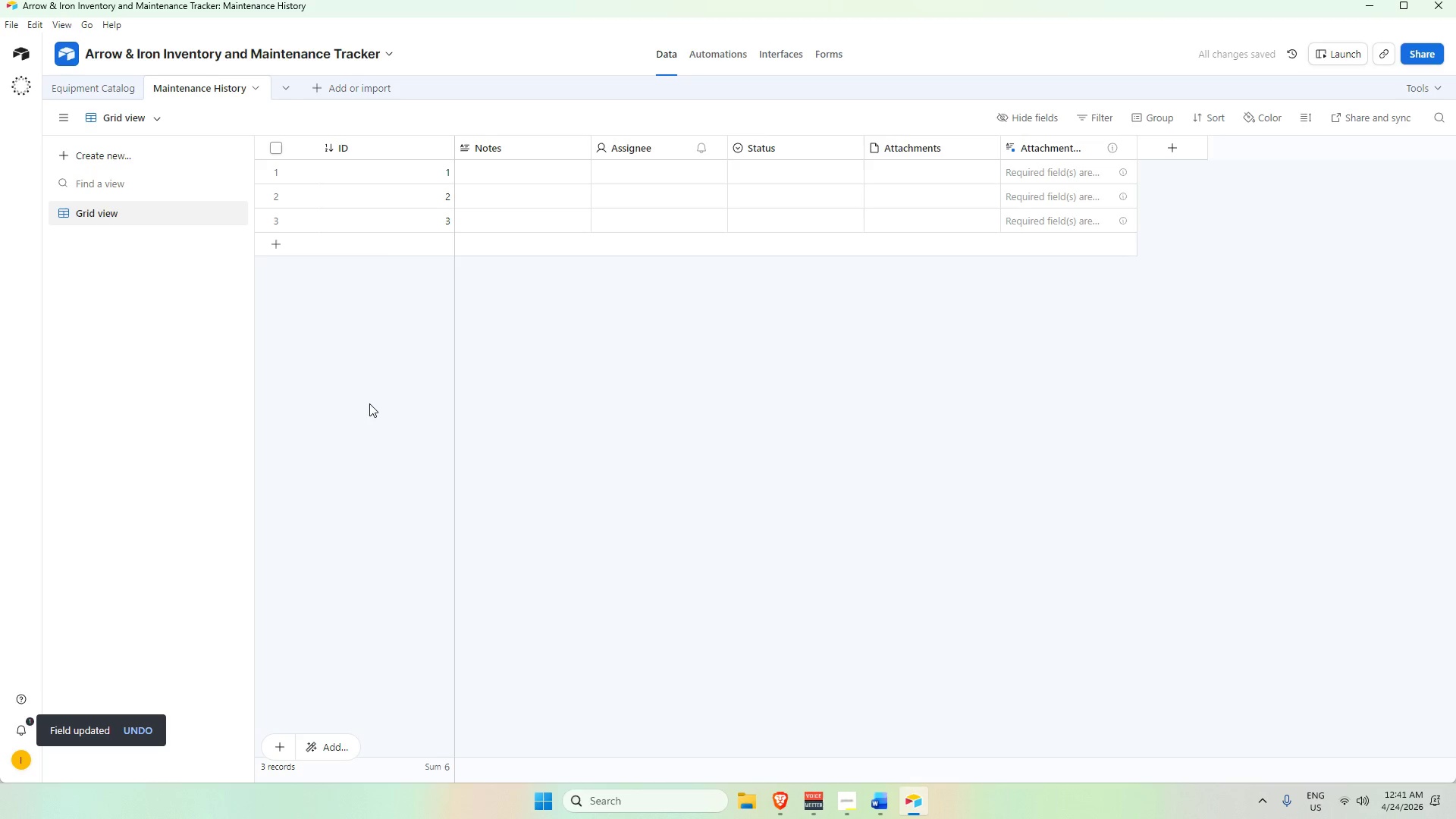 
double_click([514, 150])
 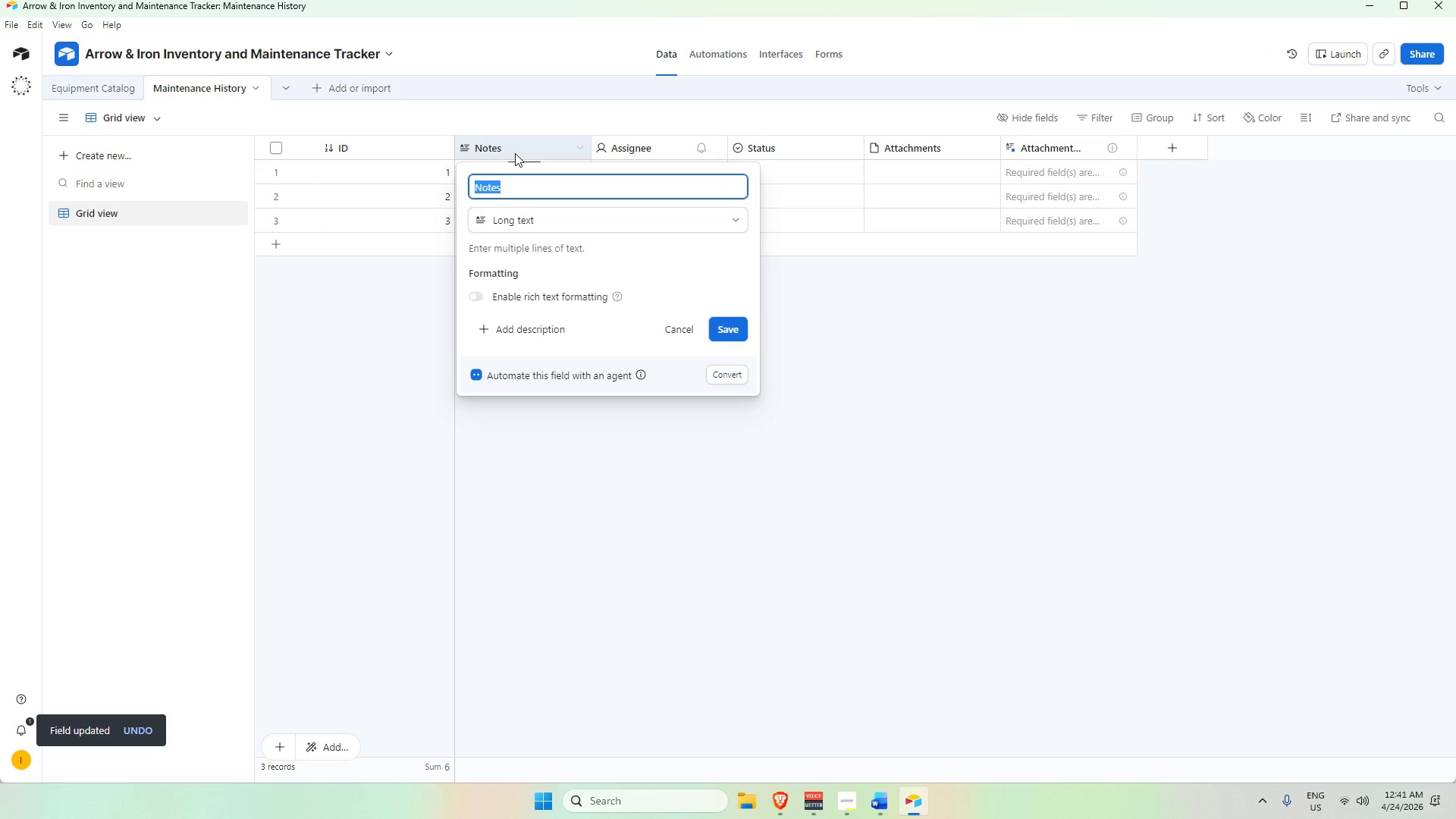 
key(Backspace)
type(Service Type)
key(Tab)
key(Tab)
 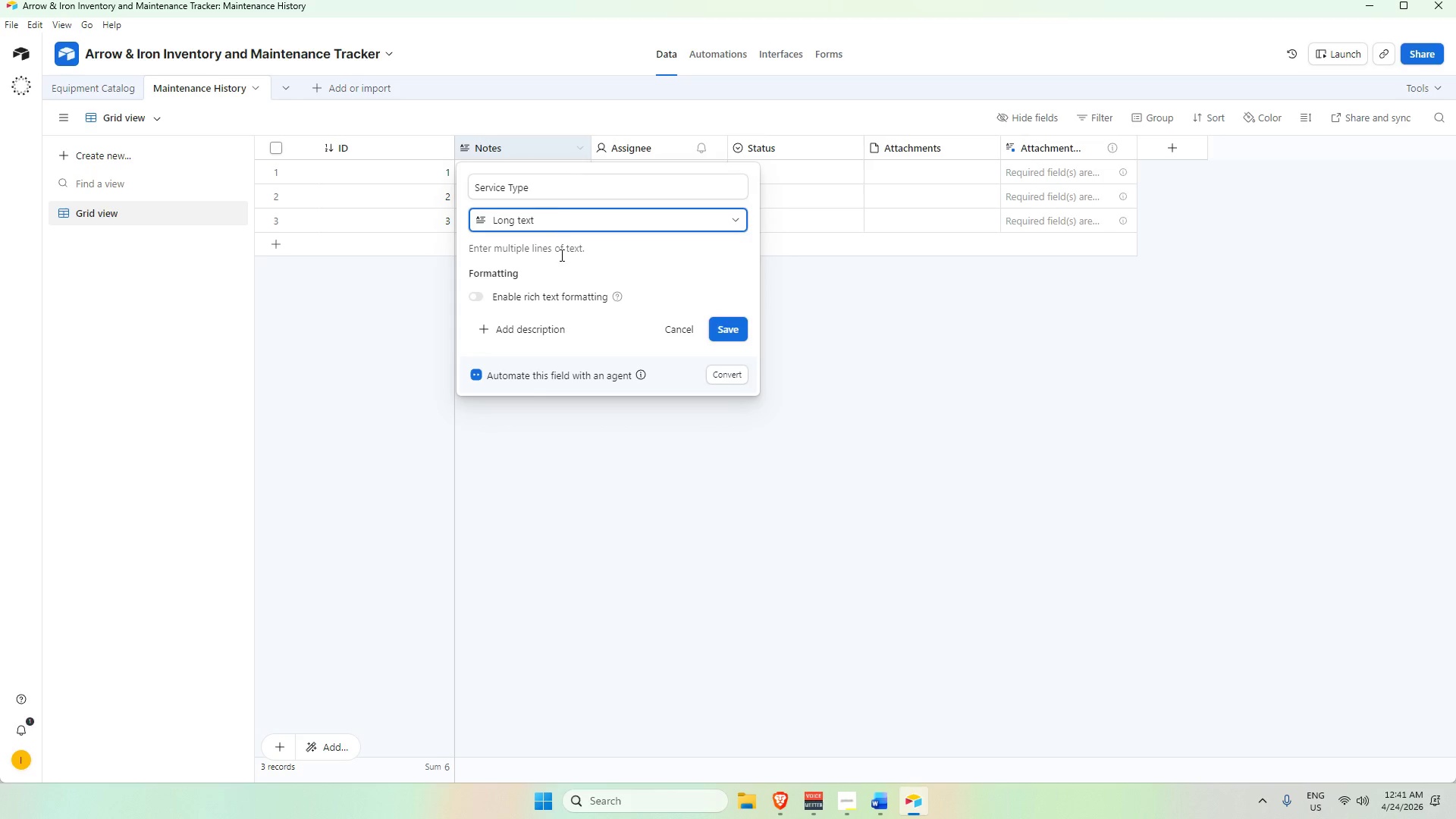 
left_click([524, 422])
 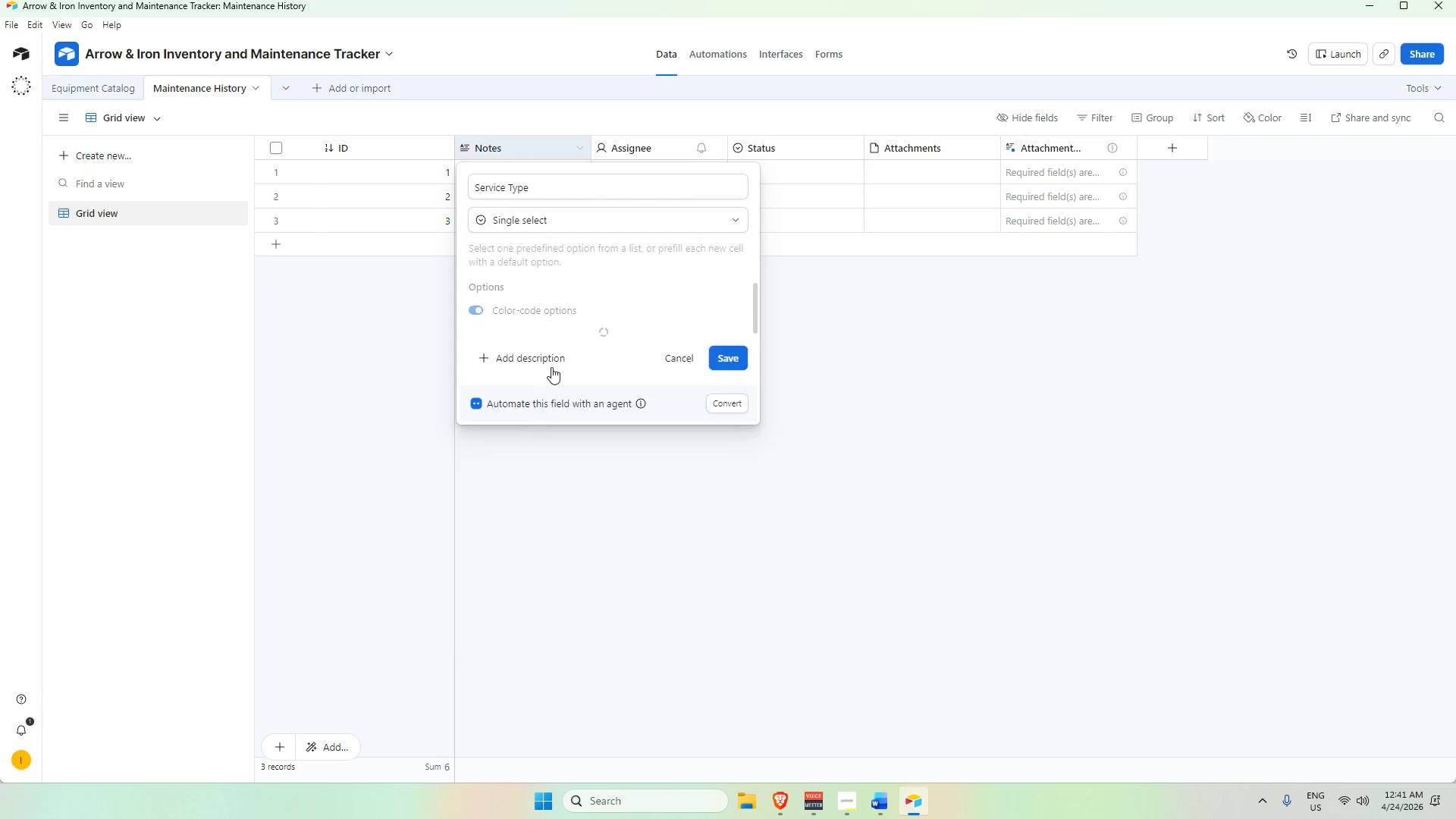 
scroll: coordinate [522, 413], scroll_direction: up, amount: 1.0
 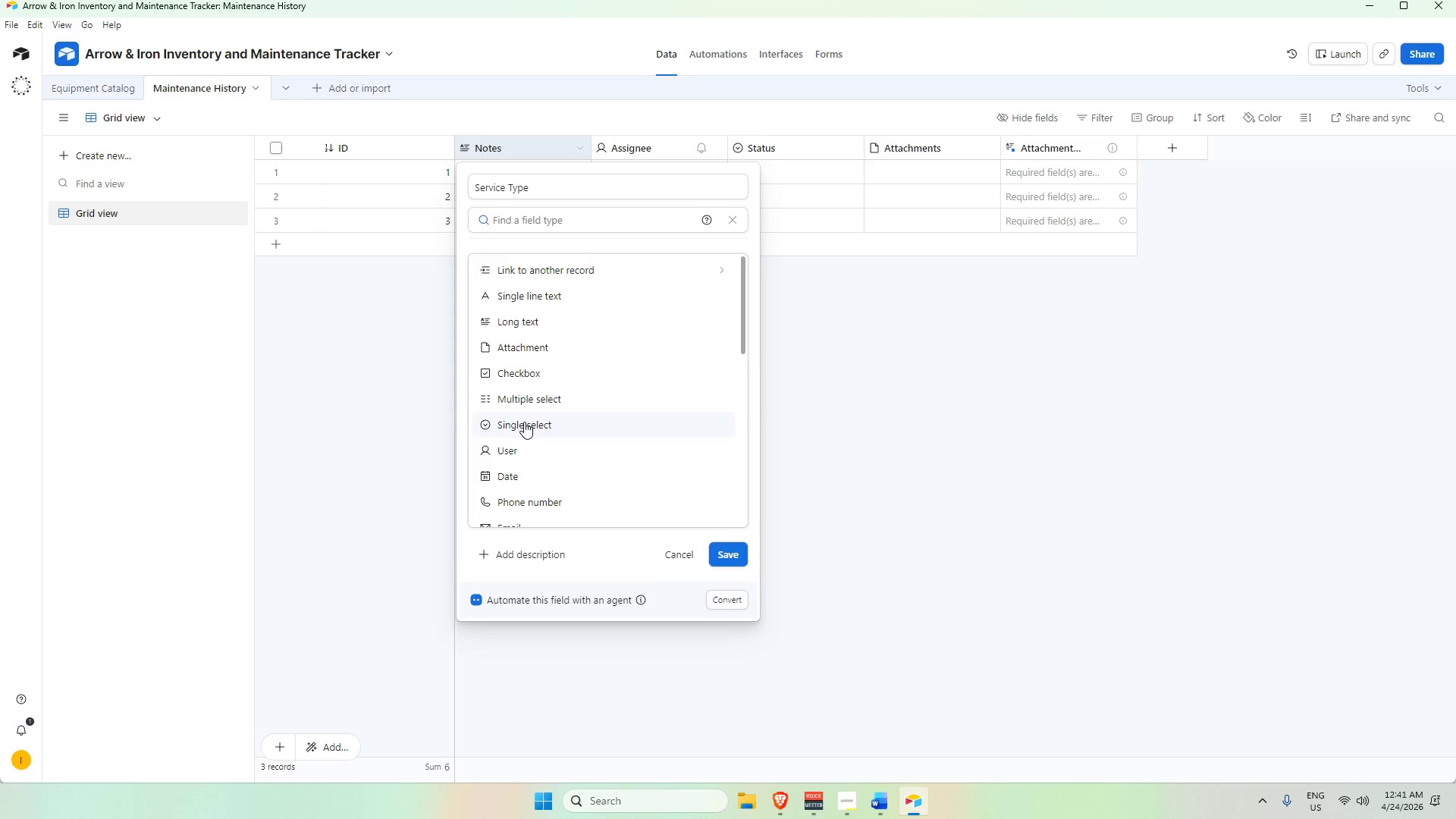 
mouse_move([563, 304])
 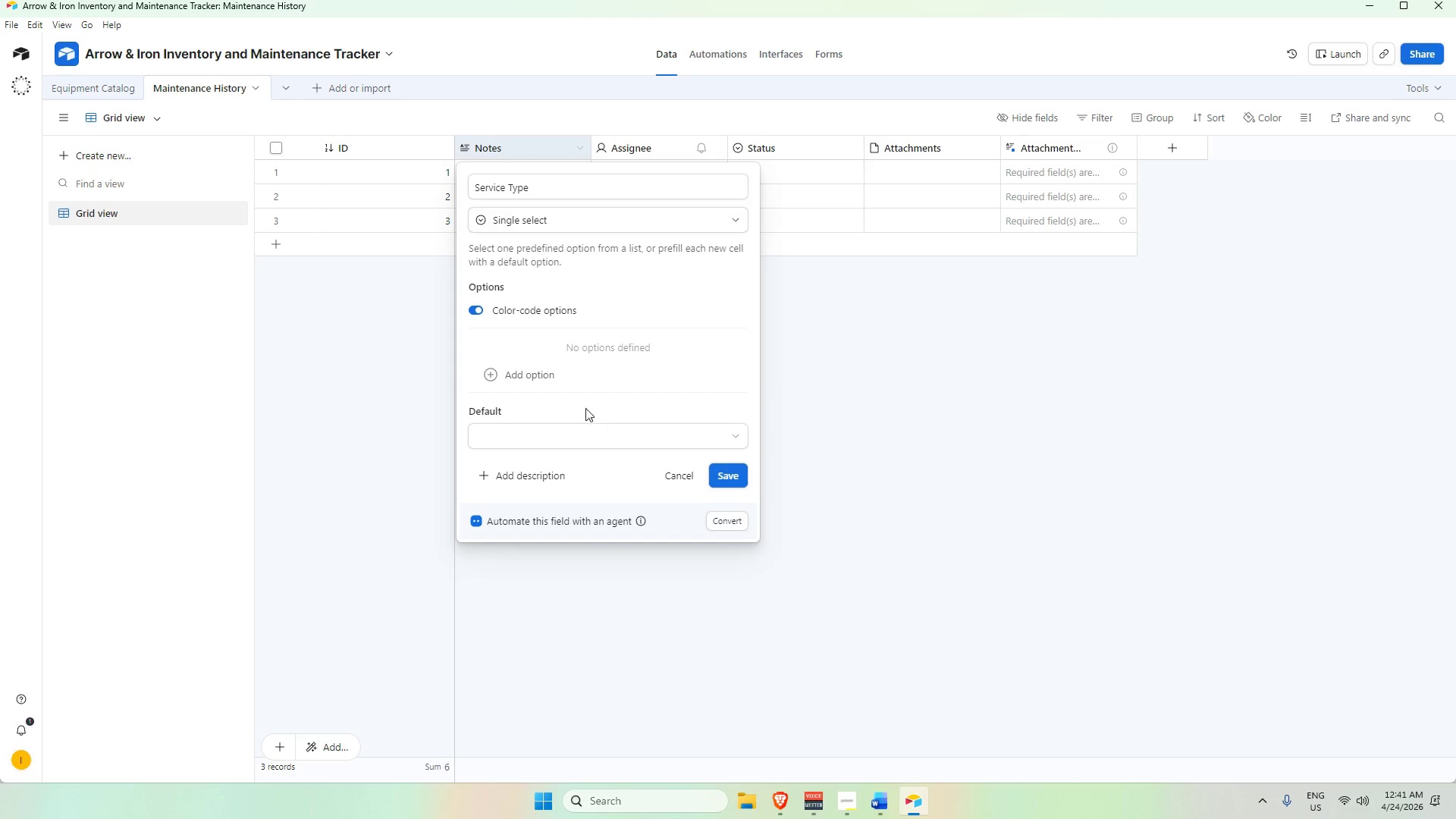 
left_click([570, 375])
 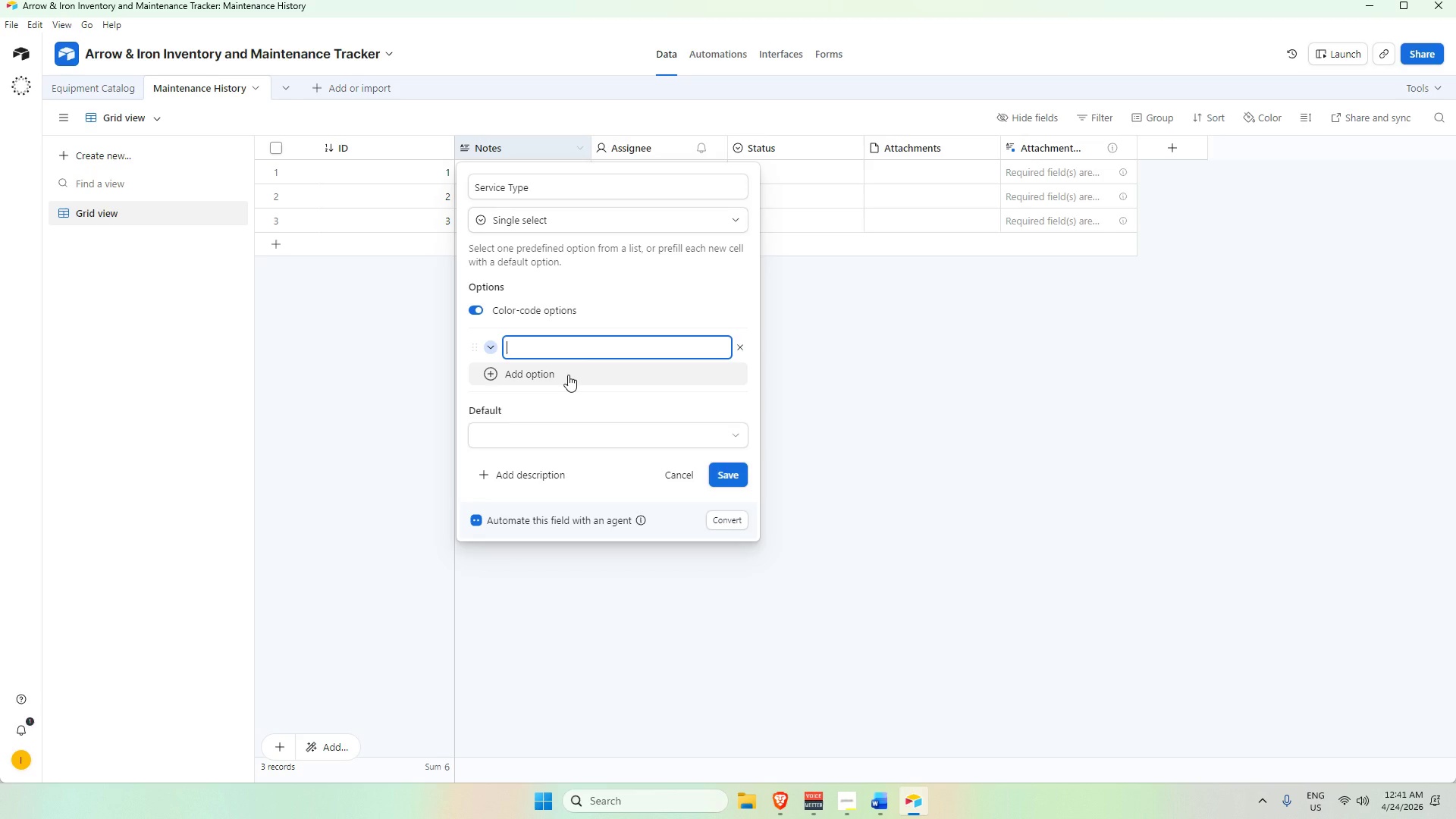 
wait(7.8)
 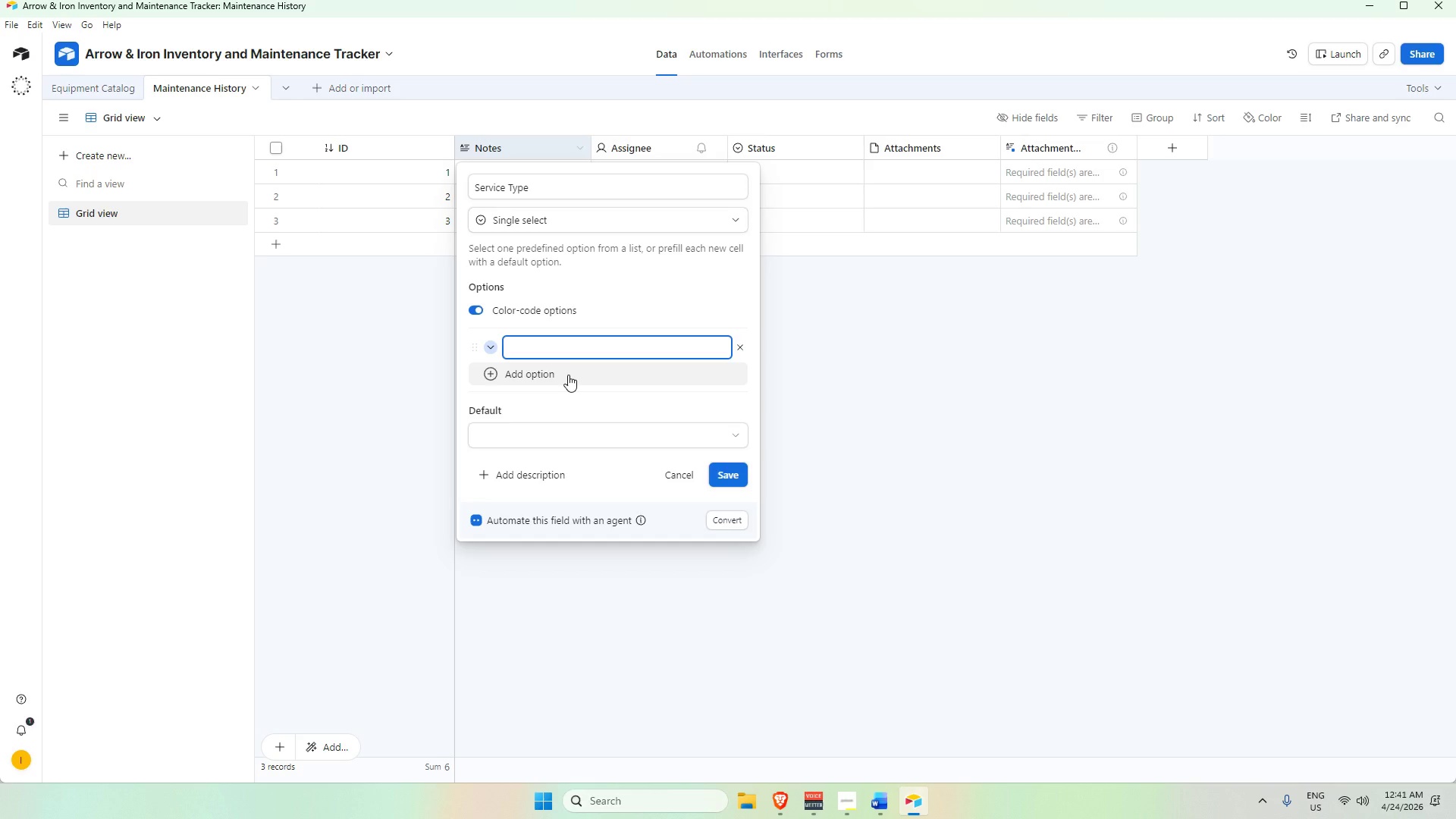 
type(Sharpei)
key(Backspace)
type(nign)
 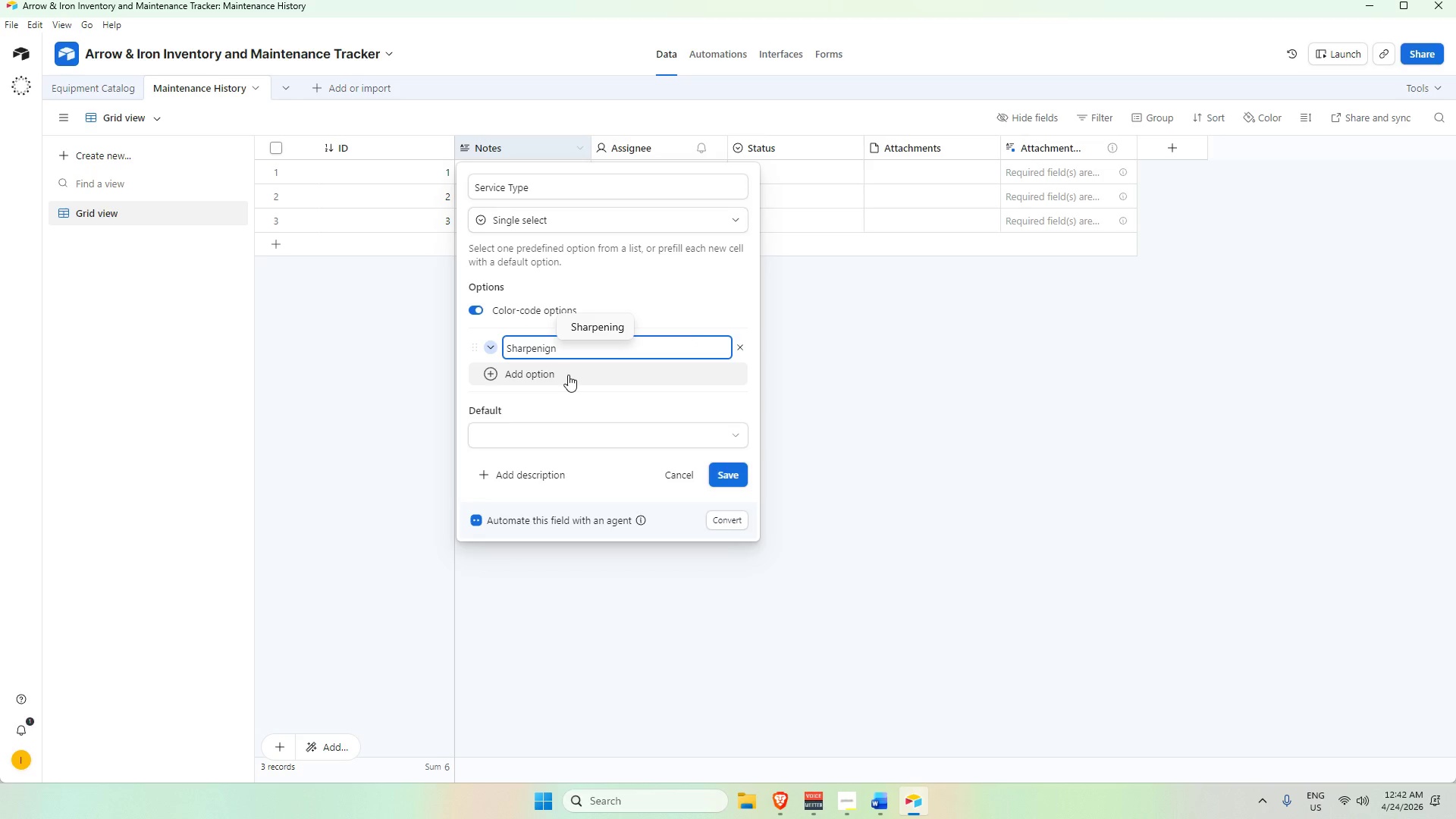 
key(Enter)
 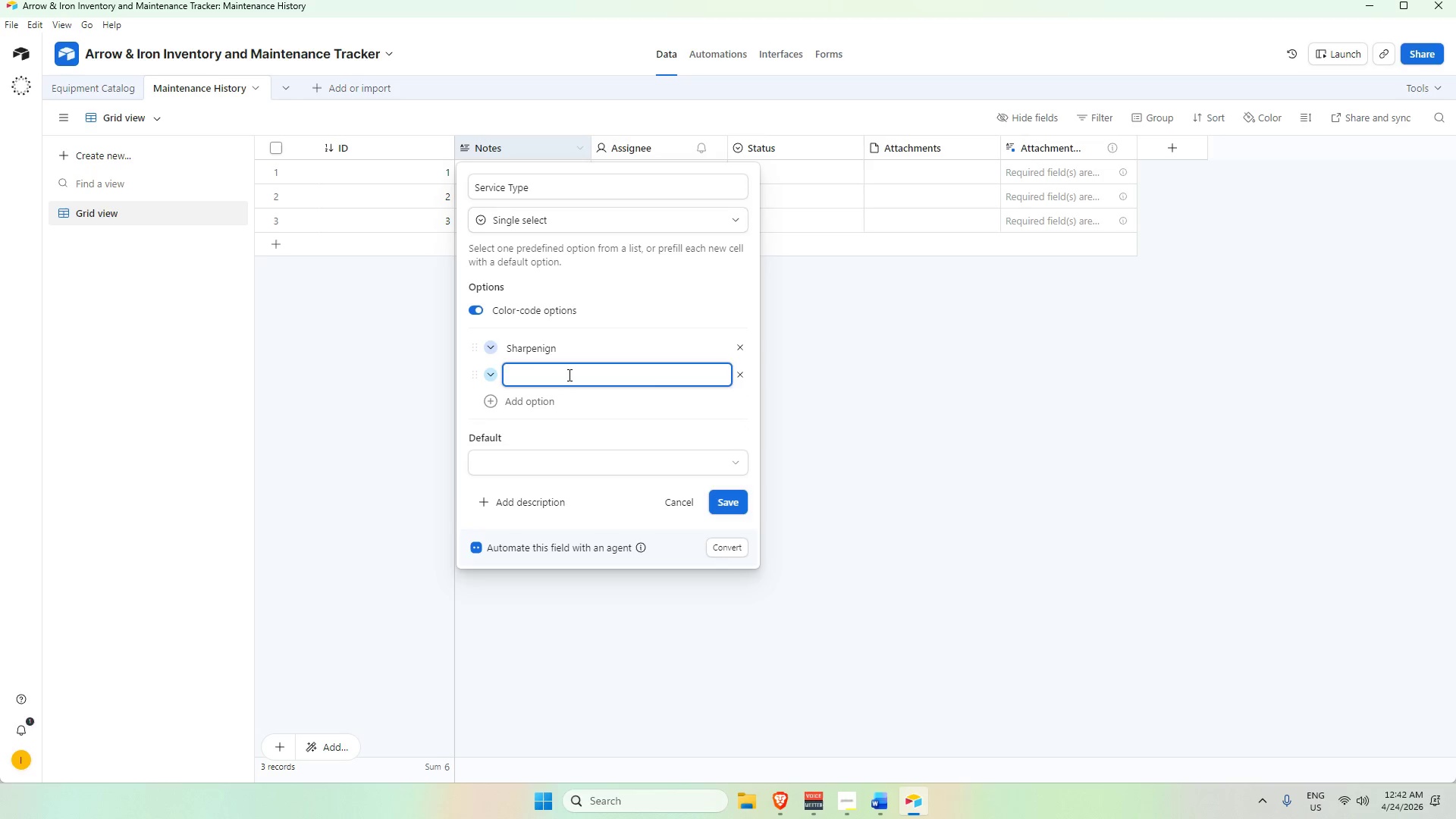 
key(Backspace)
 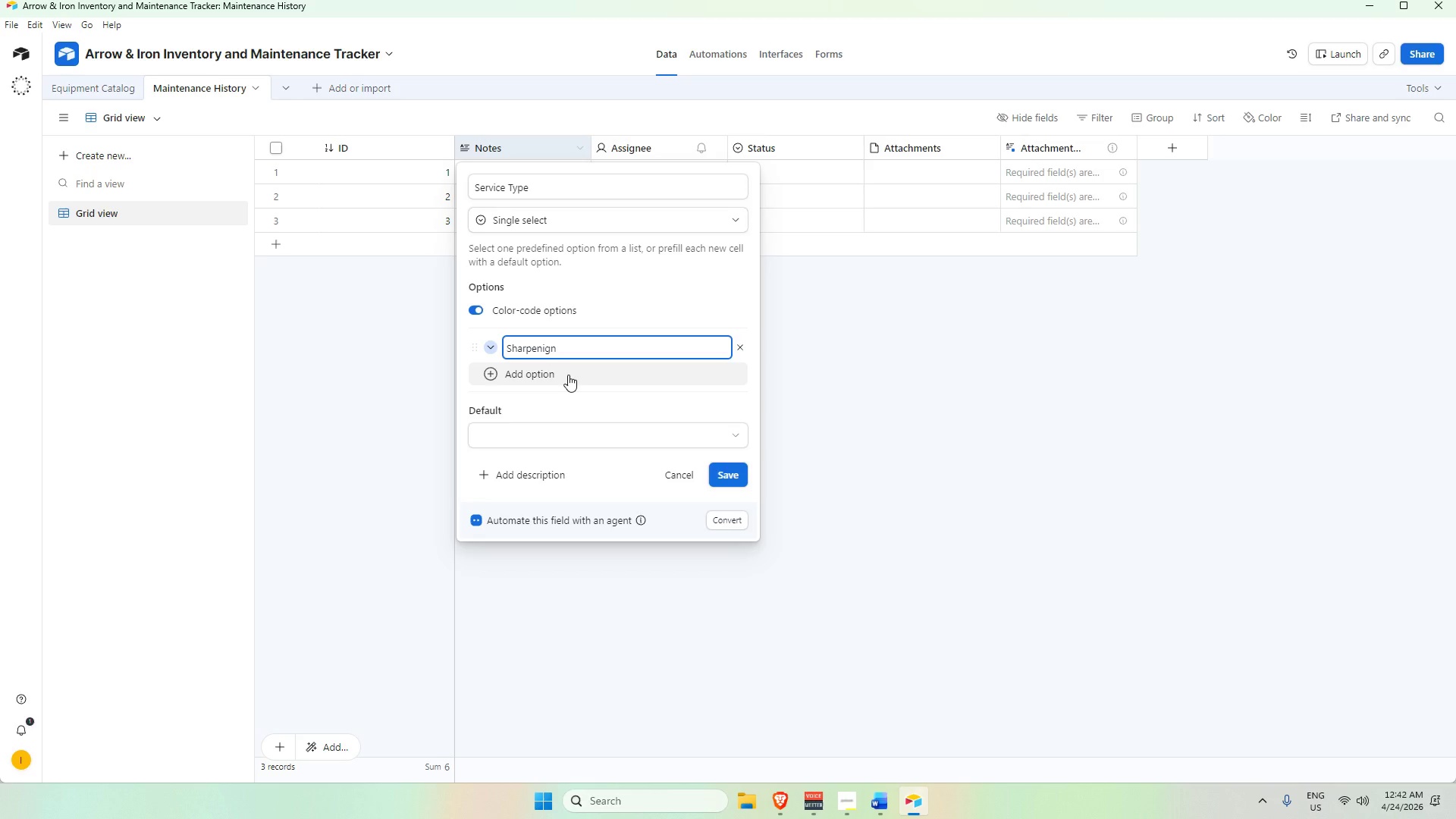 
key(Backspace)
 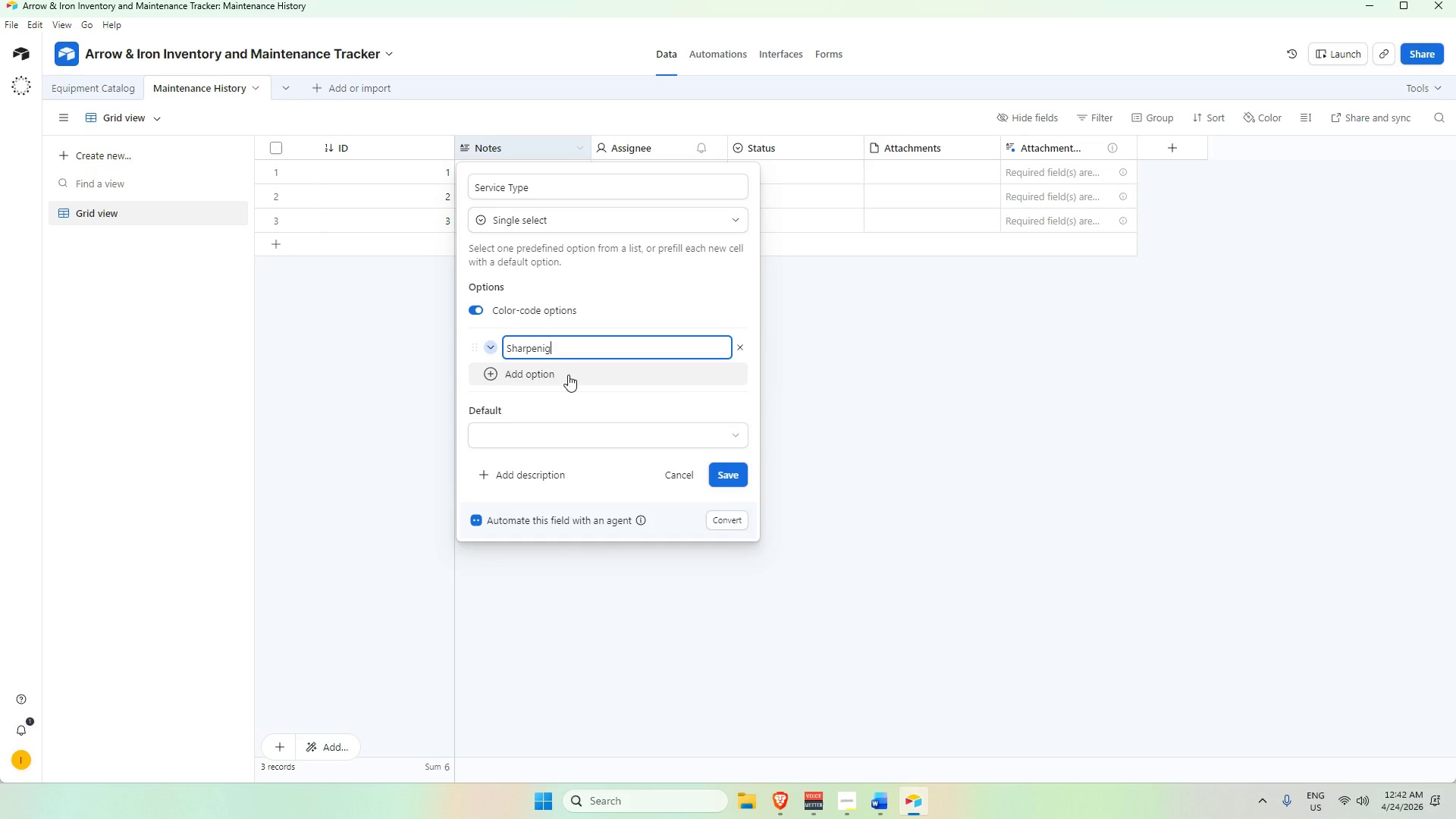 
key(Enter)
 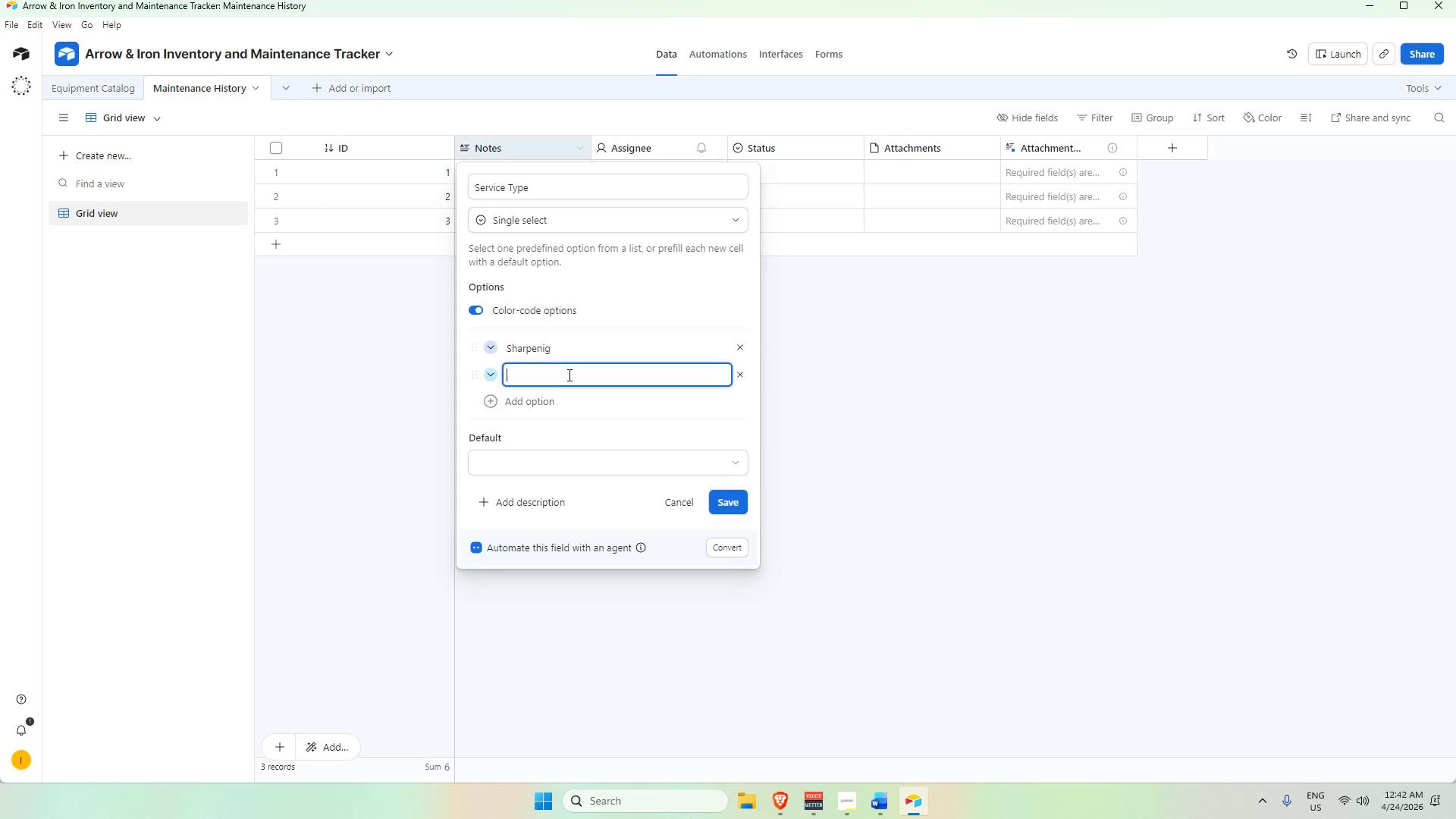 
type(Restringing)
 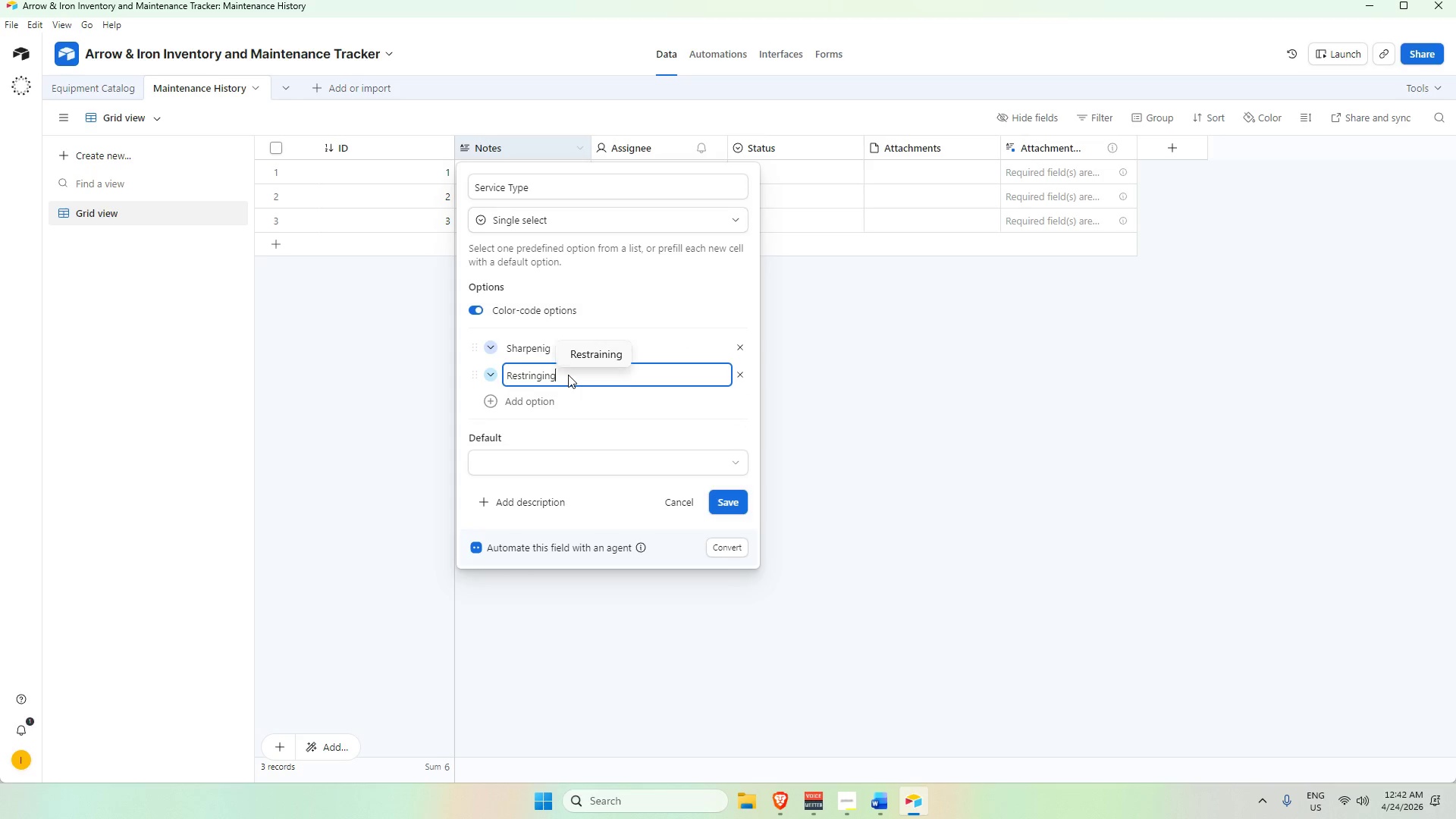 
key(Enter)
 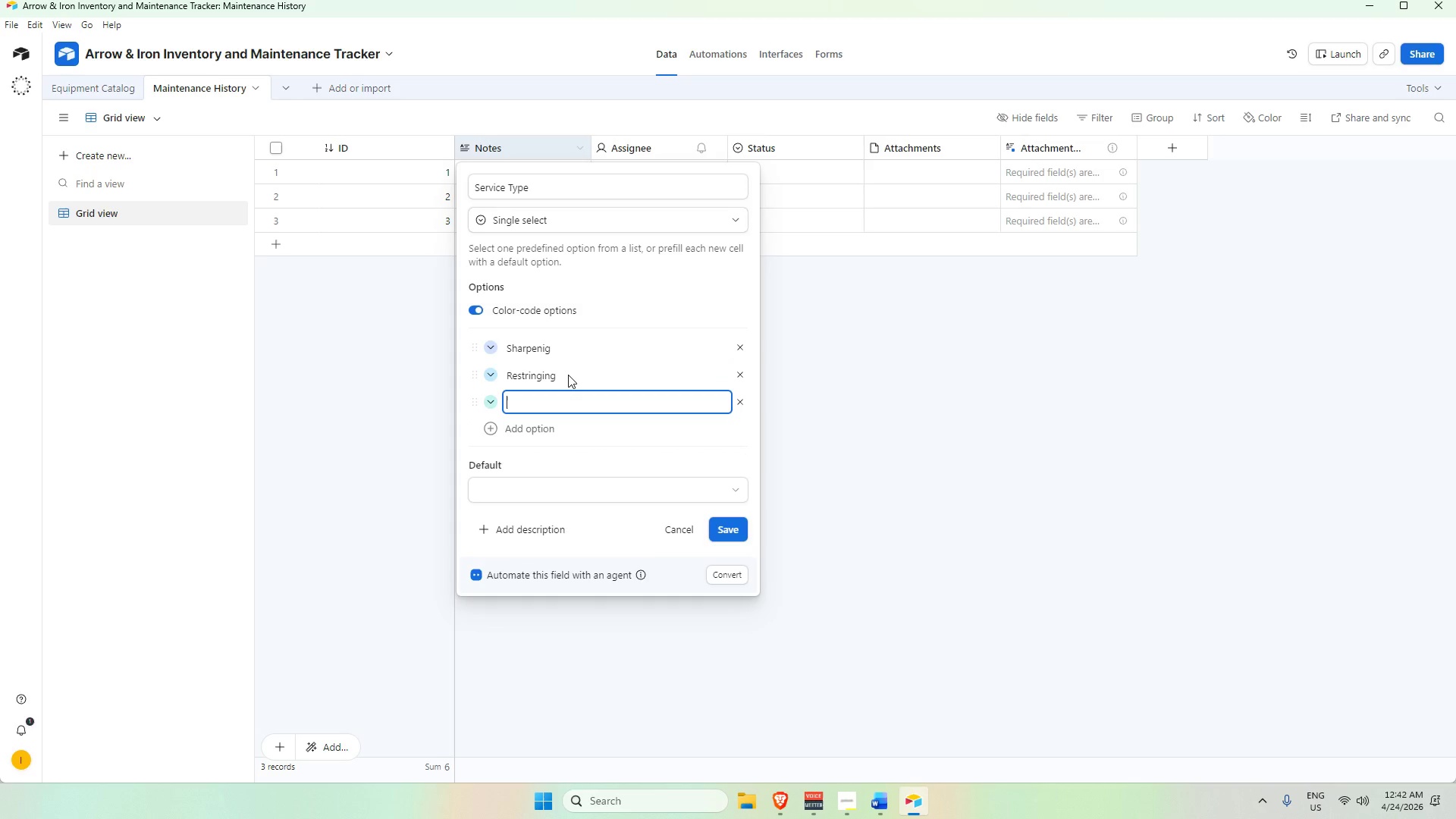 
type(TArg)
key(Backspace)
key(Backspace)
key(Backspace)
type(arget Rotation)
 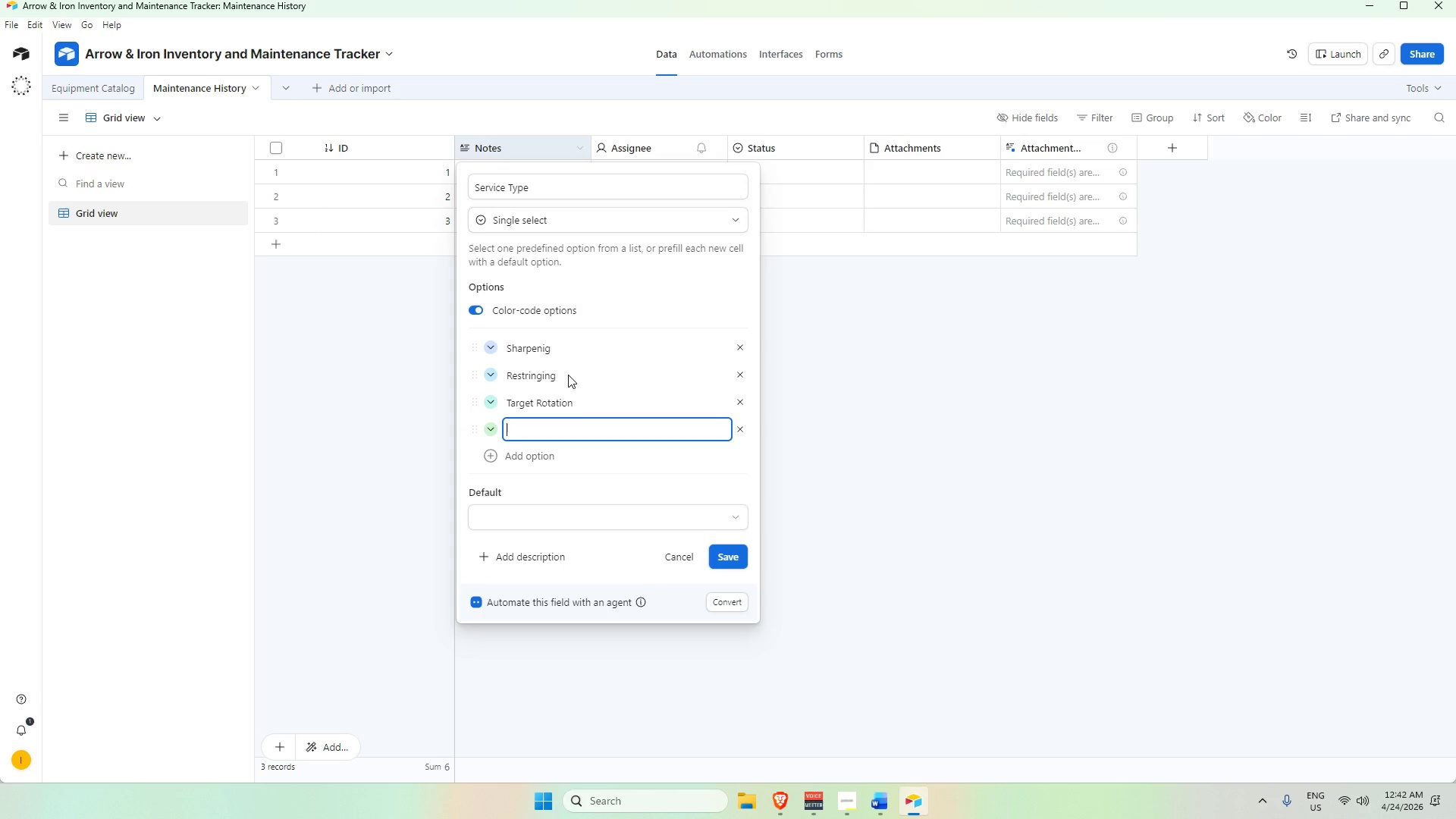 
 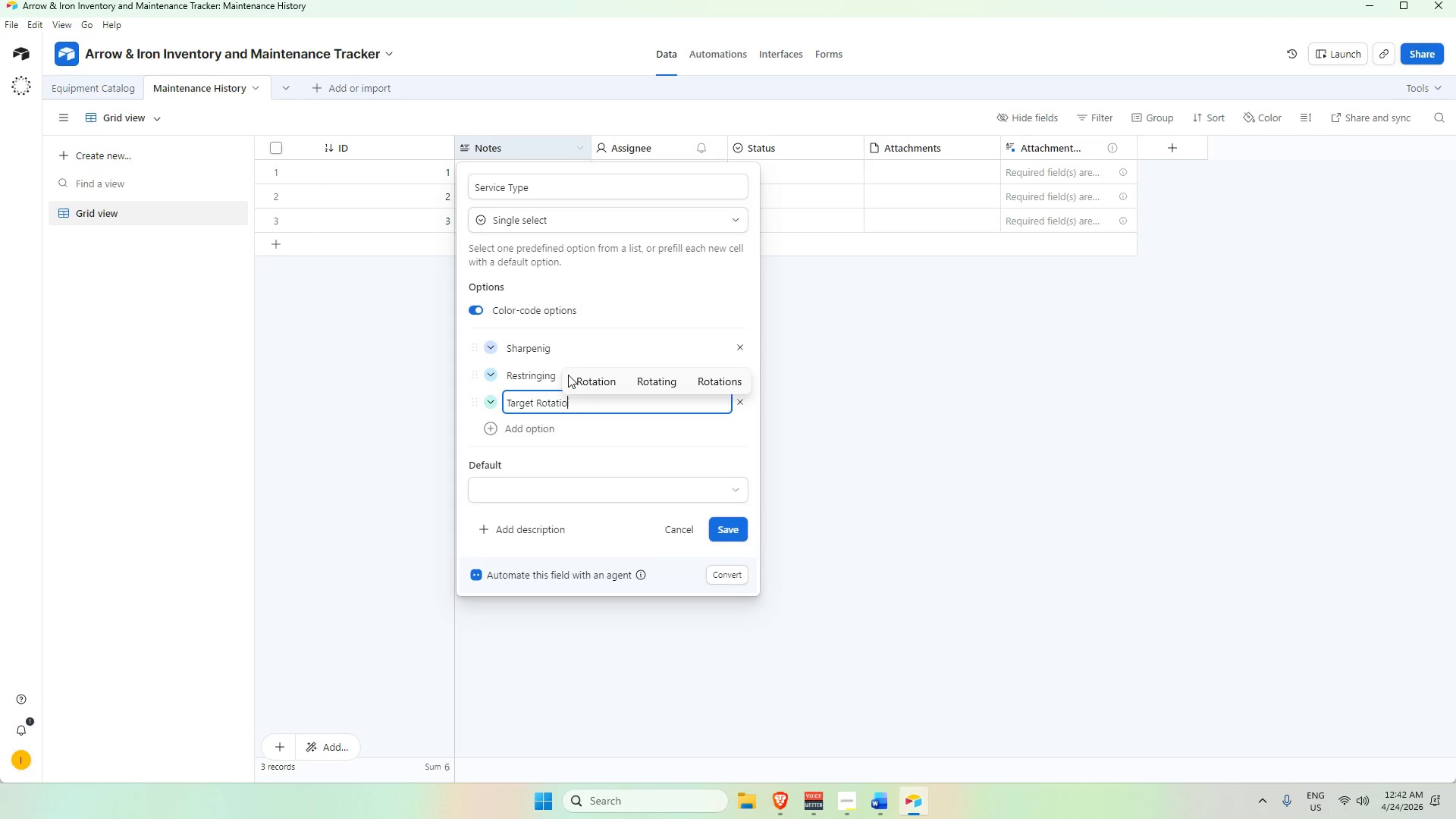 
key(Enter)
 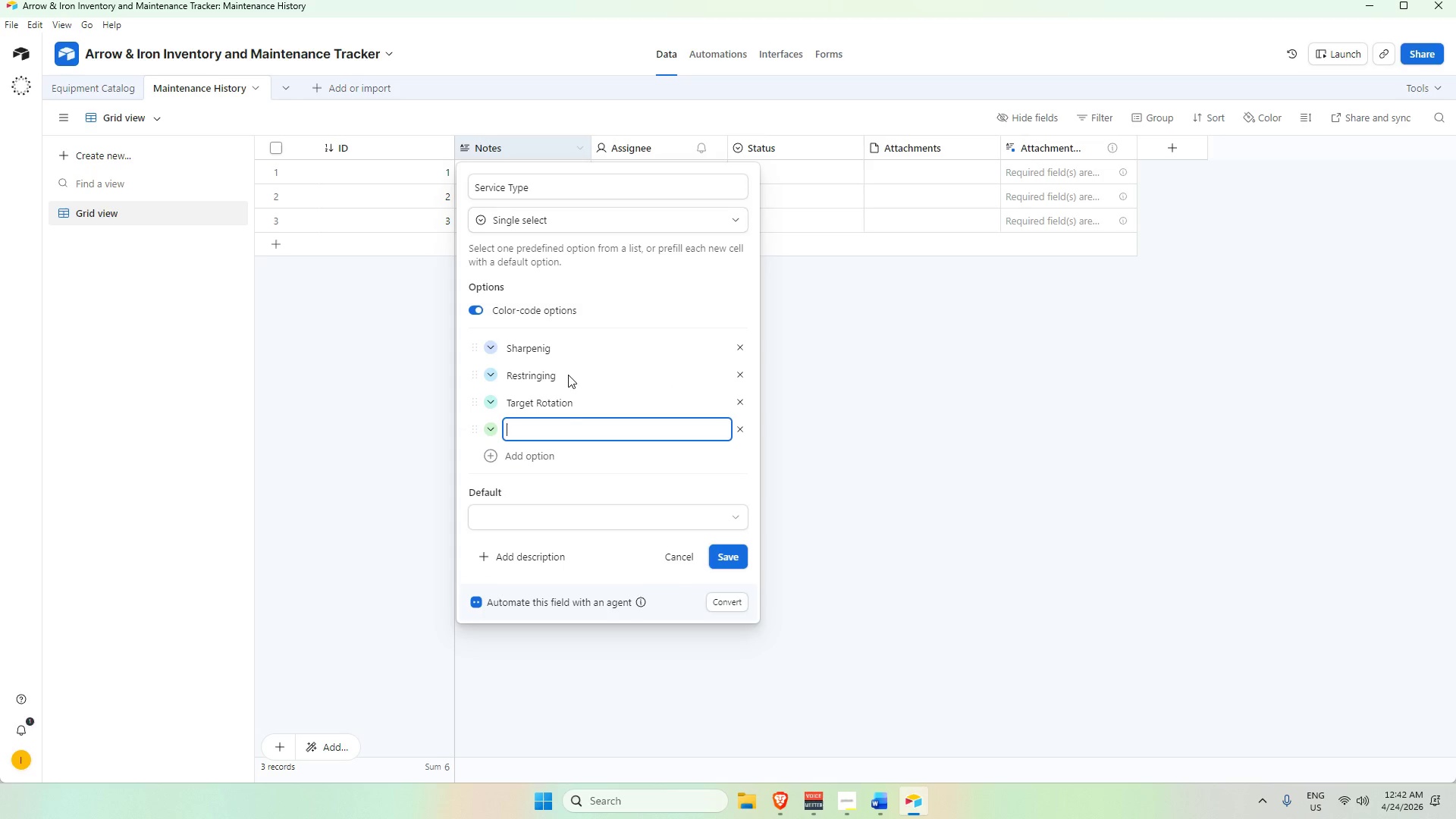 
type(General Repair)
 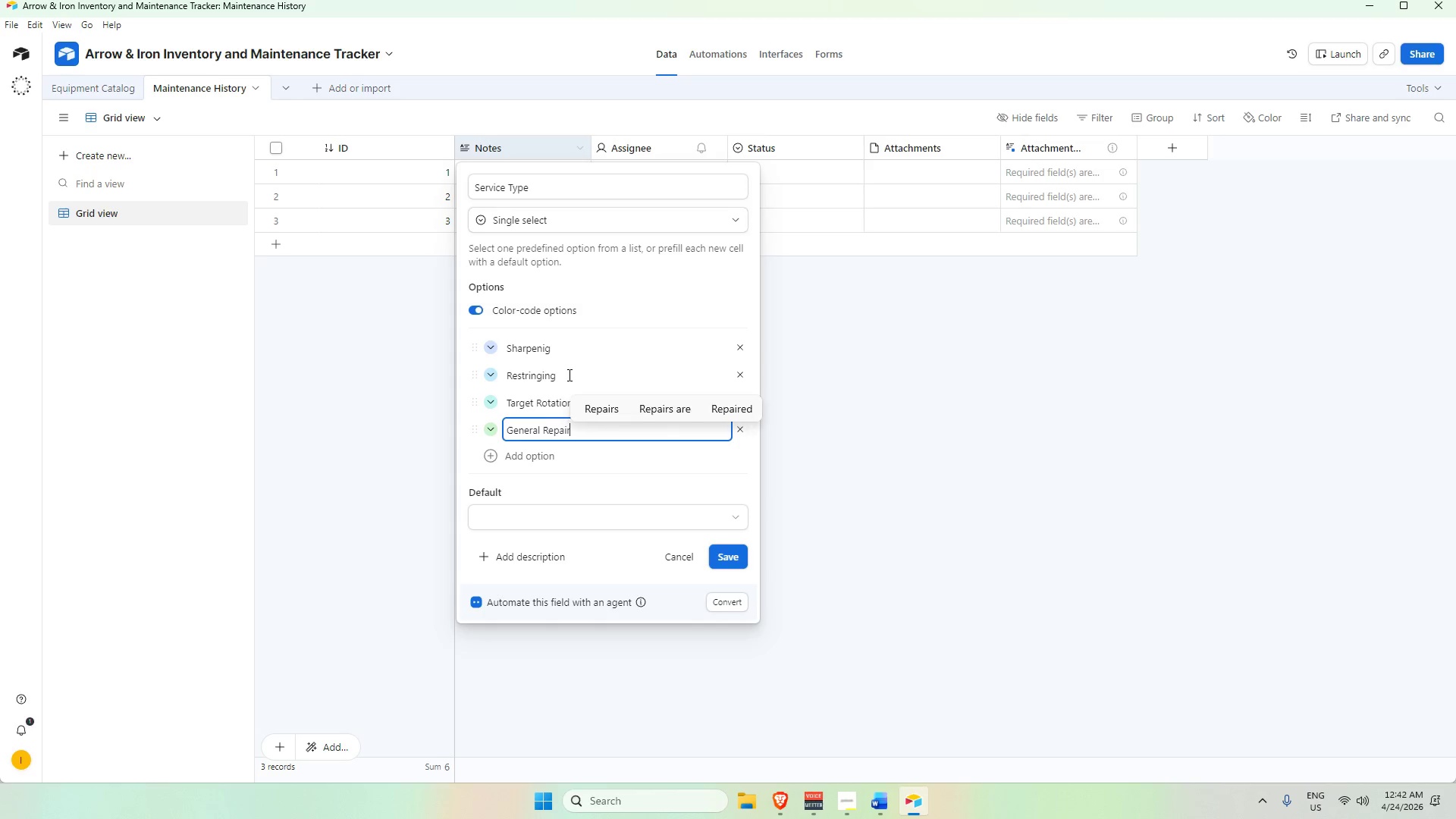 
key(Enter)
 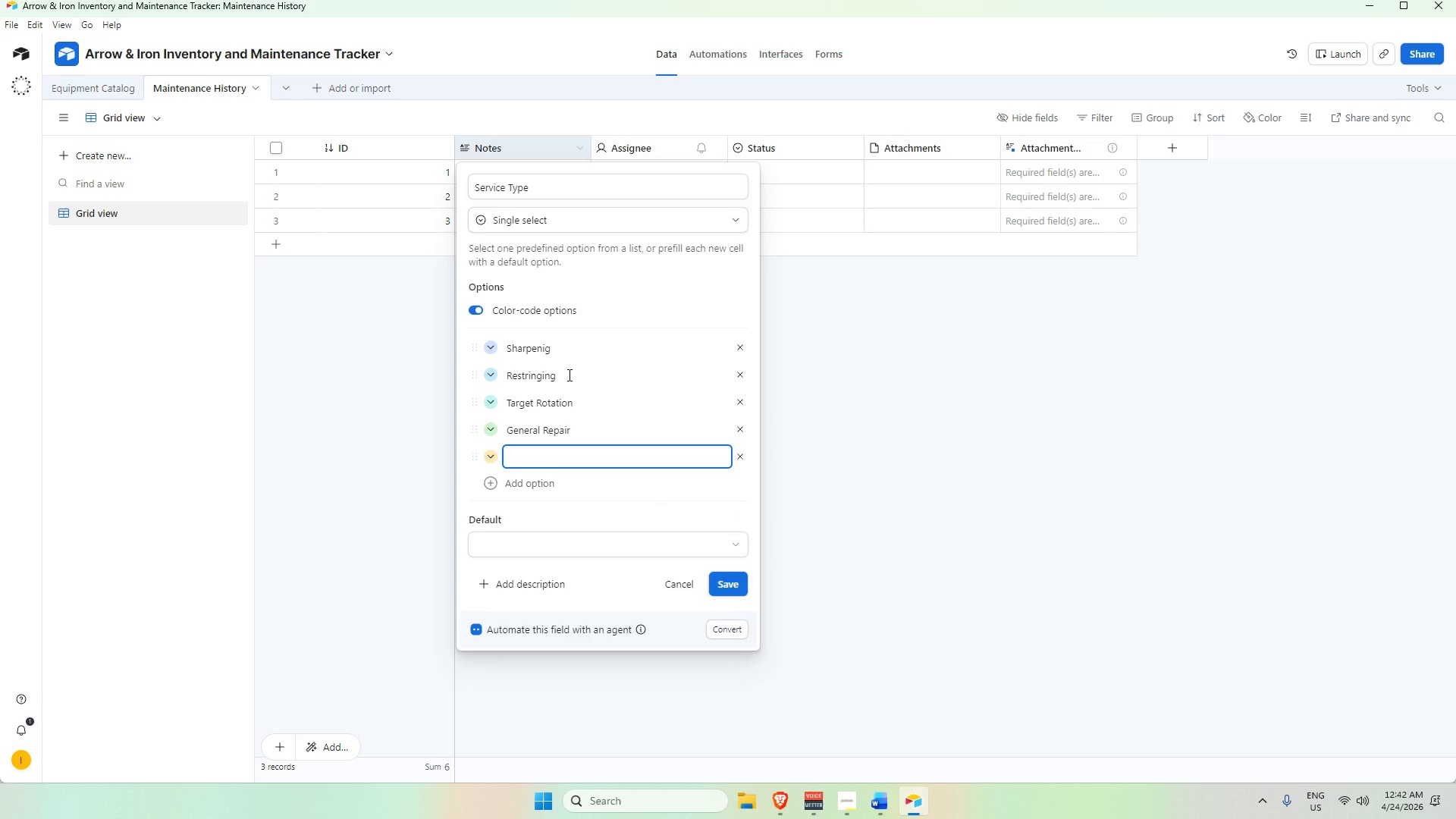 
type(Oil Change)
 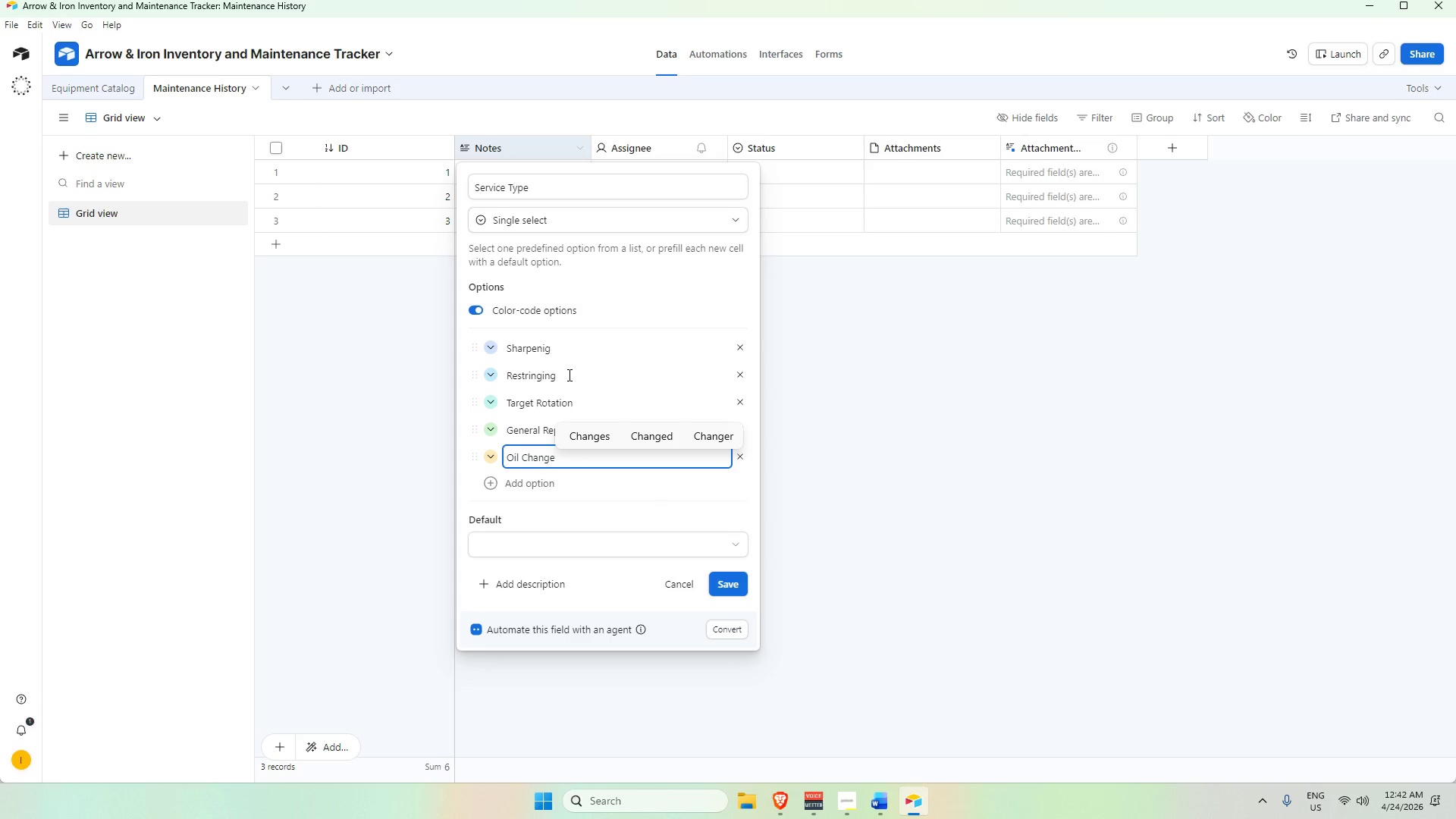 
key(Enter)
 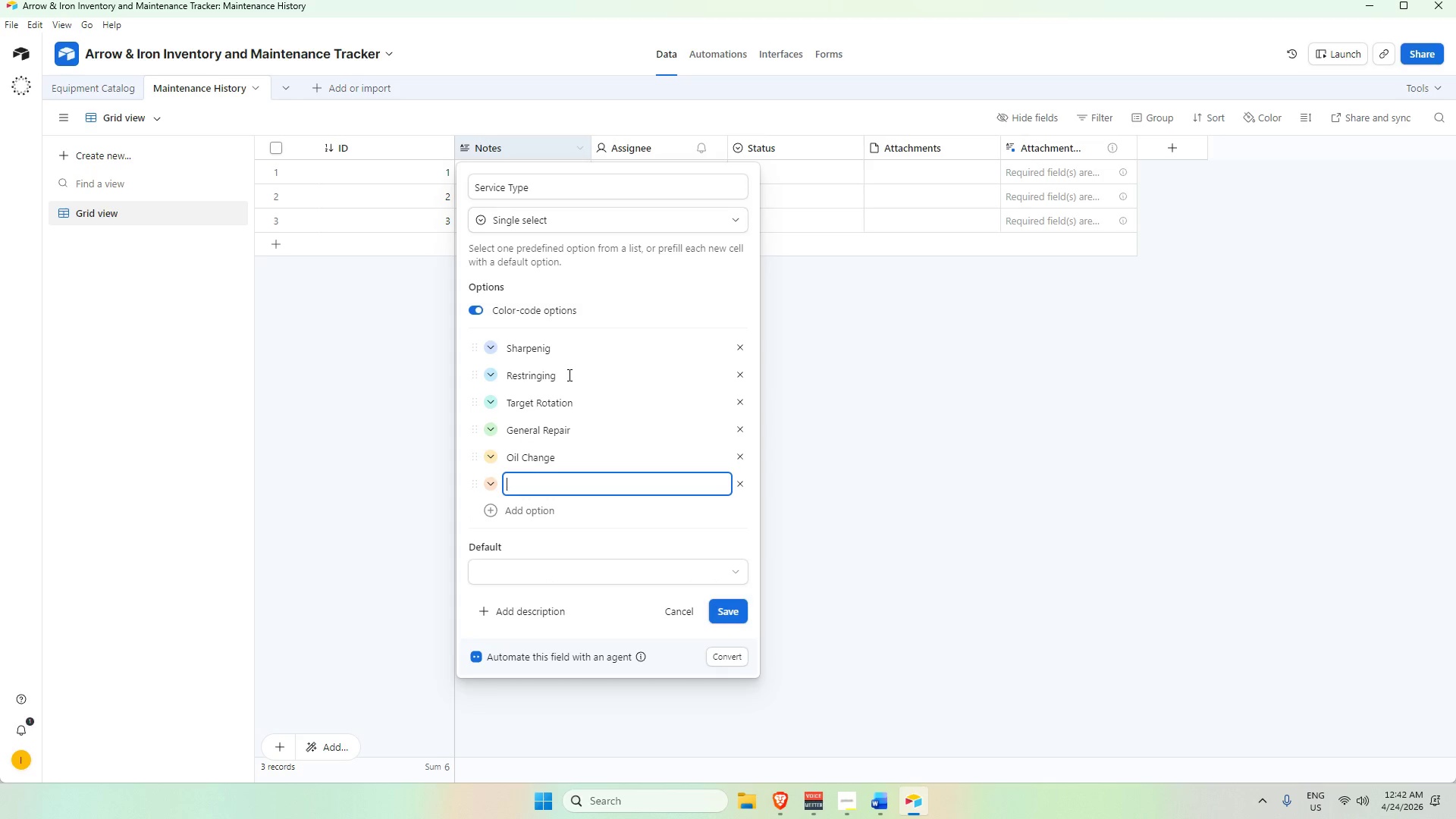 
type(Tr)
key(Backspace)
type(ire )
 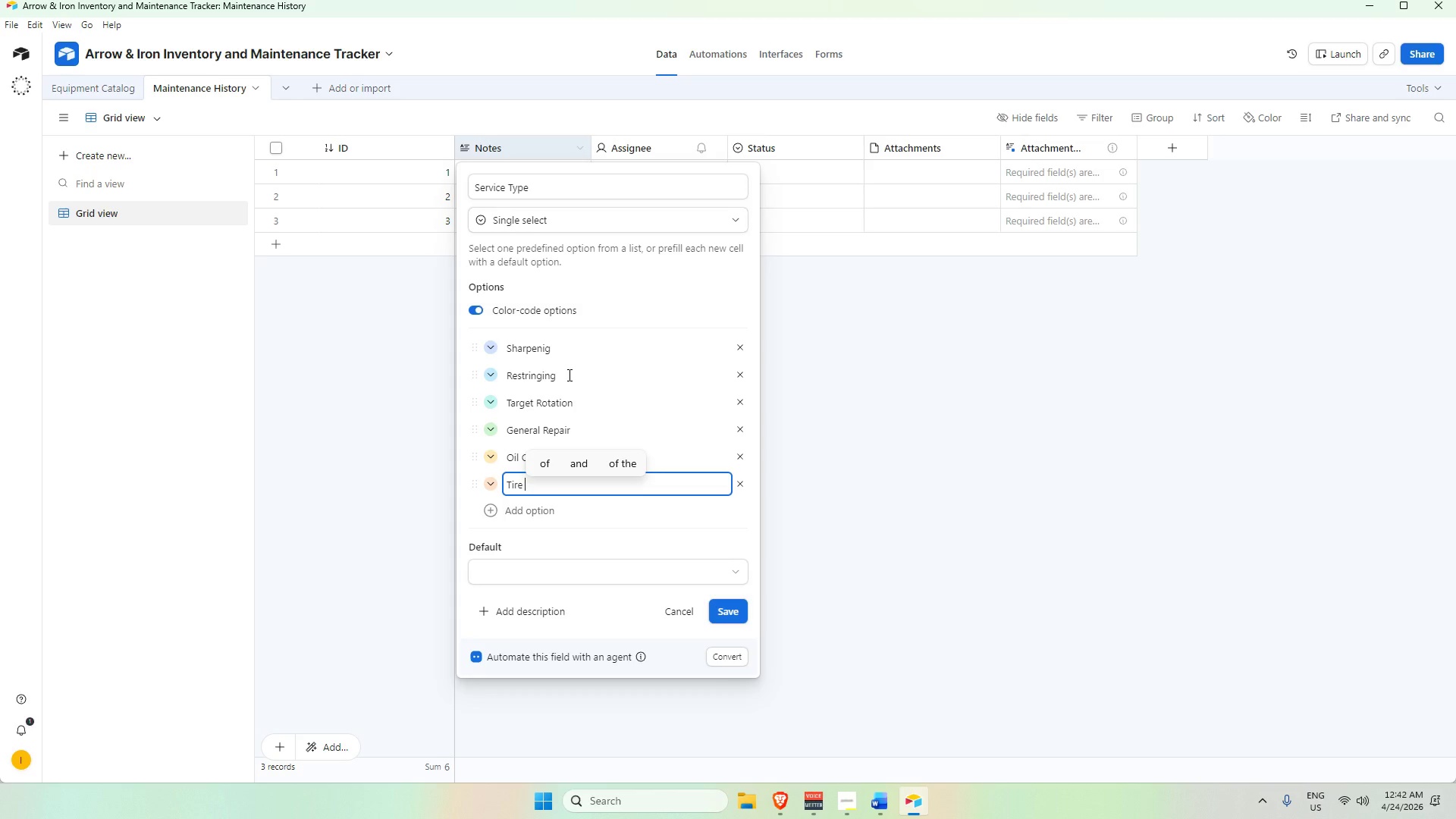 
type(Rotation)
 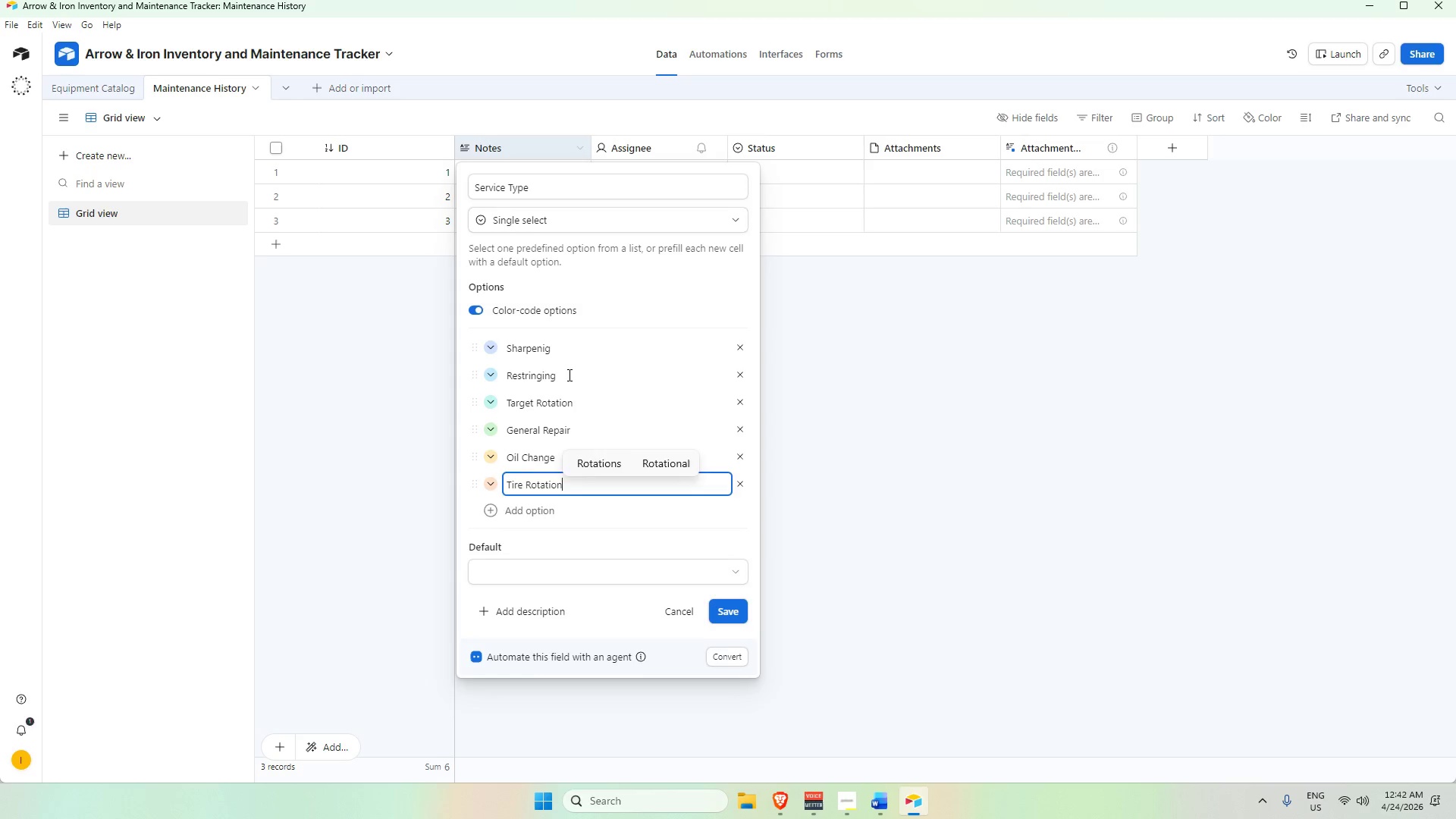 
key(Enter)
 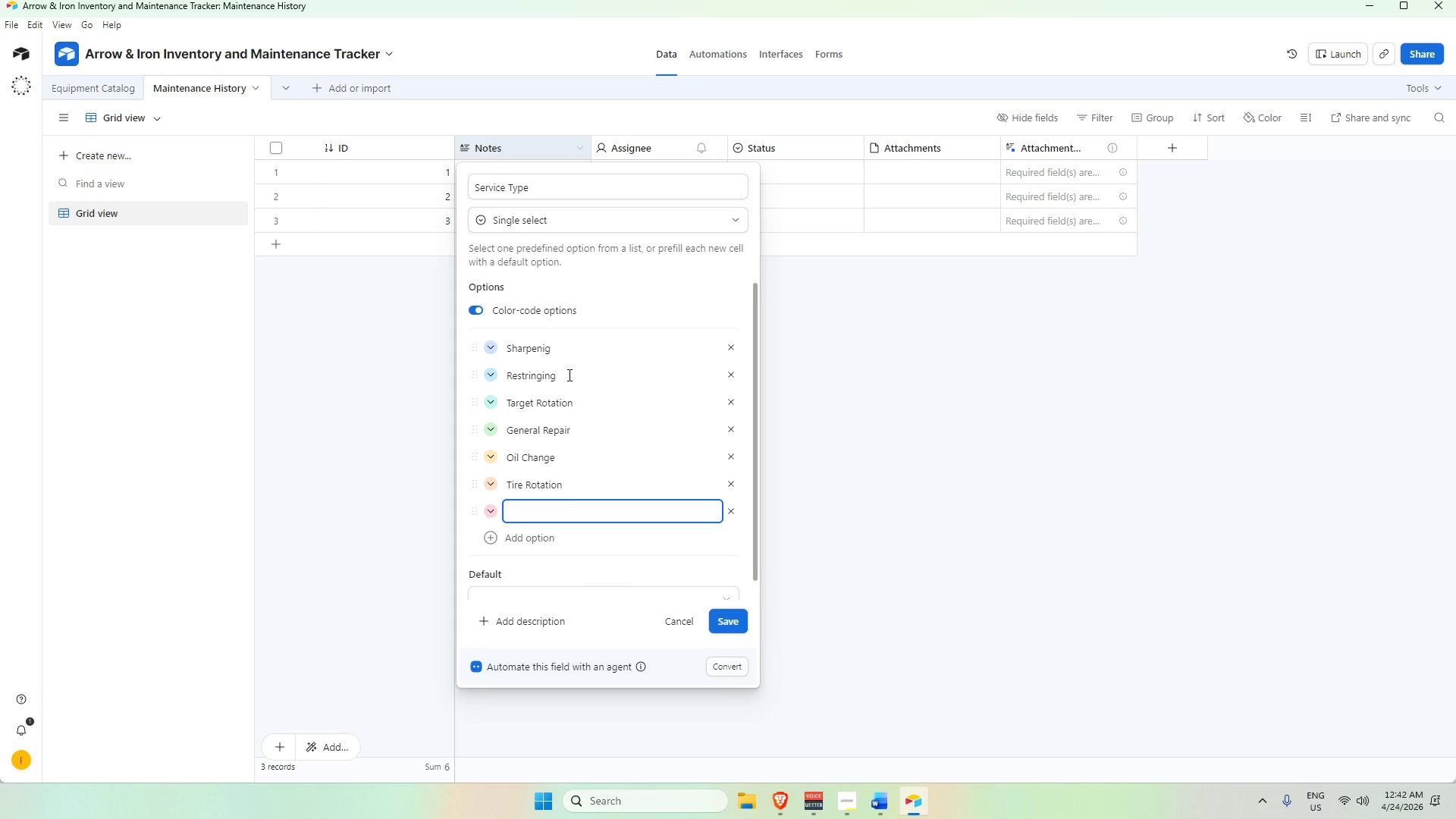 
type(Brake)
 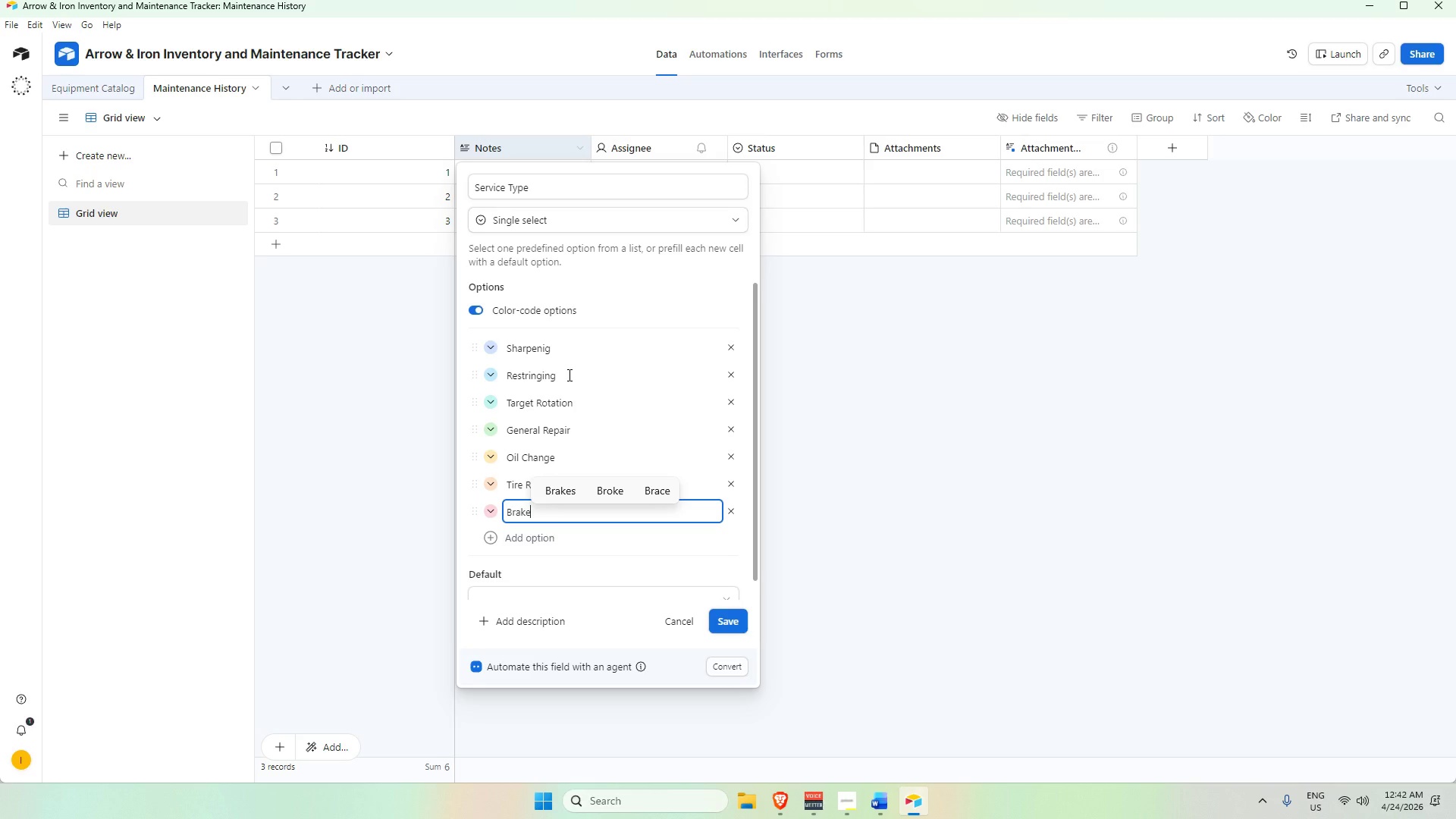 
key(Backspace)
 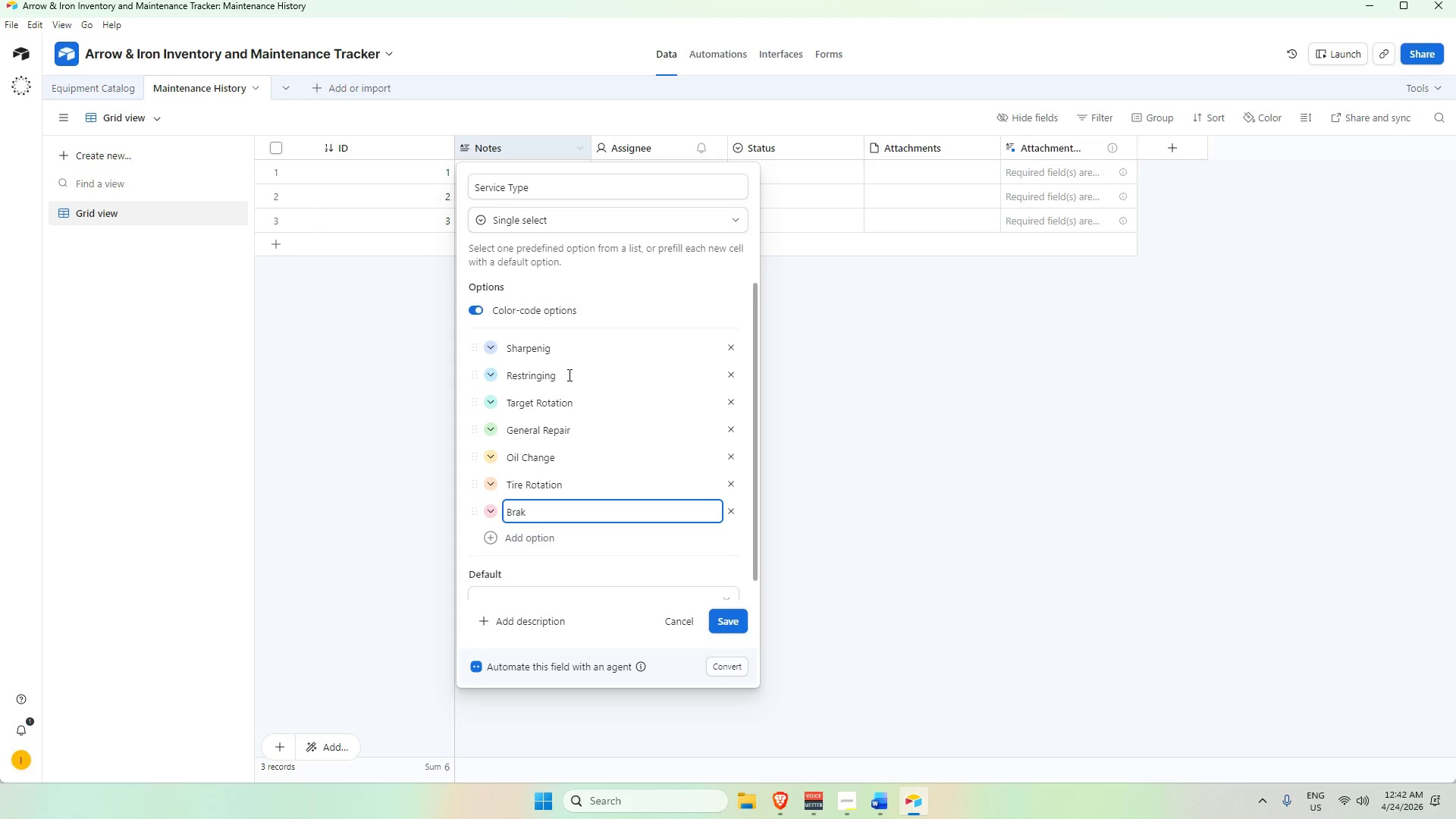 
key(Backspace)
 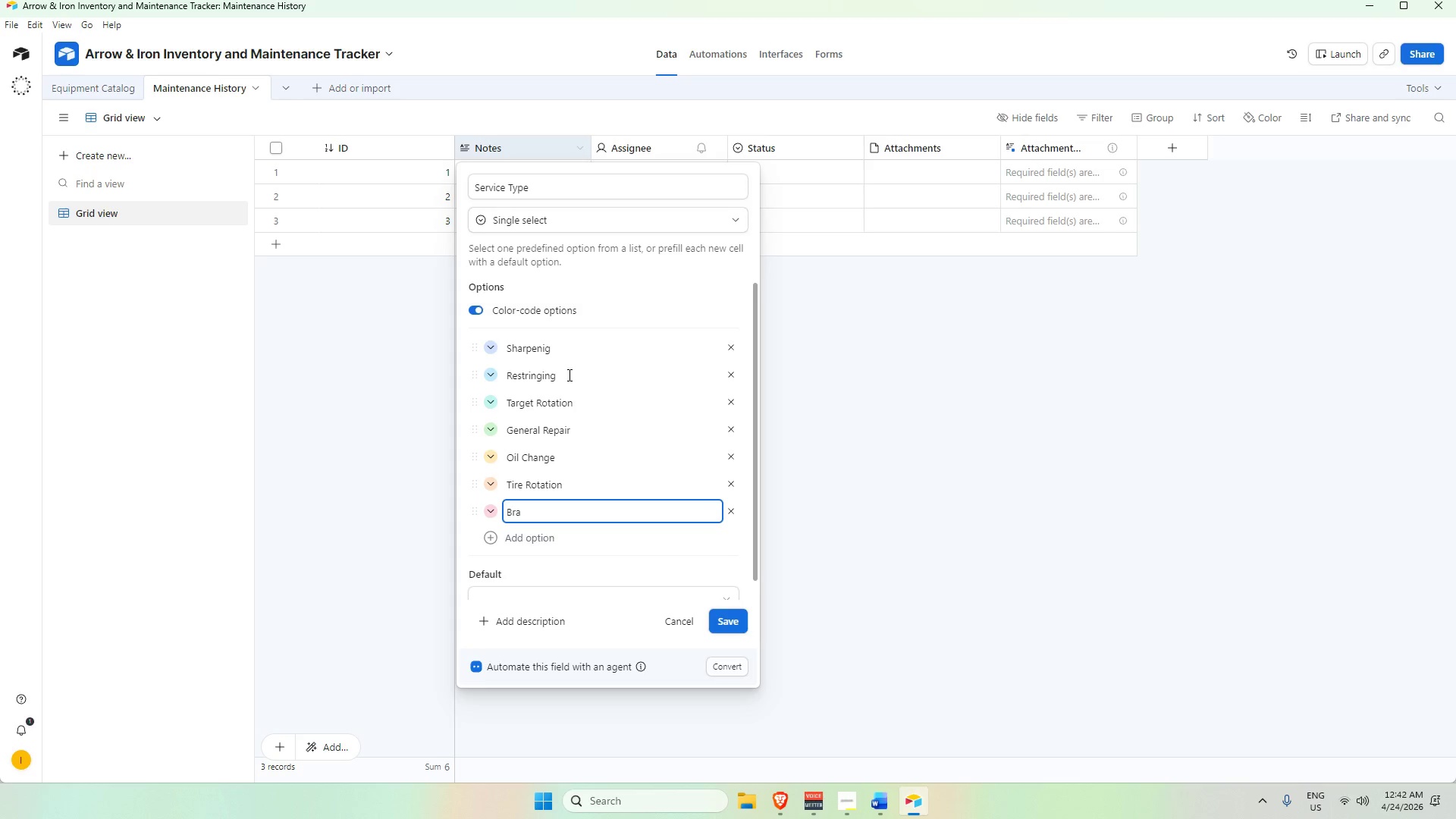 
key(Backspace)
 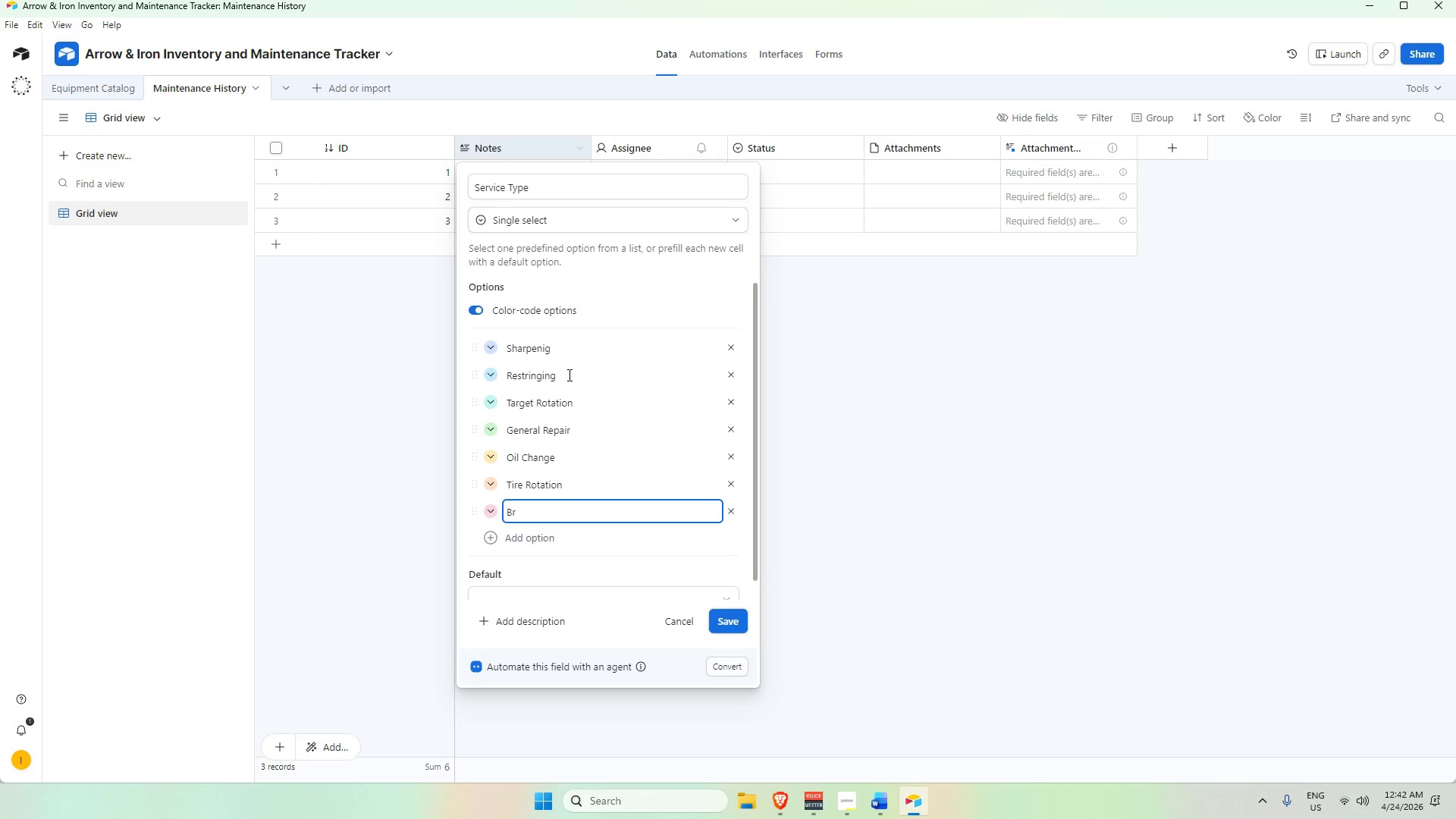 
key(Backspace)
 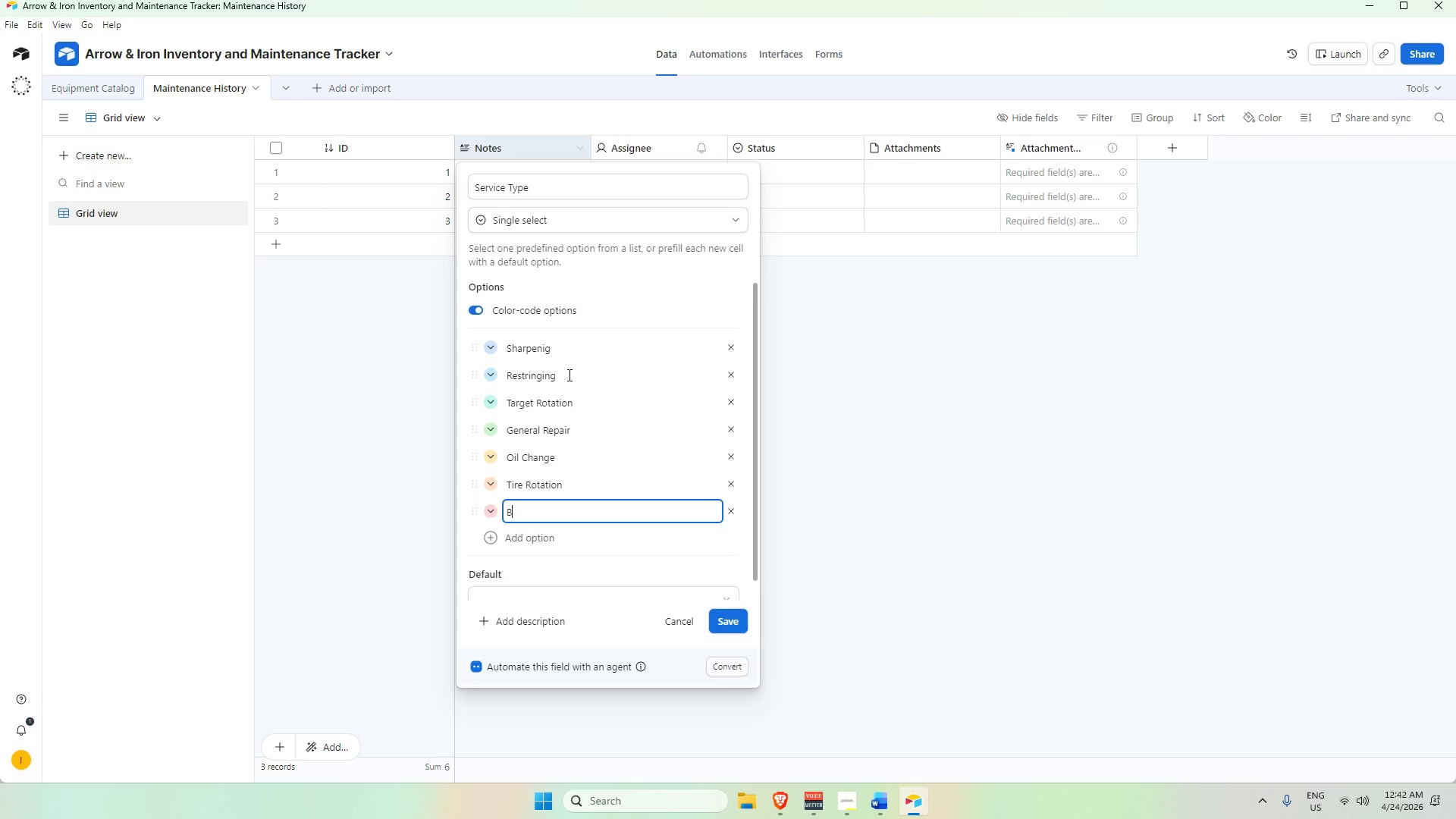 
key(Backspace)
 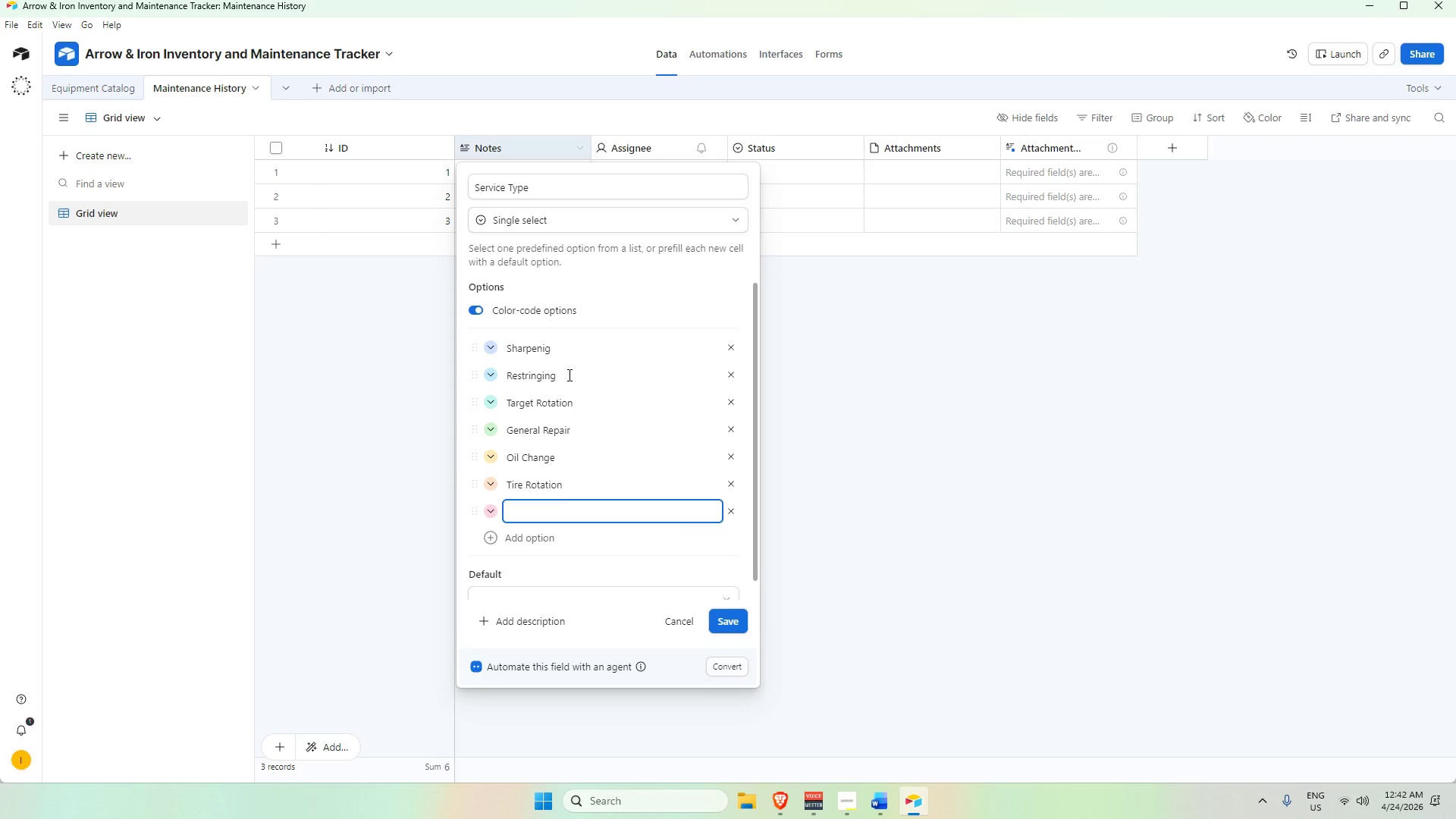 
key(Backspace)
 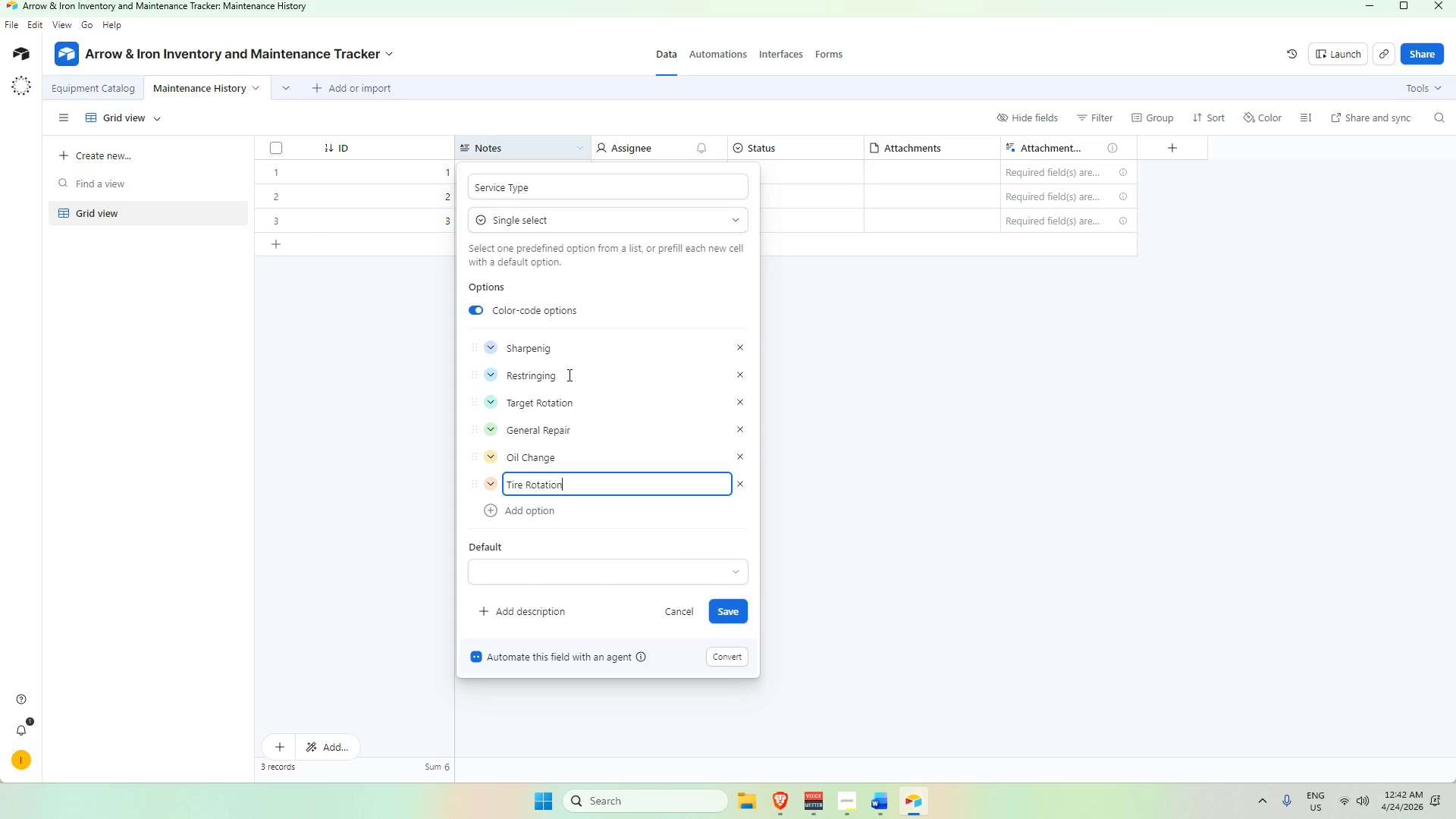 
key(Backspace)
 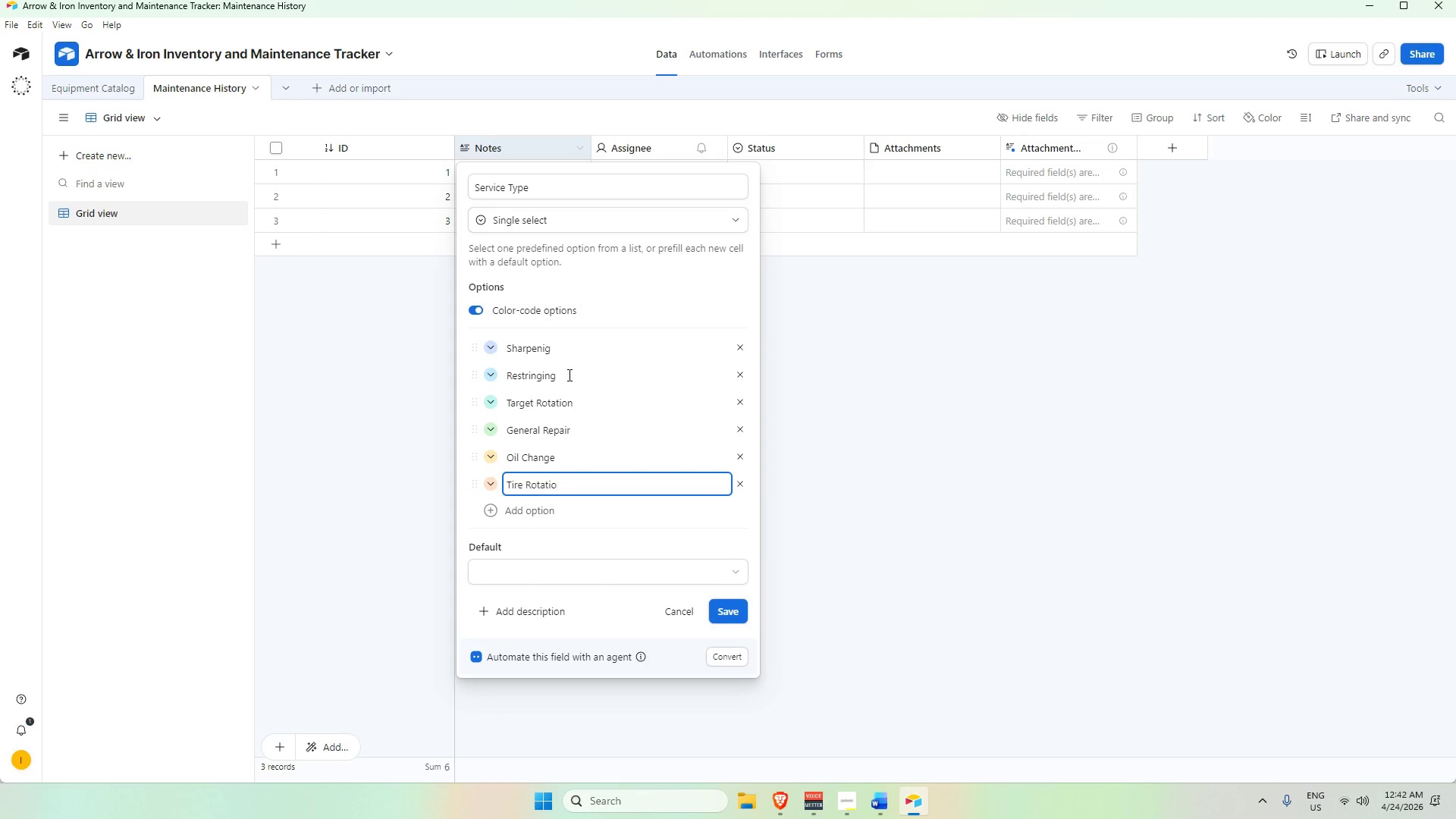 
key(Backspace)
 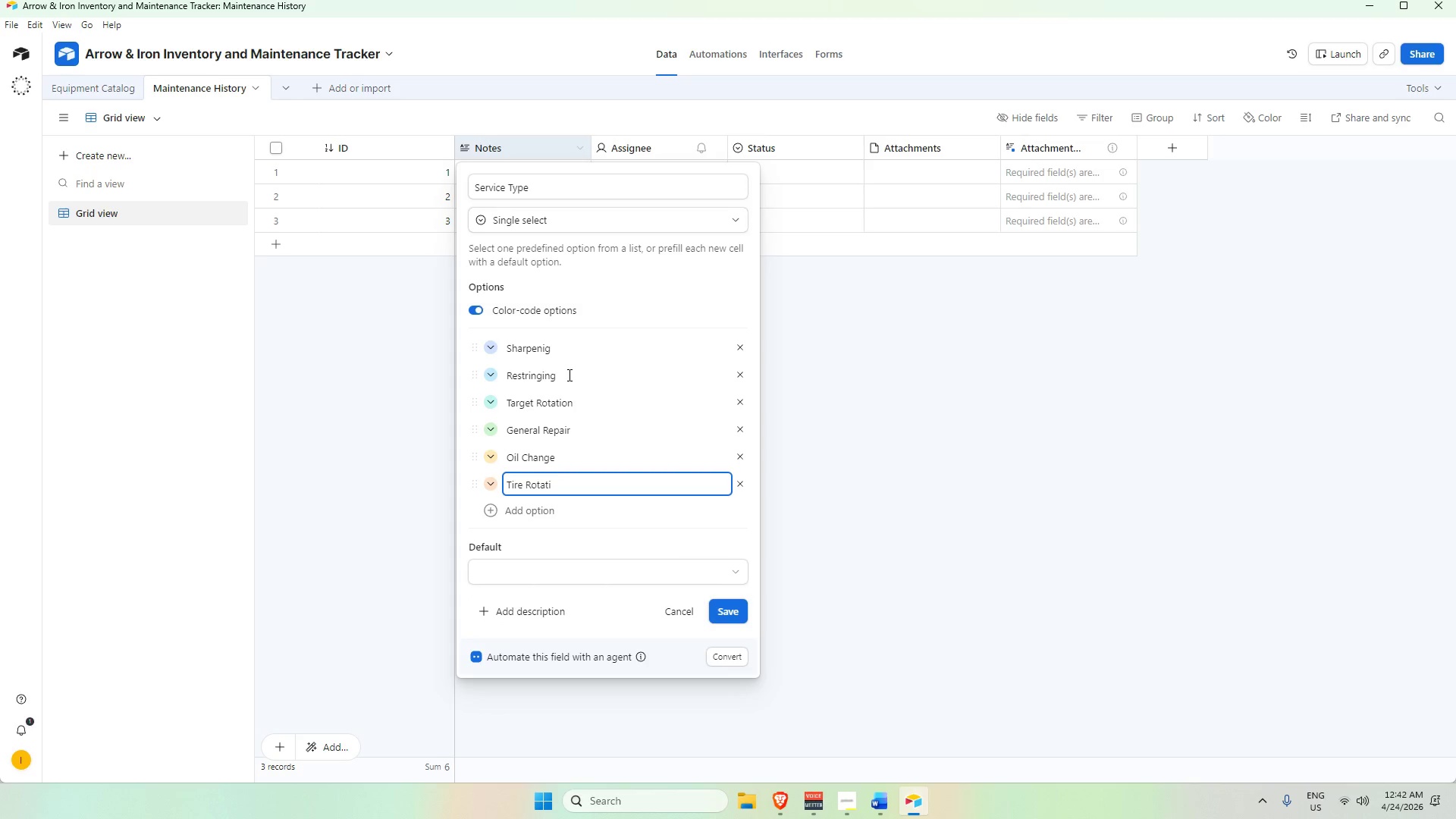 
key(Backspace)
 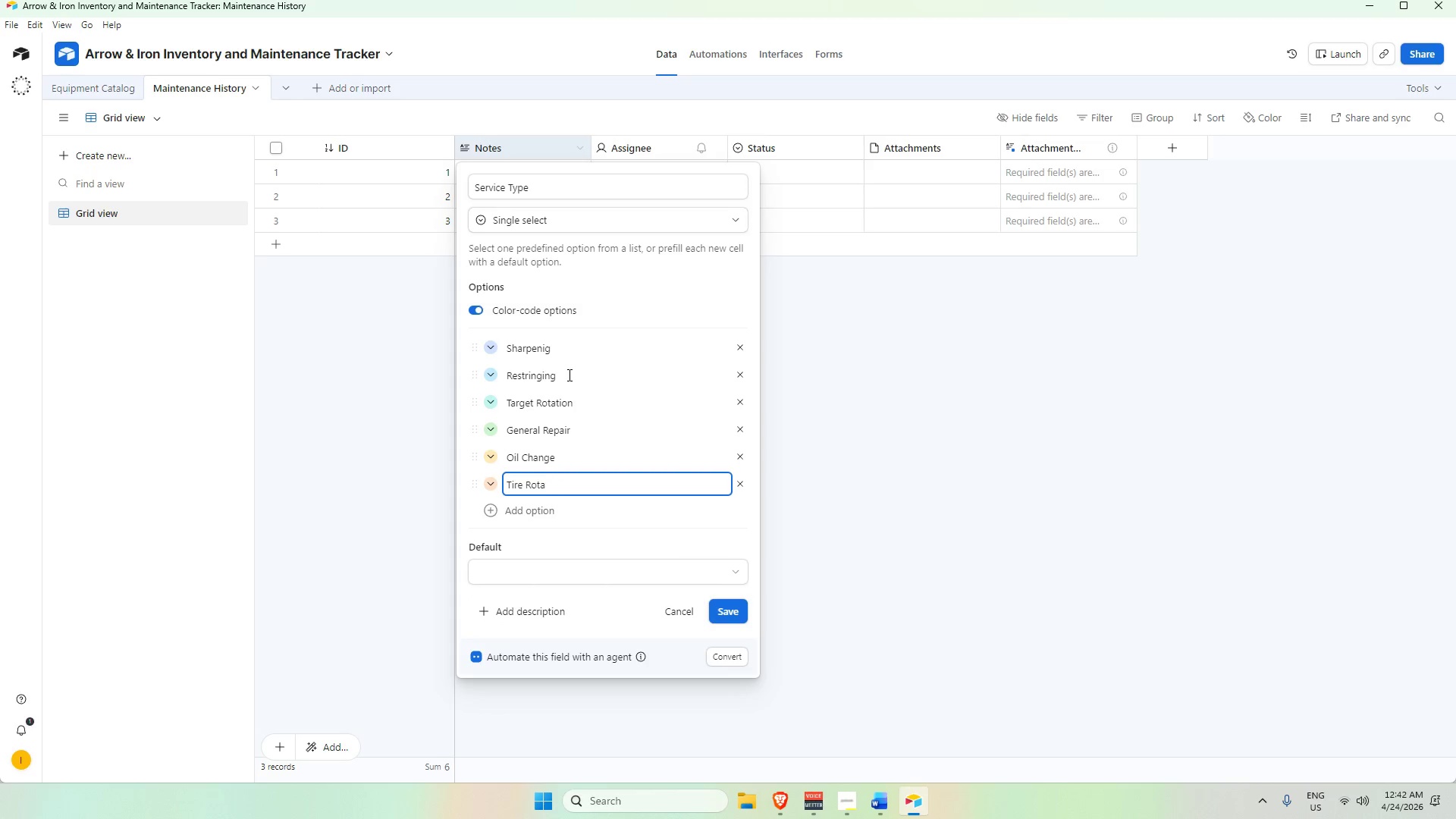 
key(Backspace)
 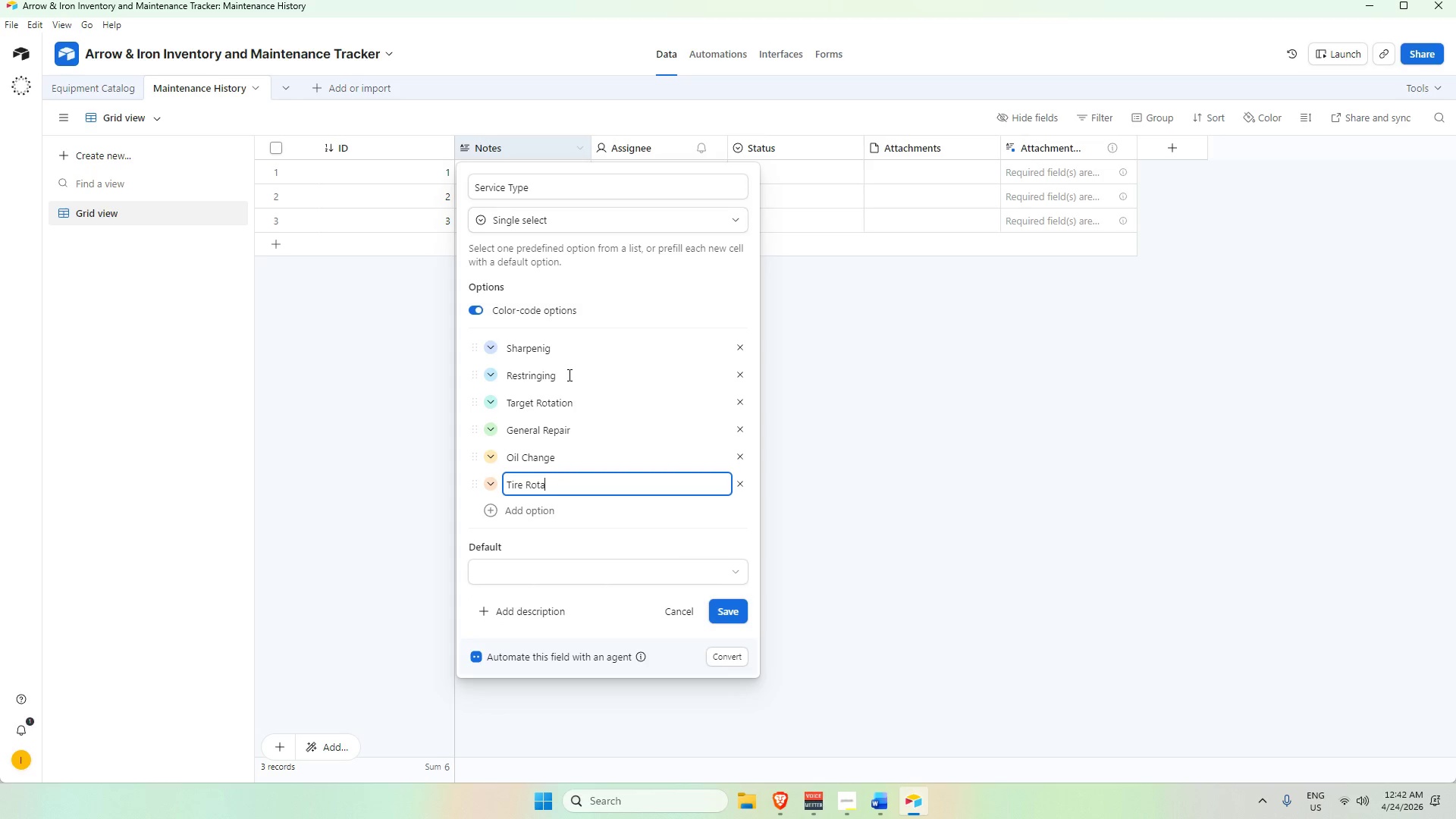 
key(Backspace)
 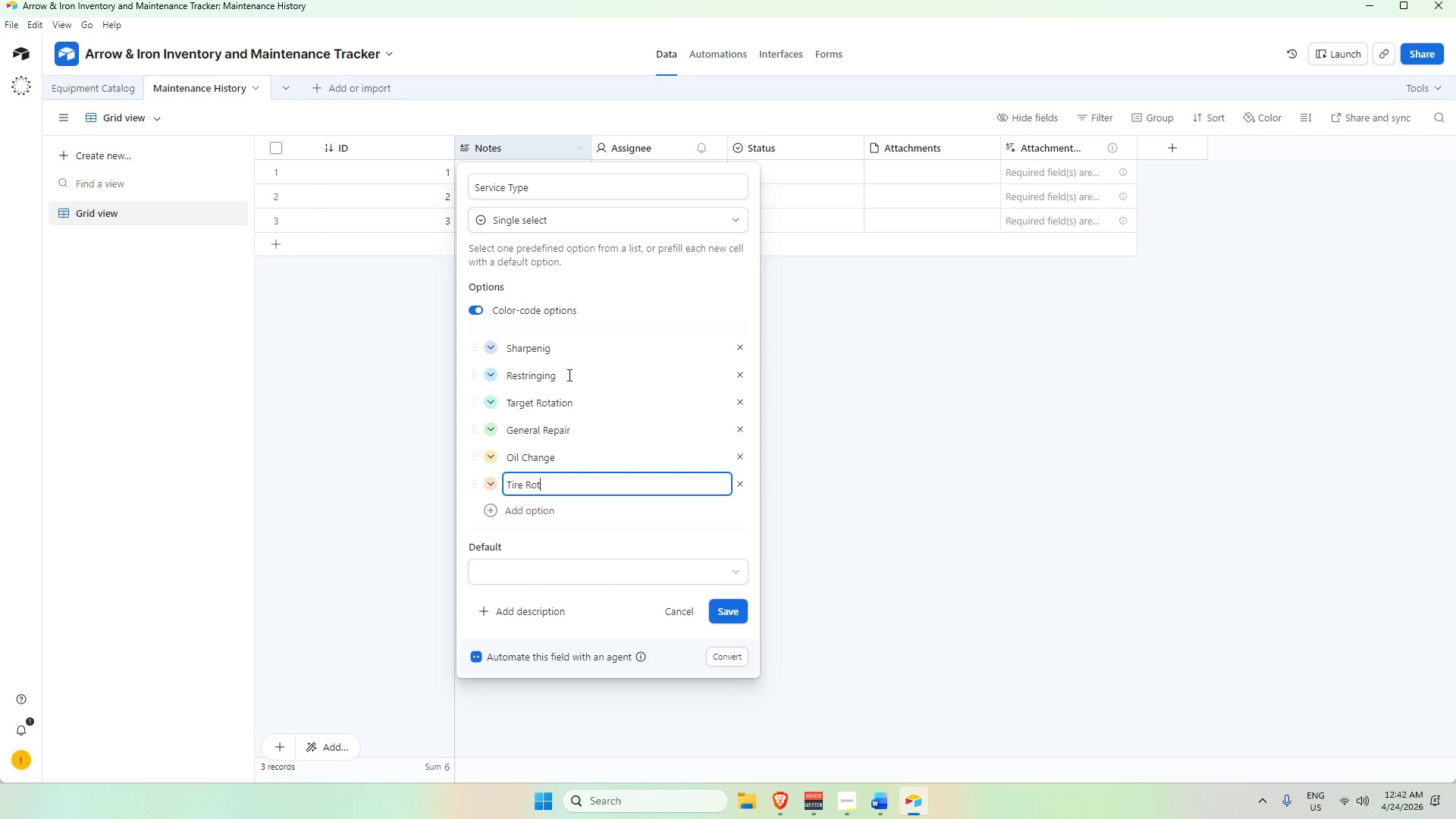 
key(Backspace)
 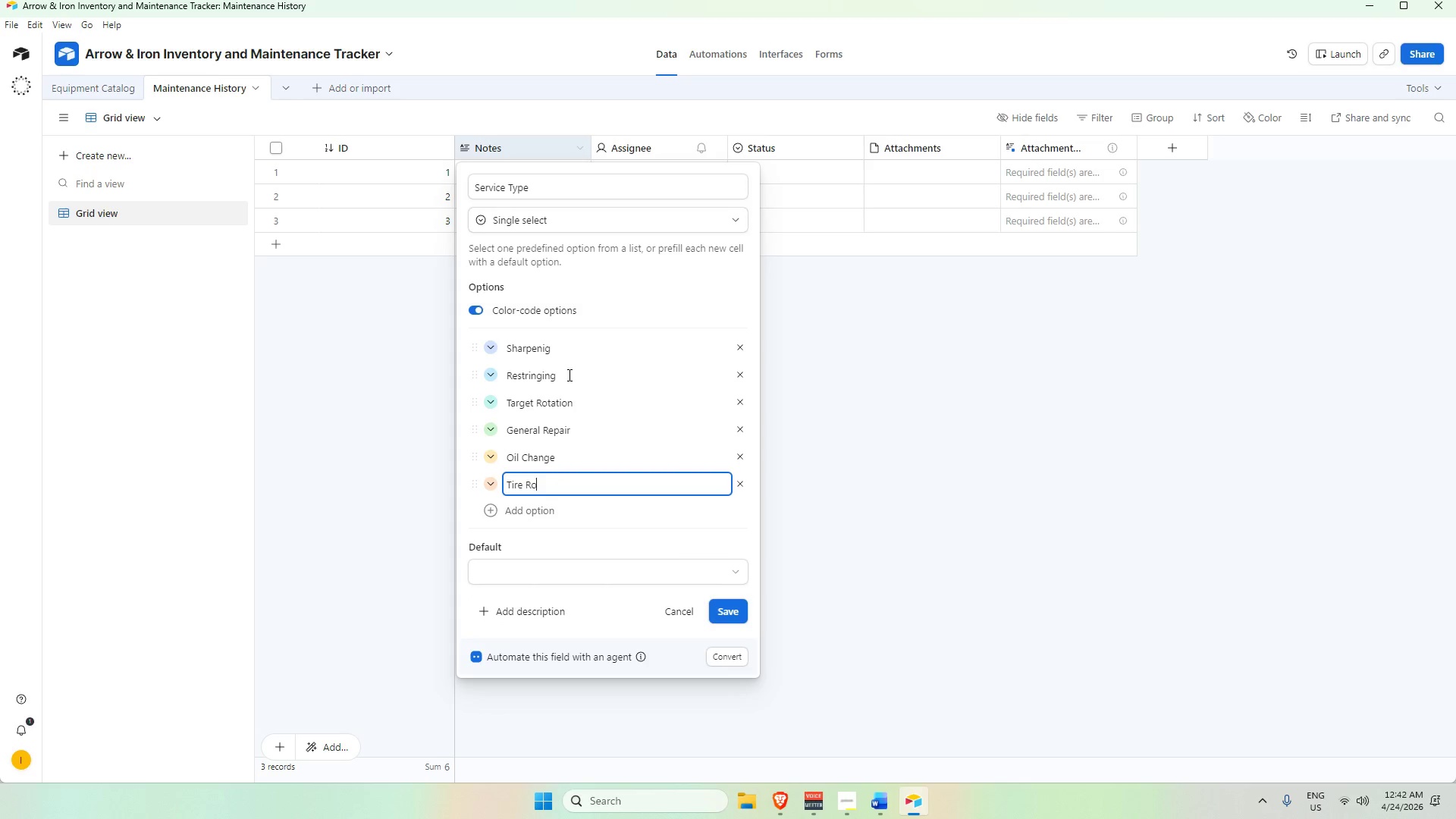 
key(Backspace)
 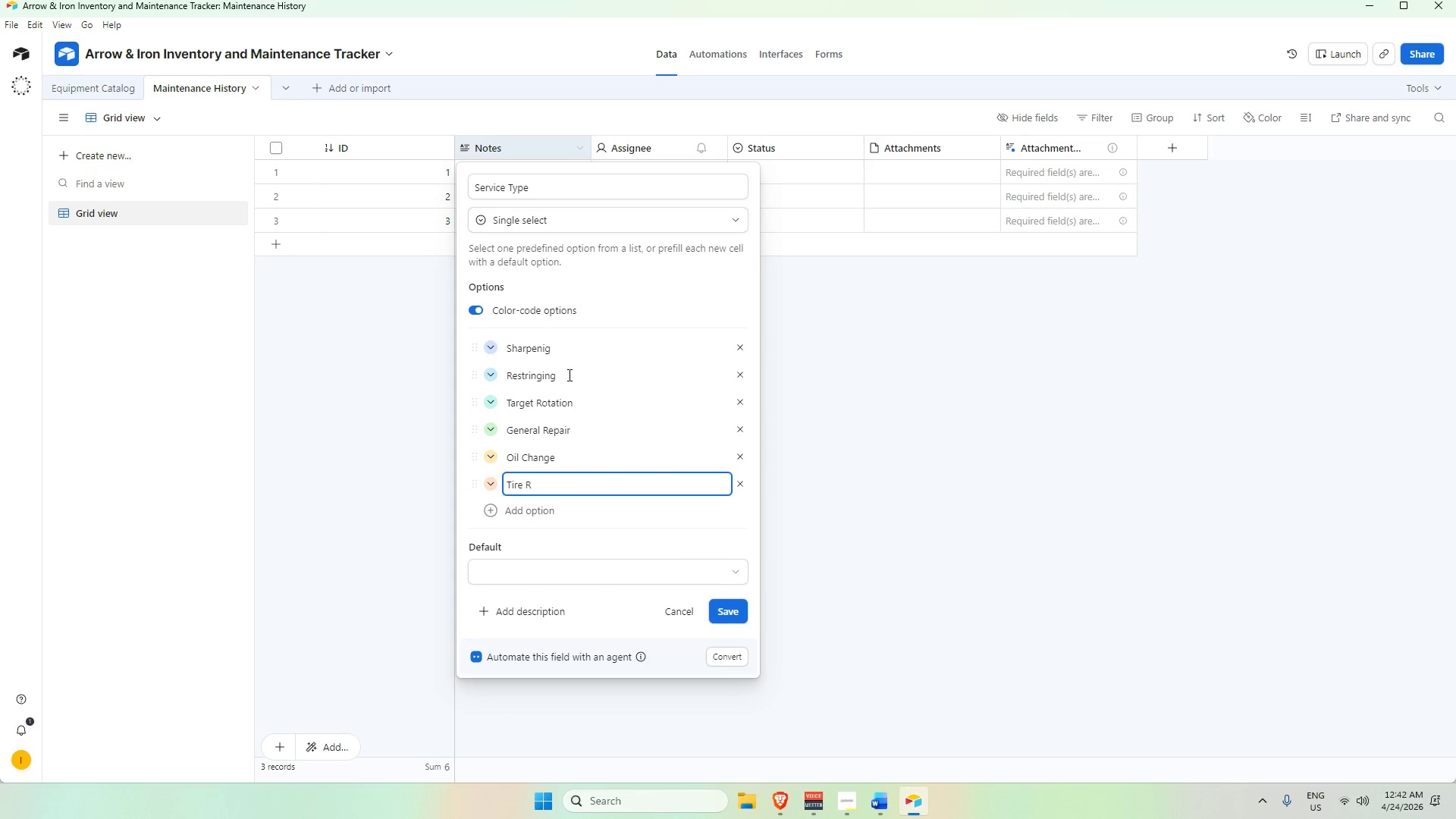 
hold_key(key=Backspace, duration=0.62)
 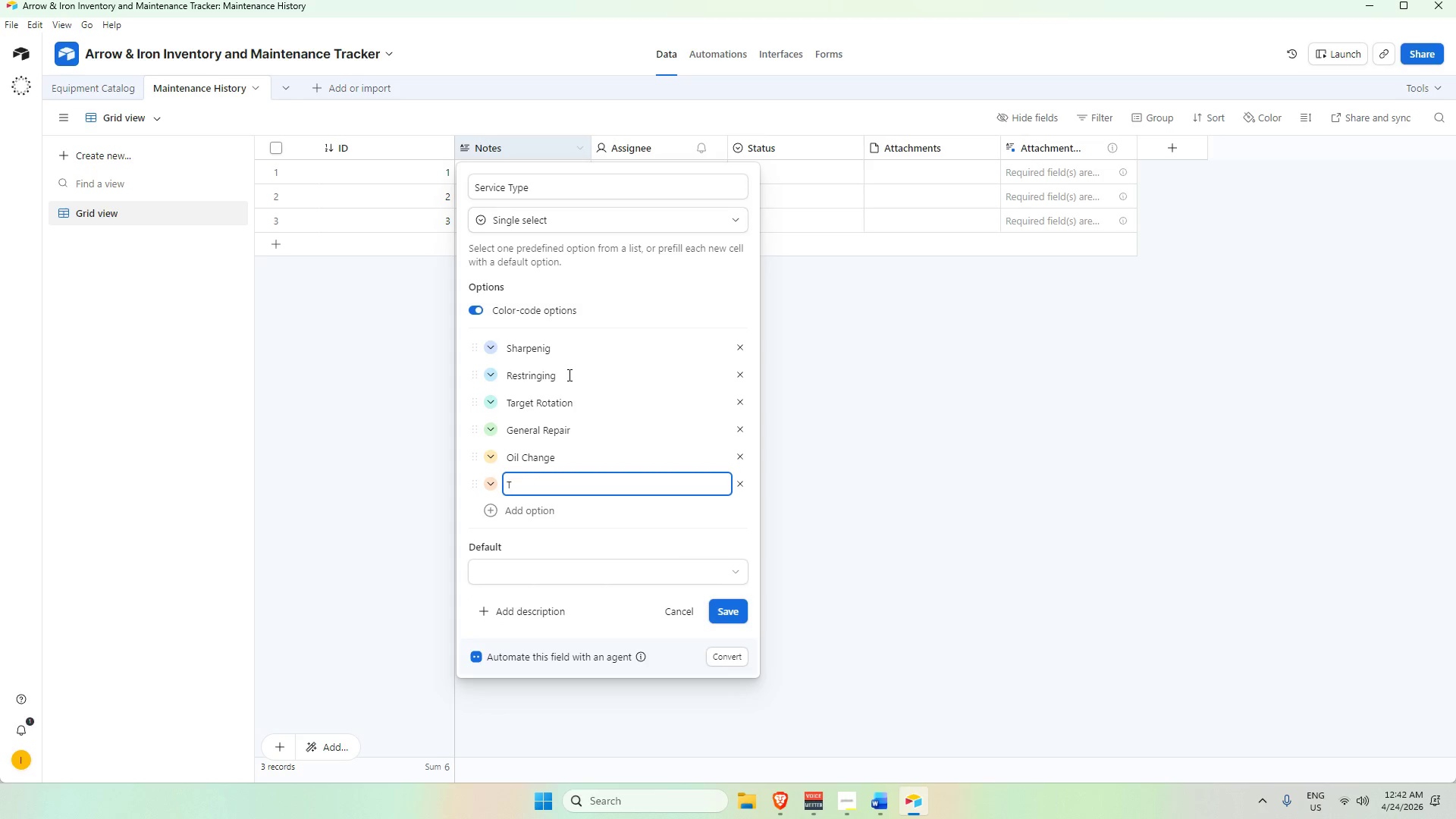 
key(Backspace)
 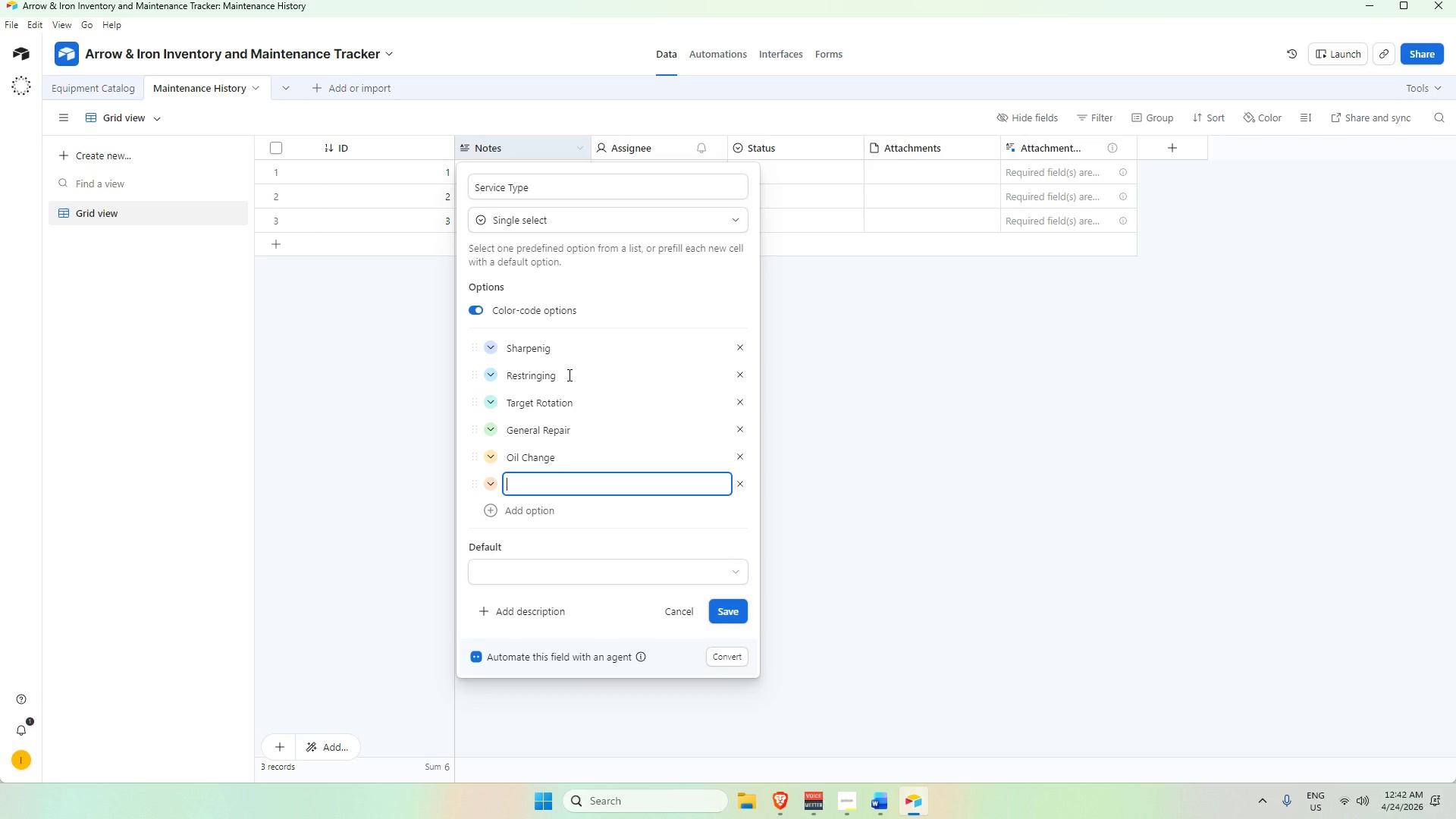 
wait(6.47)
 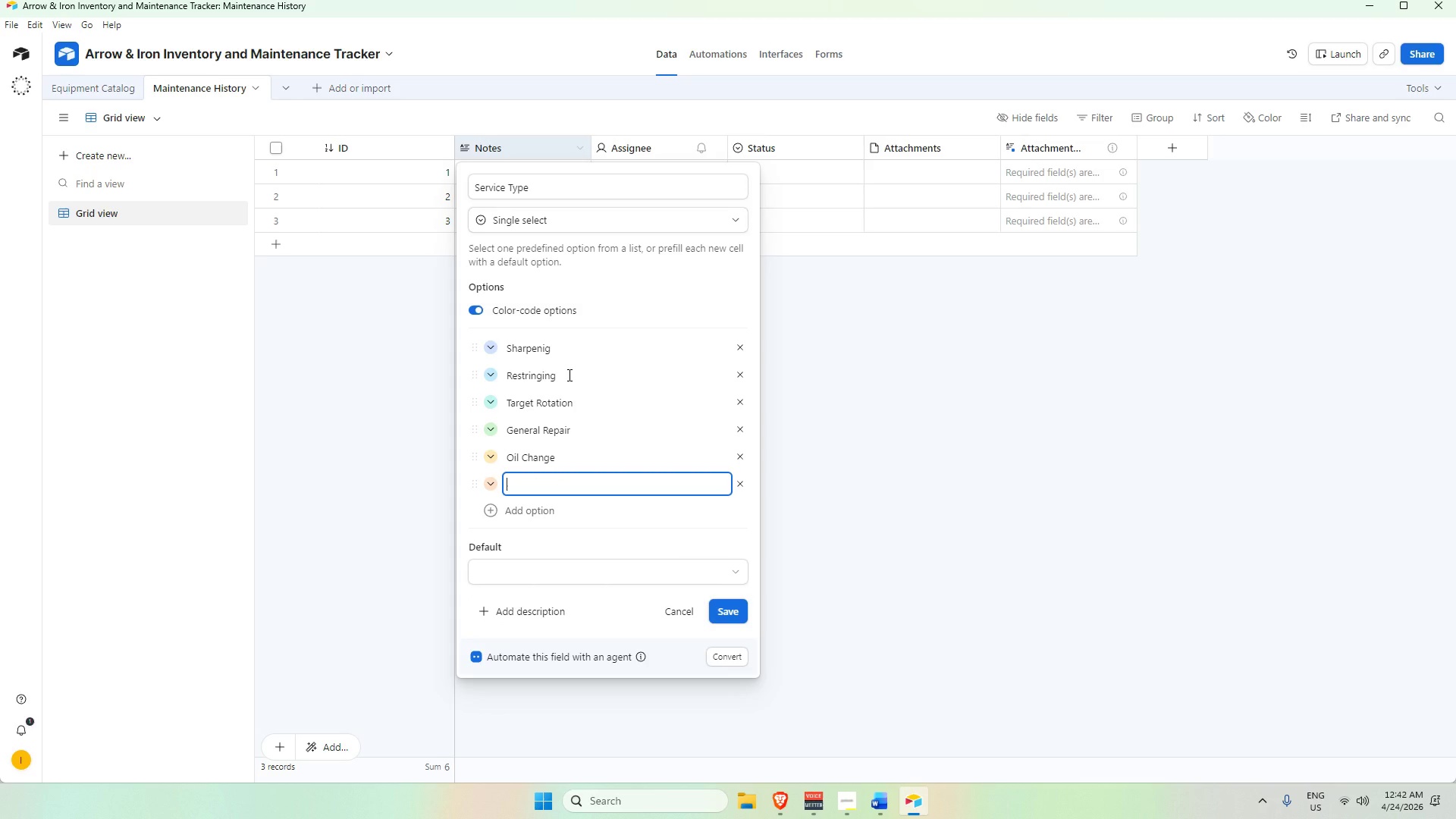 
key(Backspace)
 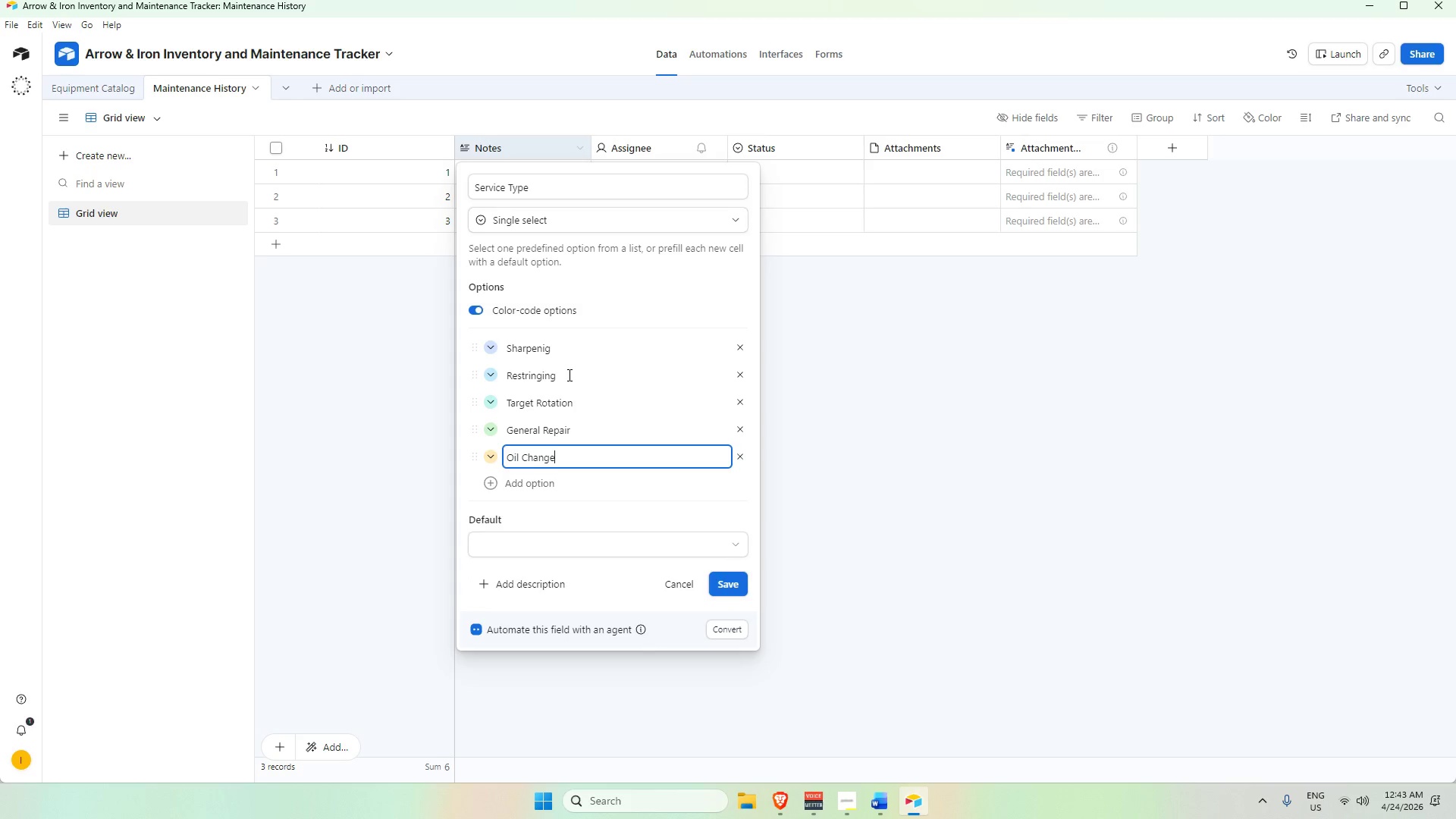 
key(Backspace)
 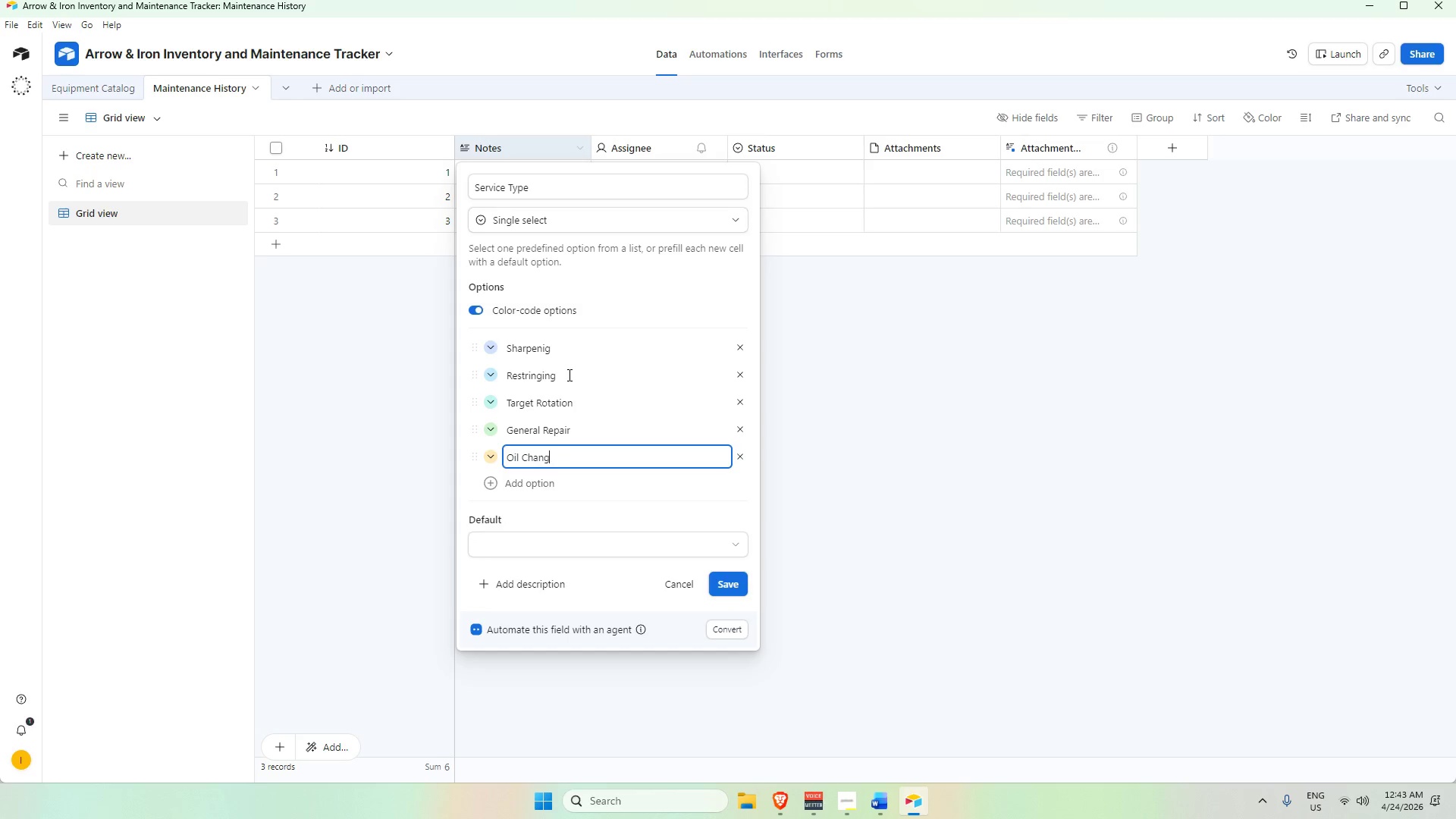 
key(Backspace)
 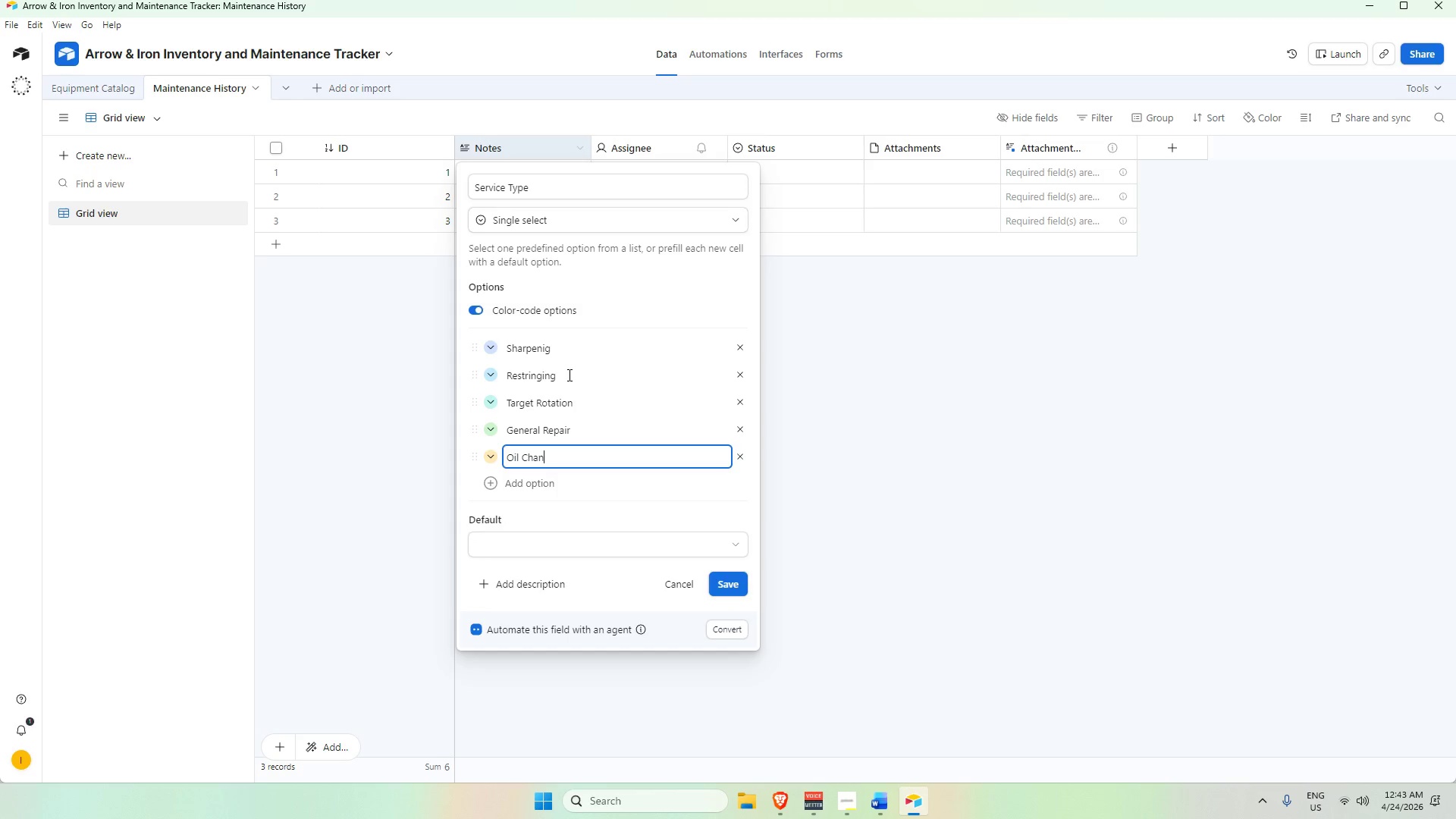 
key(Backspace)
 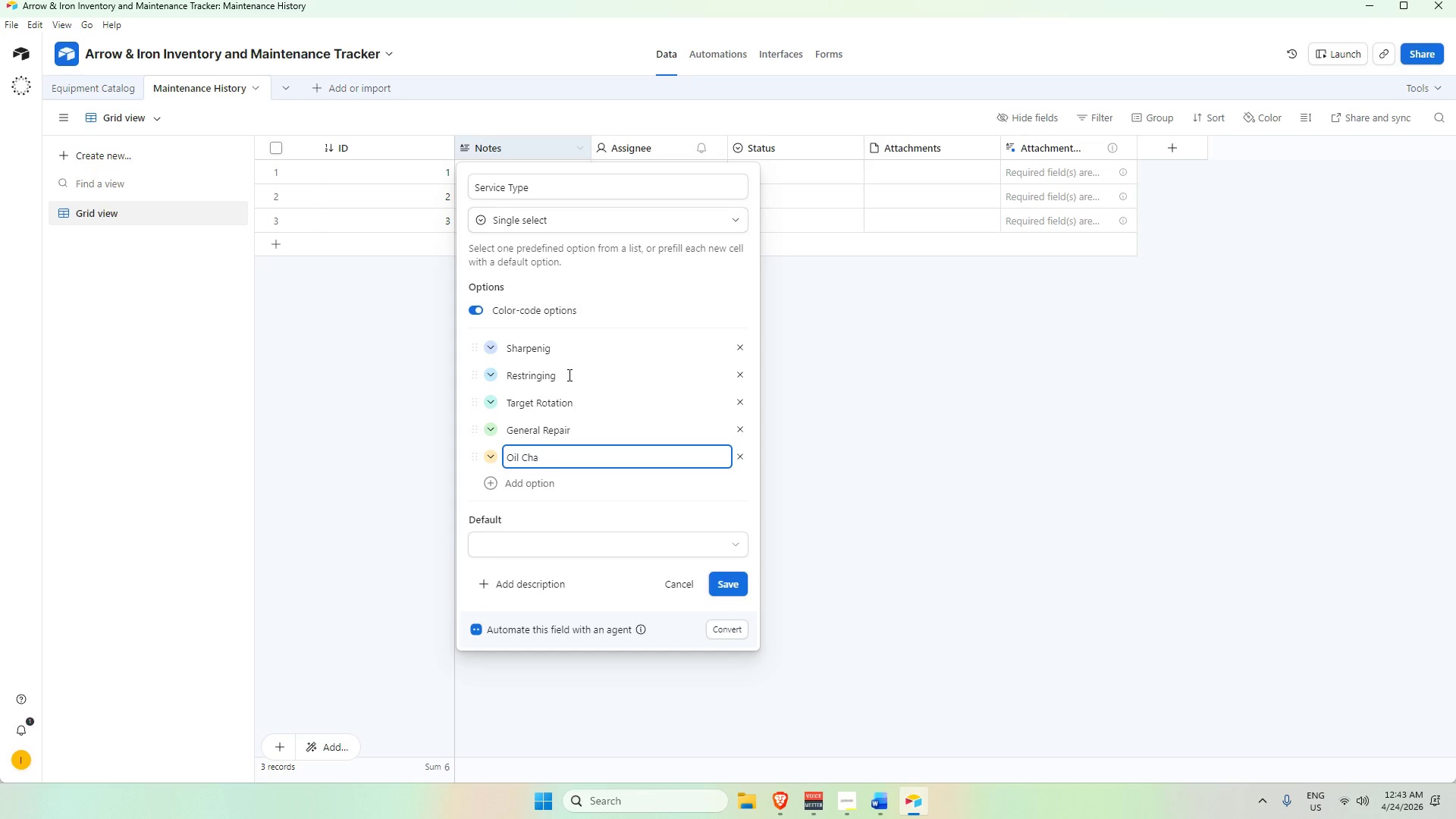 
key(Backspace)
 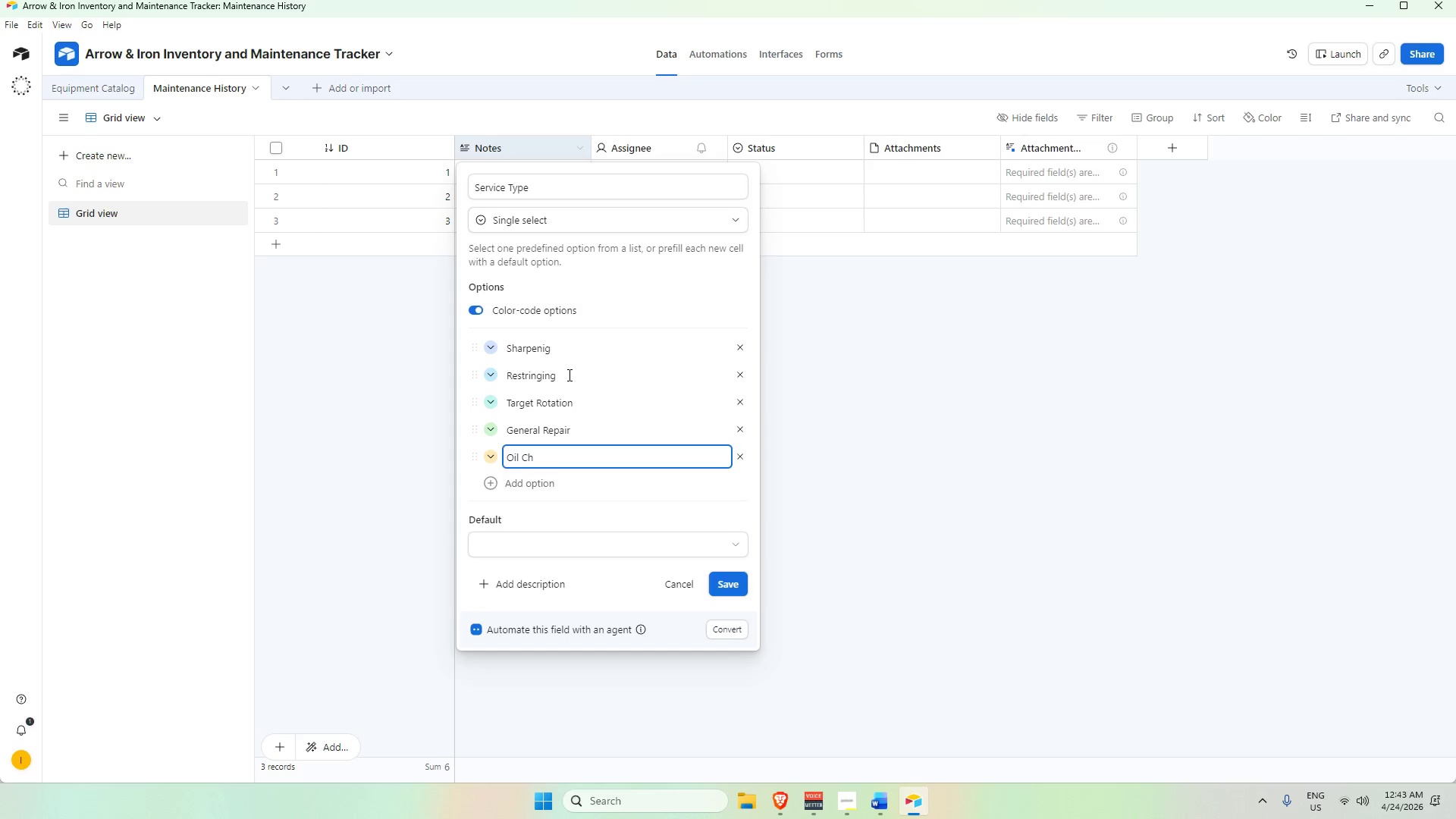 
key(Backspace)
 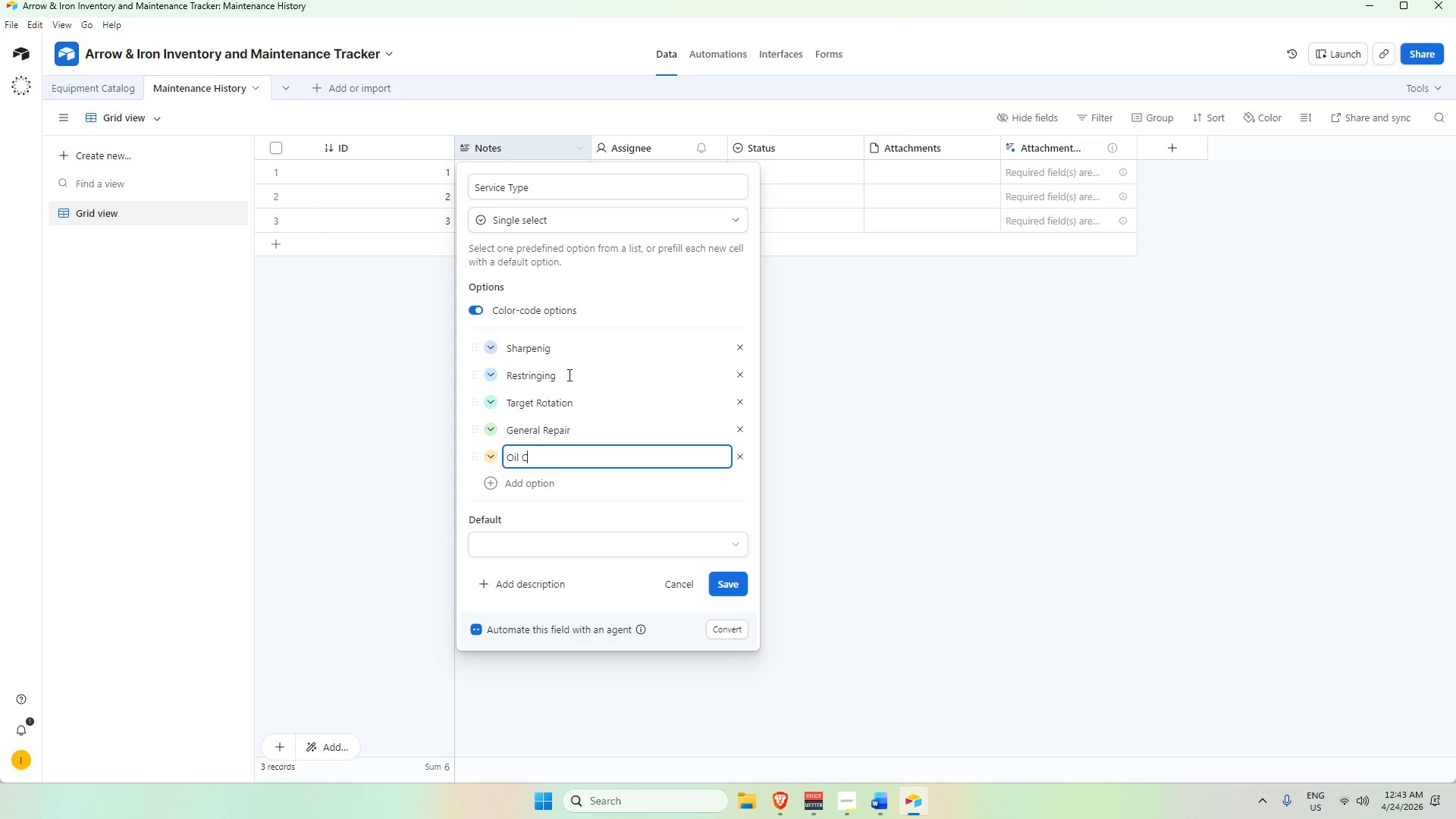 
key(Backspace)
 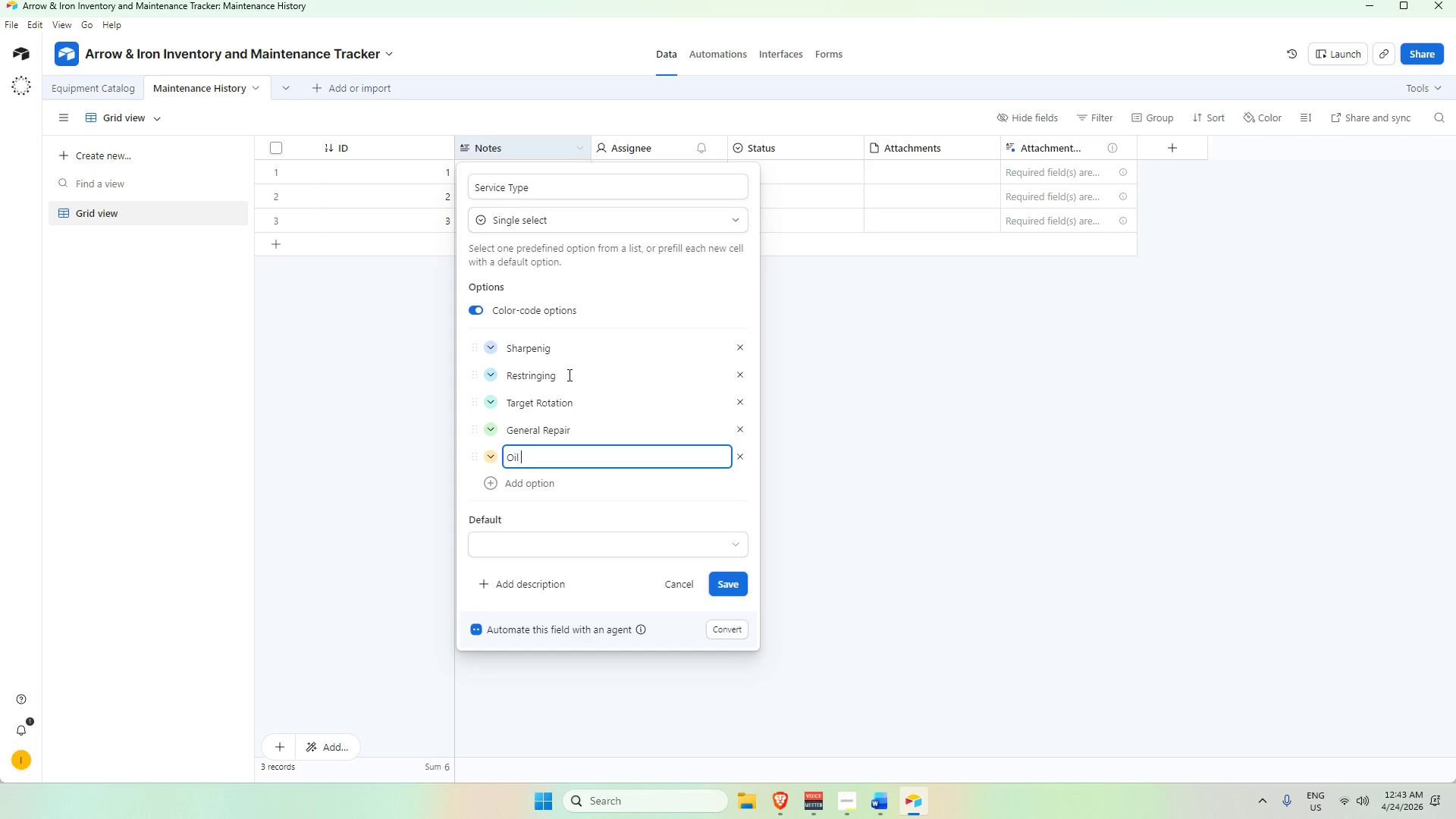 
key(Backspace)
 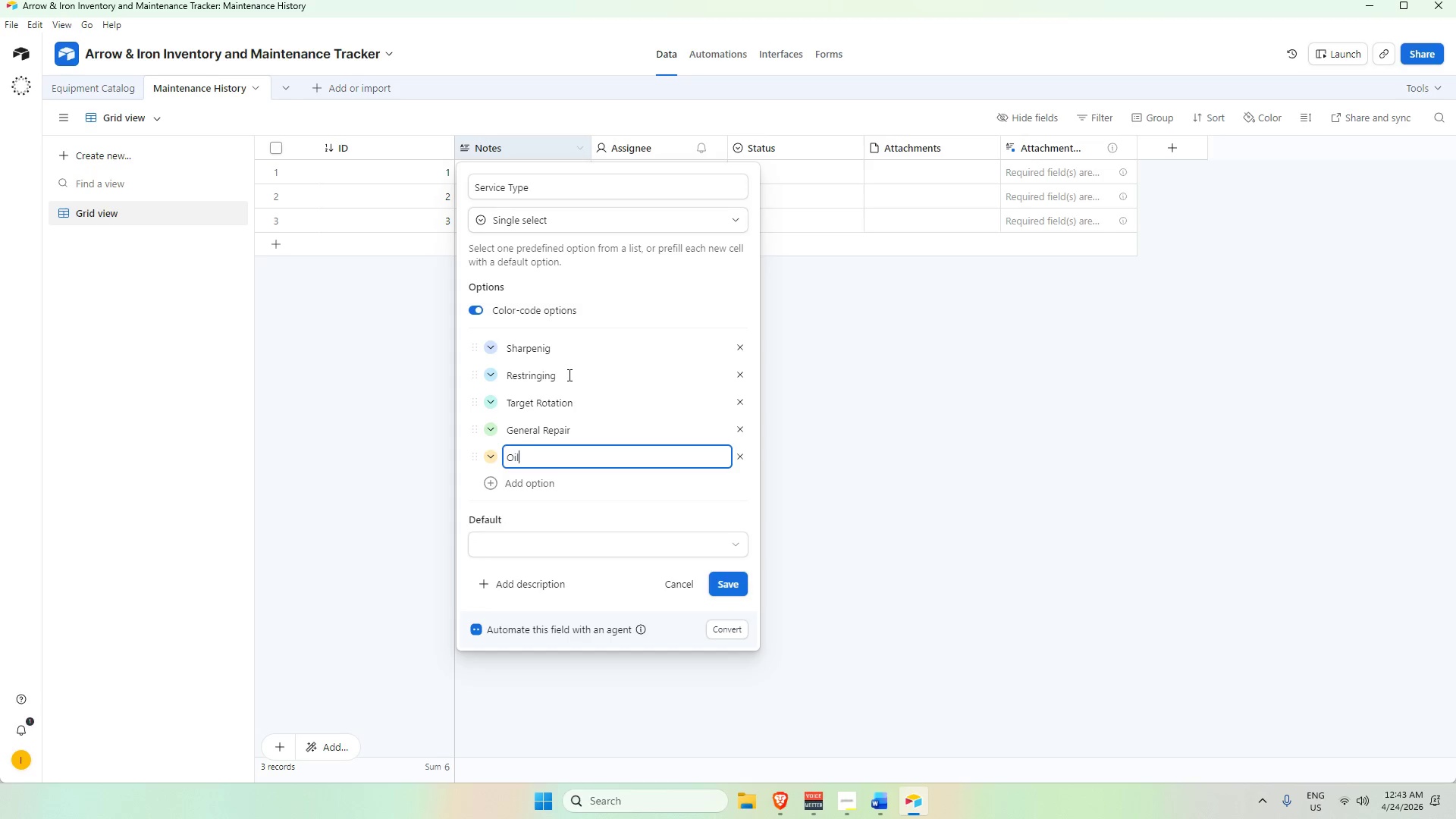 
key(Backspace)
 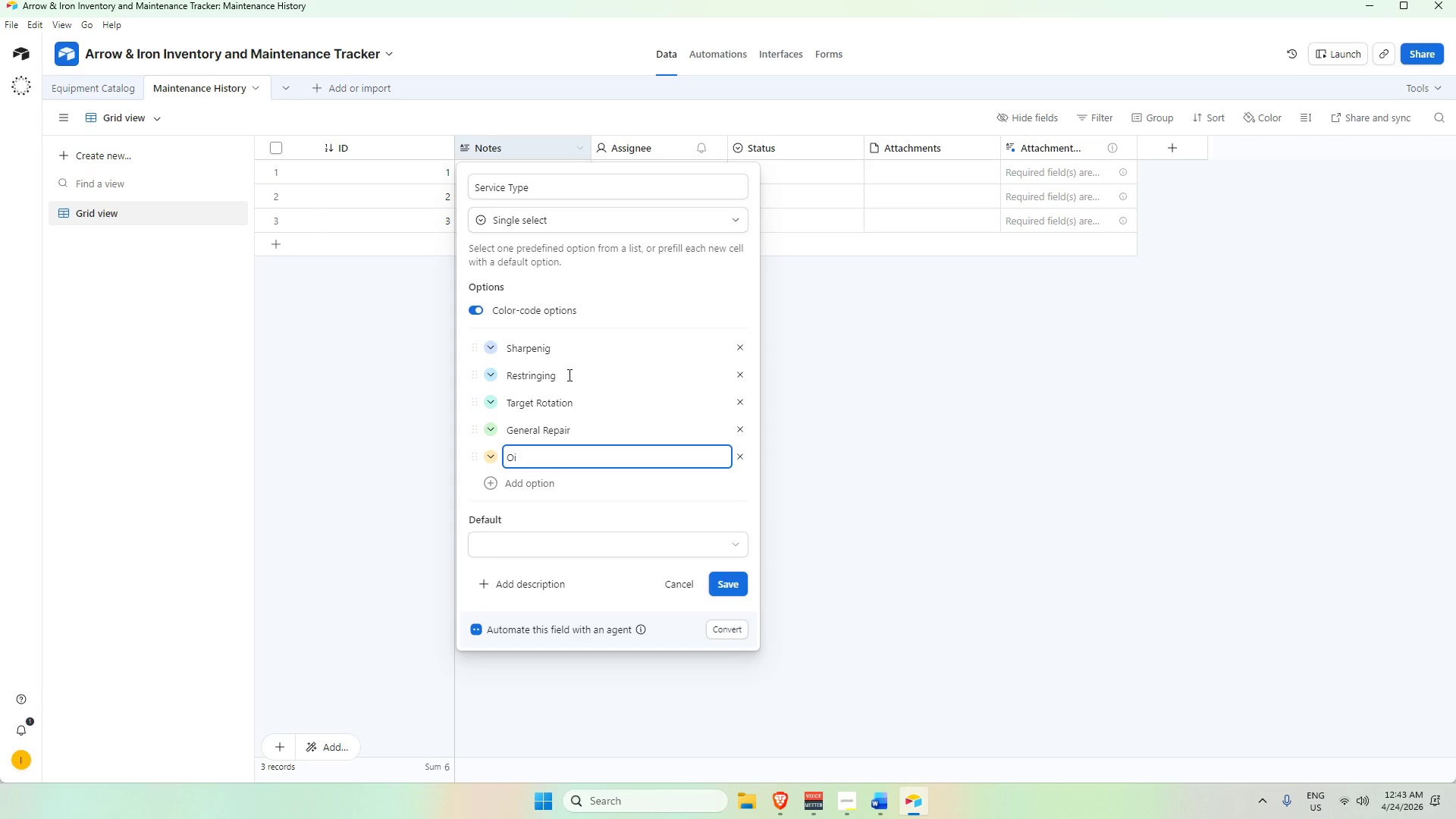 
key(Backspace)
 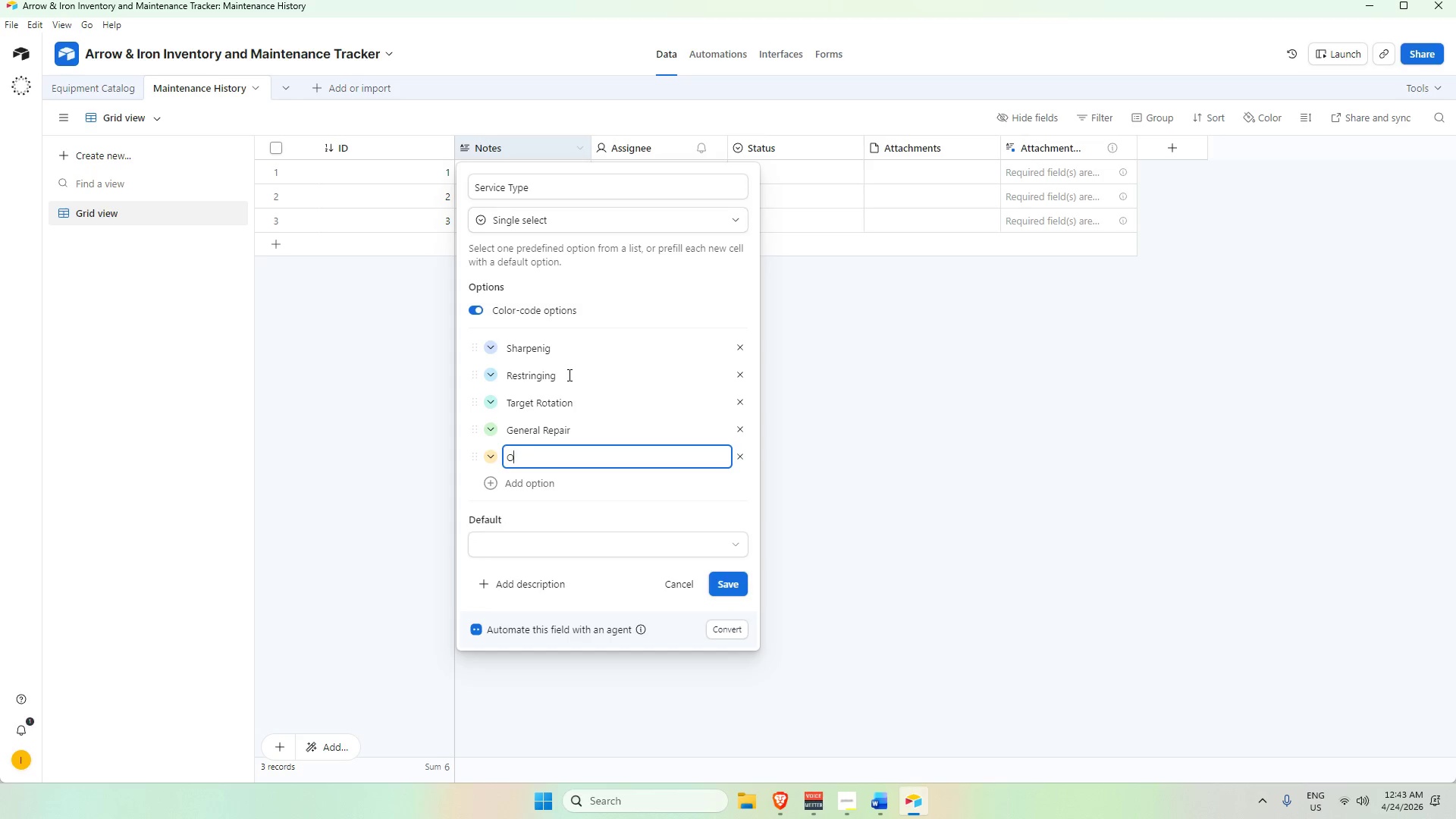 
key(Backspace)
 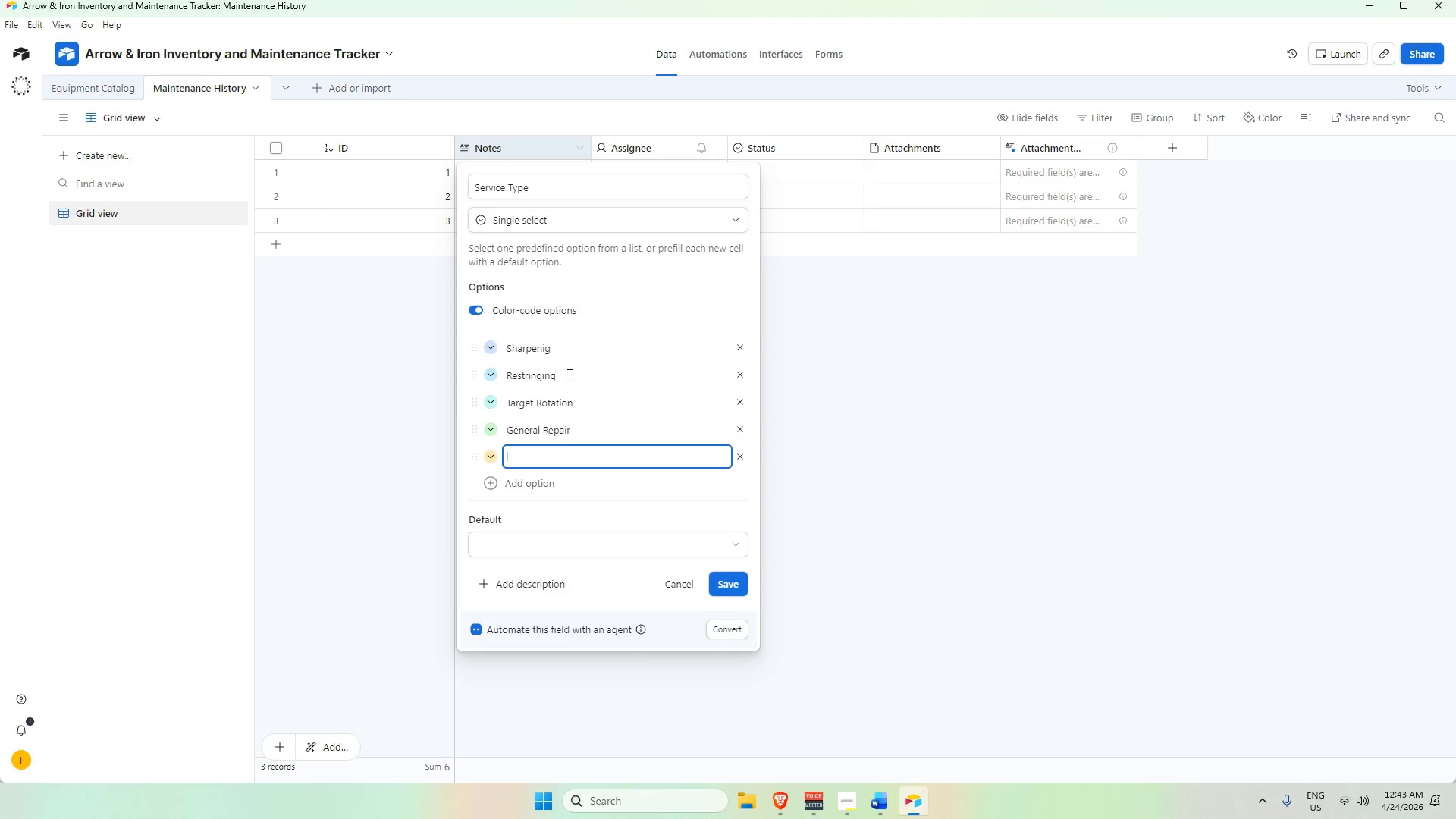 
key(Backspace)
 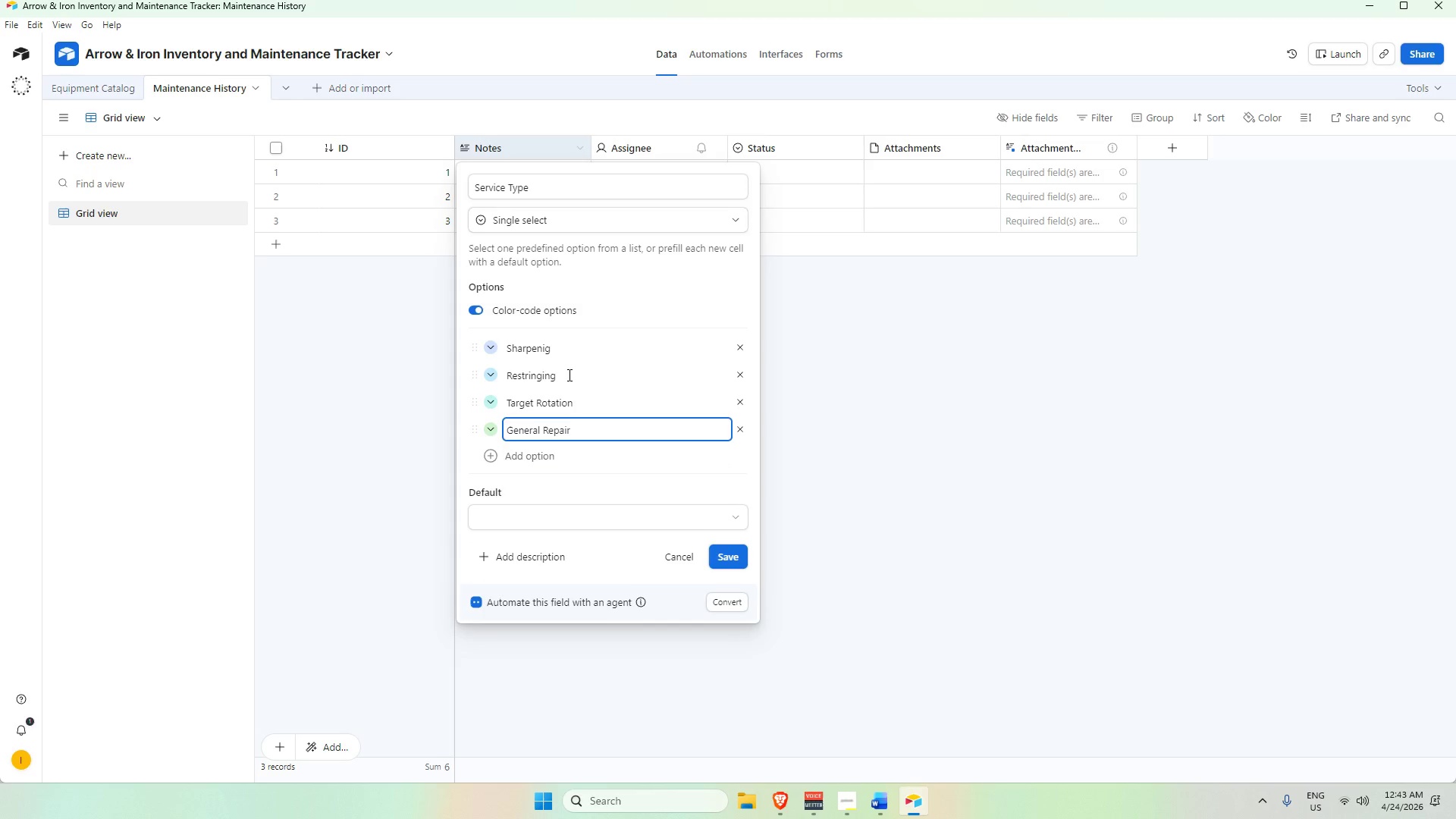 
key(Enter)
 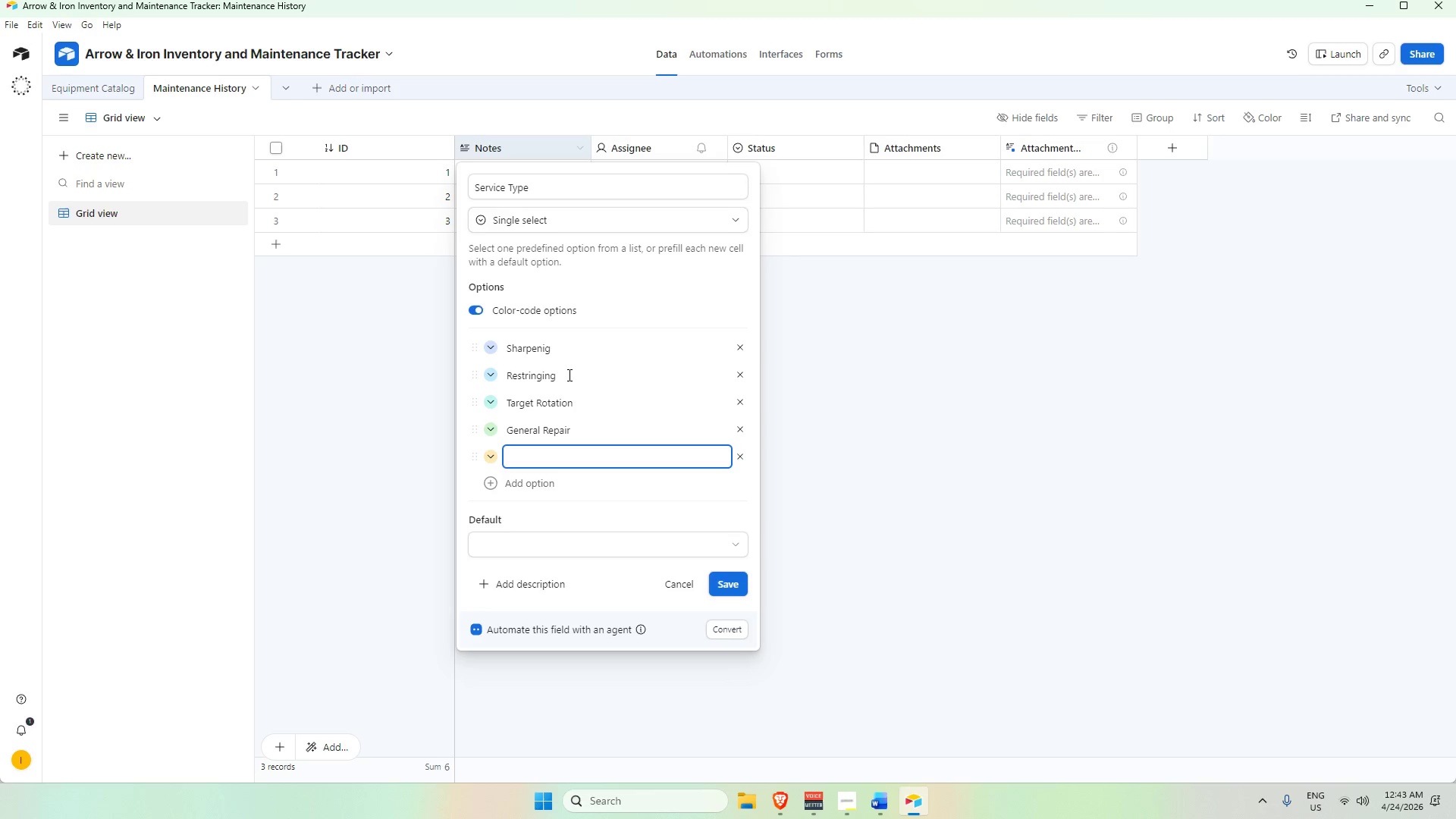 
wait(6.28)
 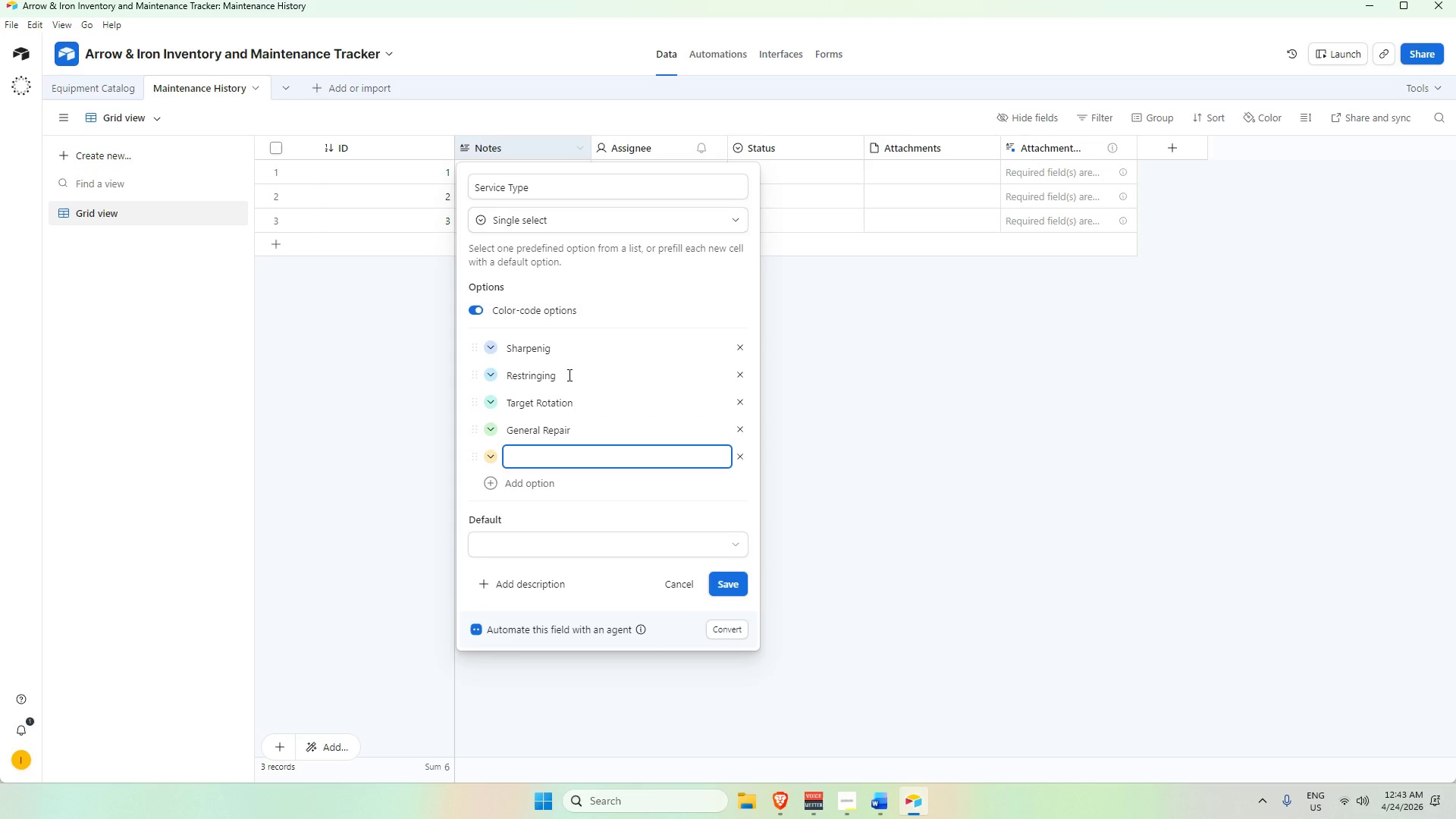 
type(Battery PL)
key(Backspace)
type(lcaemenmt)
key(Backspace)
key(Backspace)
key(Backspace)
type(nt)
 